 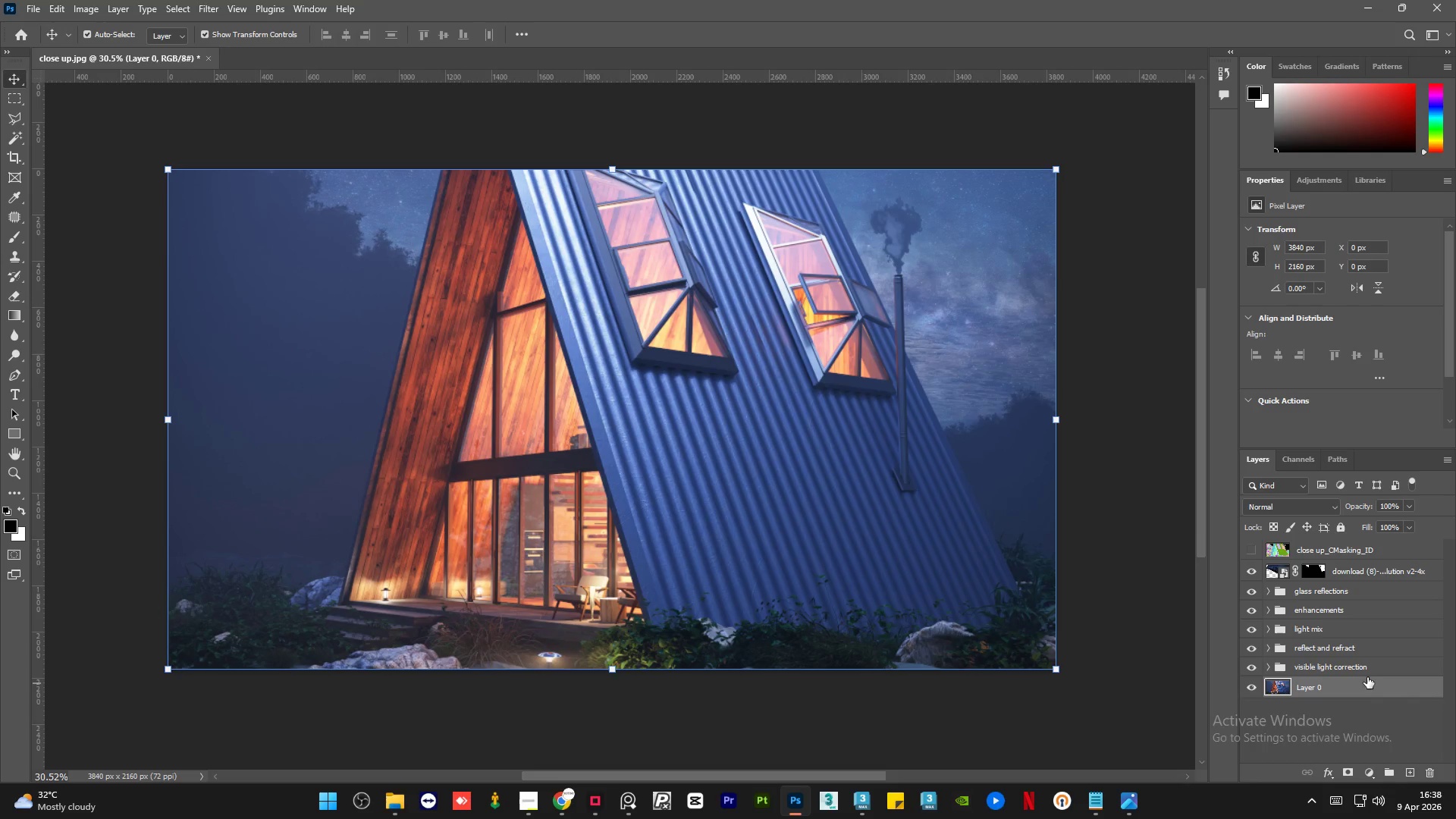 
left_click([1389, 571])
 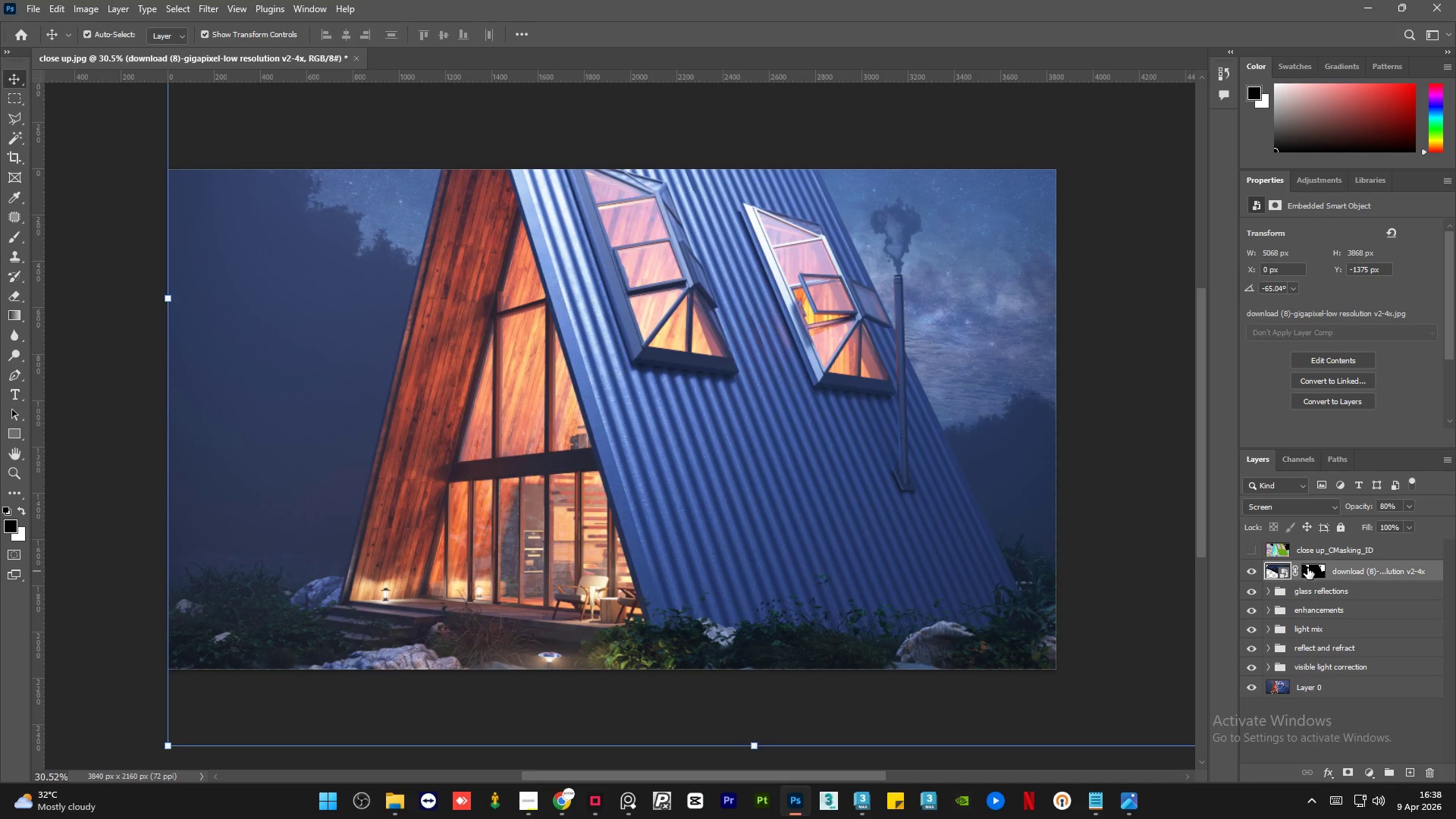 
left_click([1311, 568])
 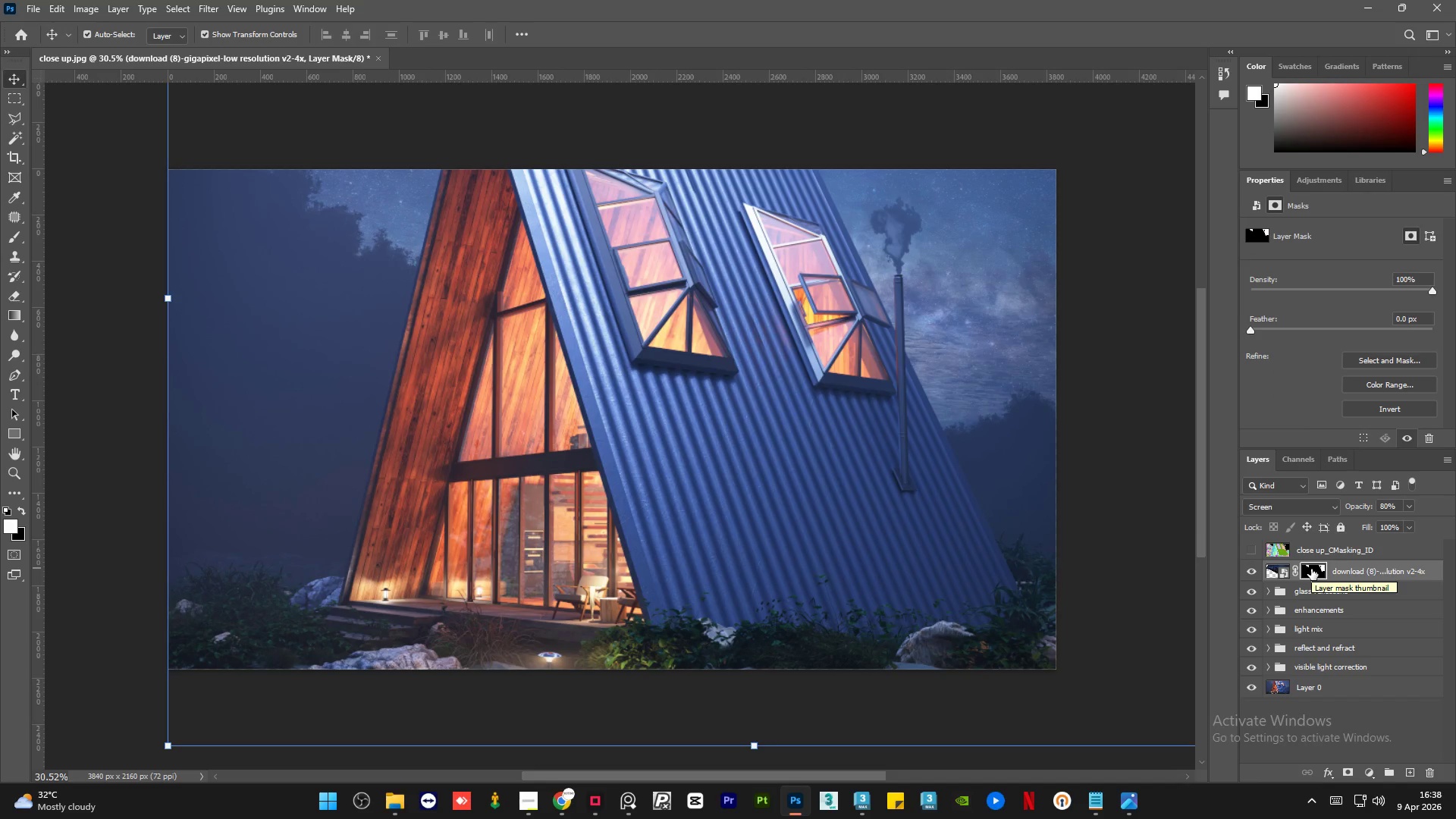 
left_click([1345, 684])
 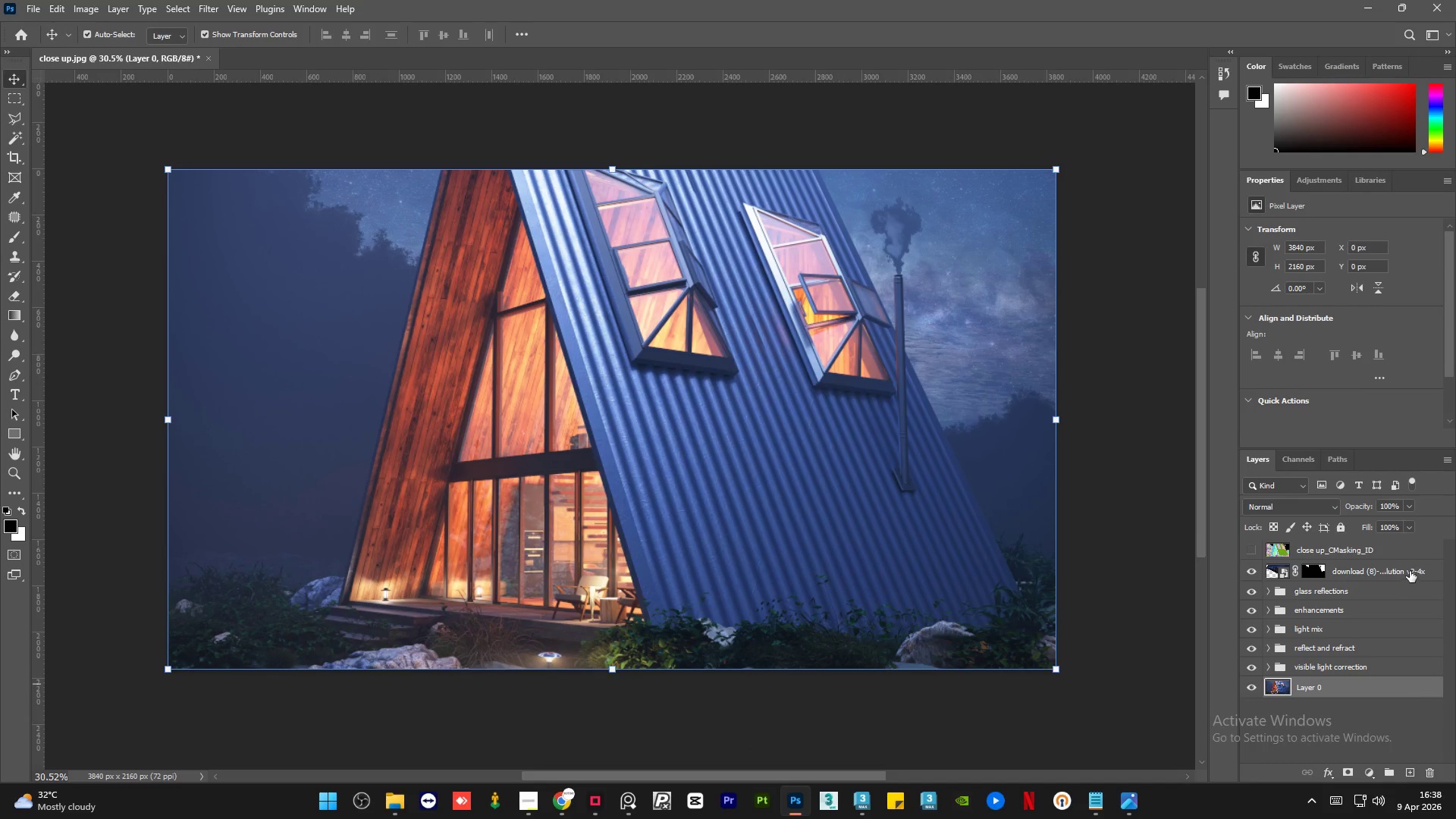 
left_click([1410, 571])
 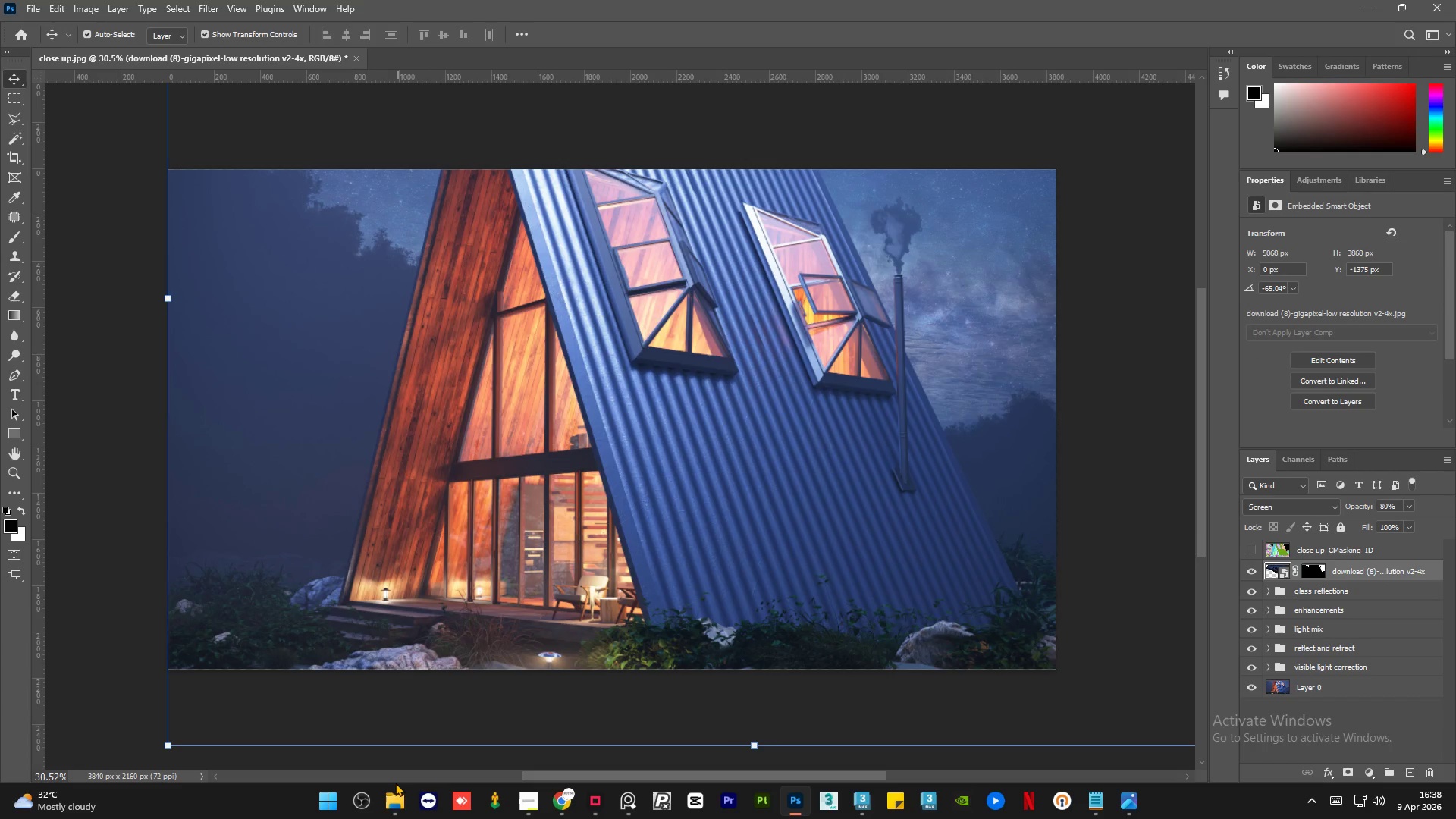 
left_click([389, 816])
 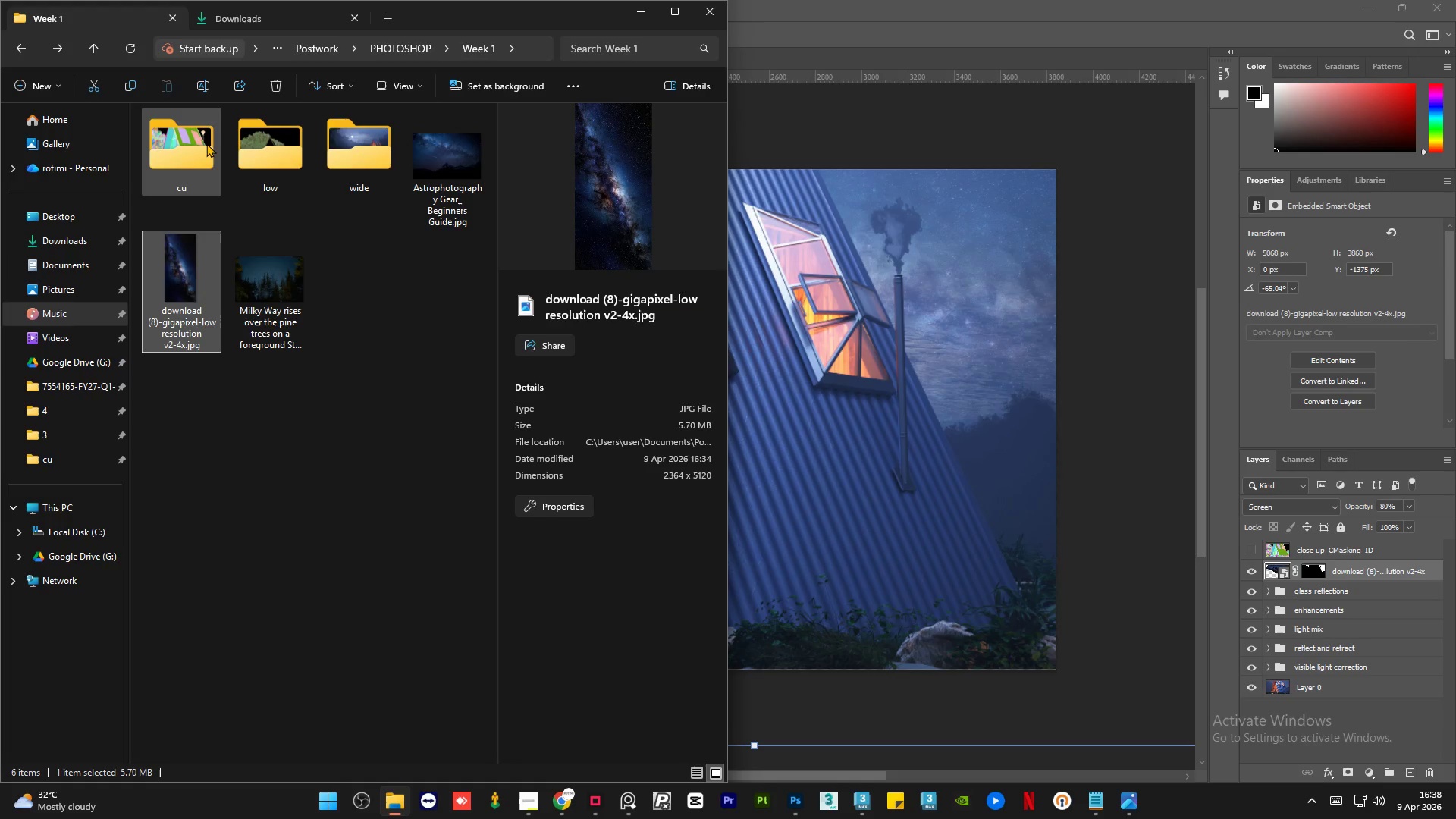 
double_click([203, 142])
 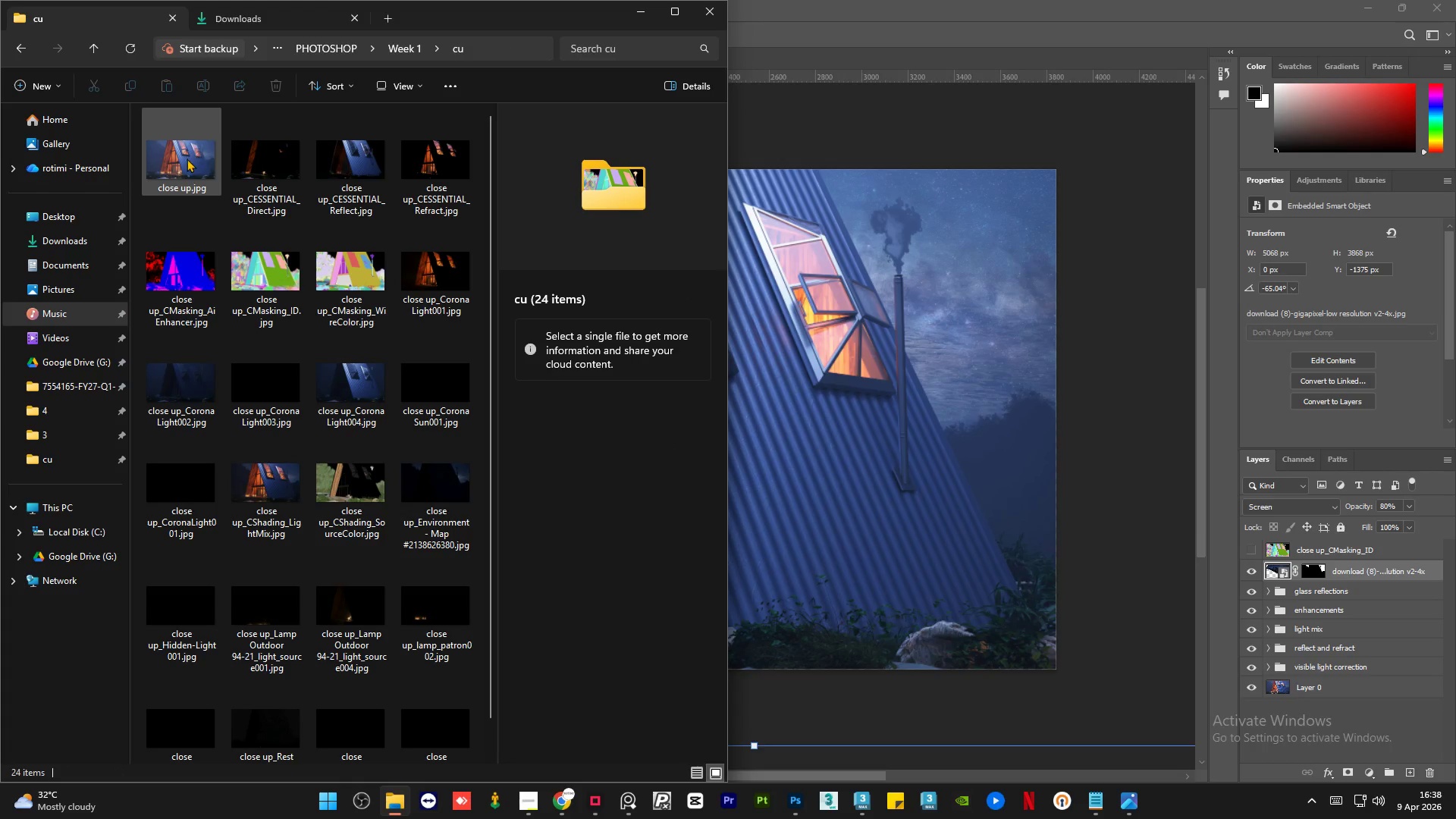 
left_click([187, 160])
 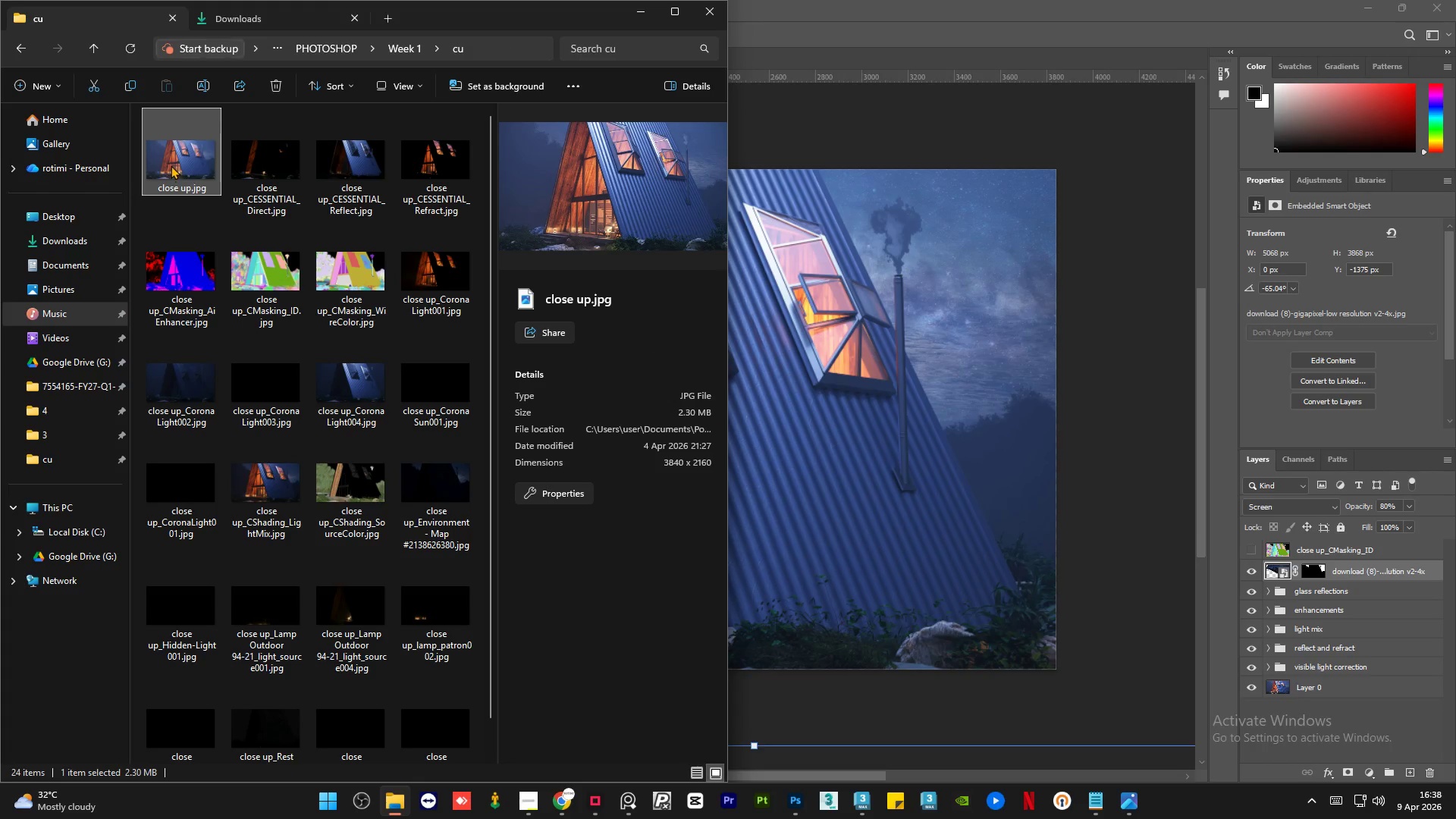 
left_click_drag(start_coordinate=[171, 165], to_coordinate=[855, 404])
 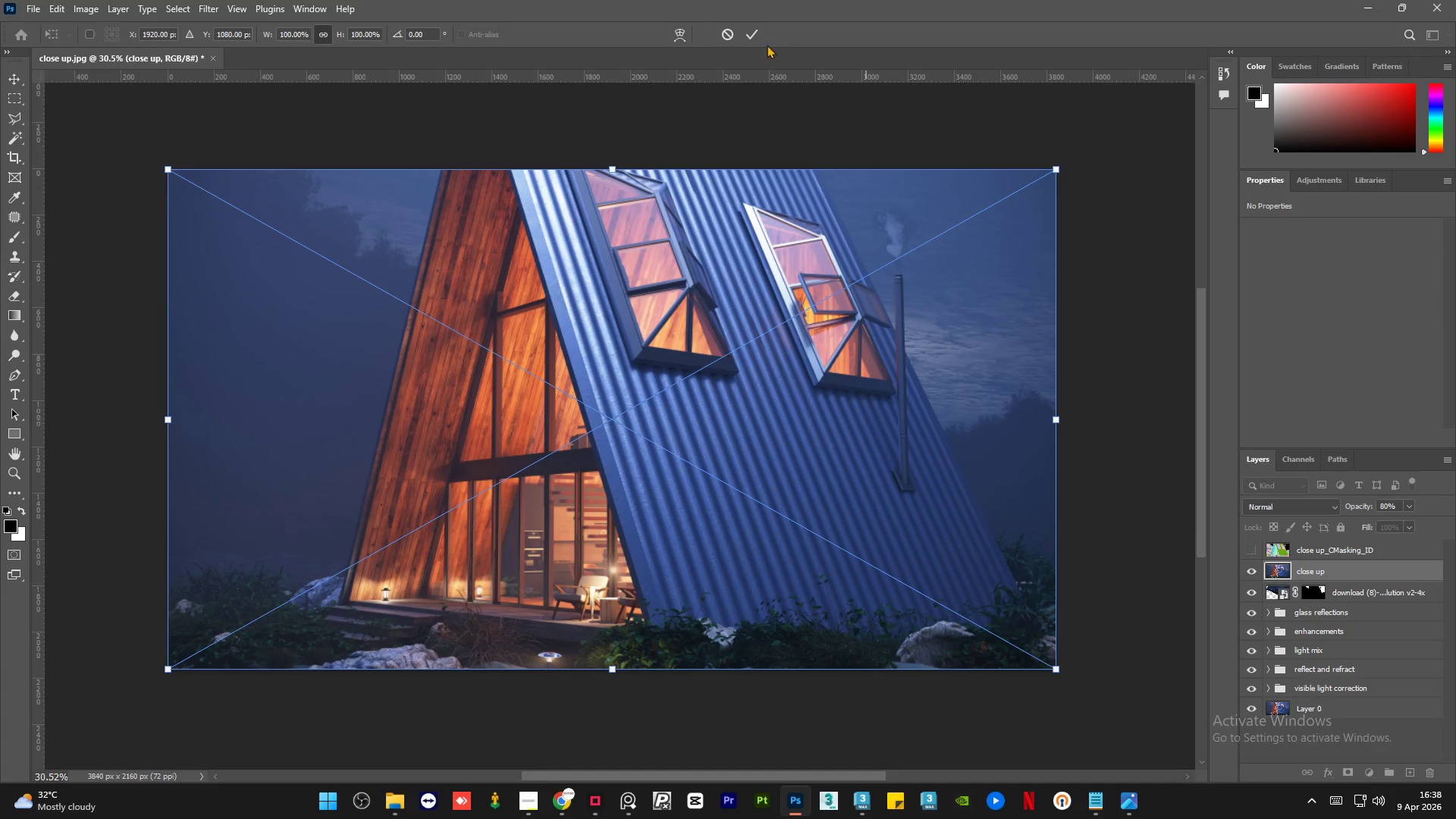 
left_click([746, 32])
 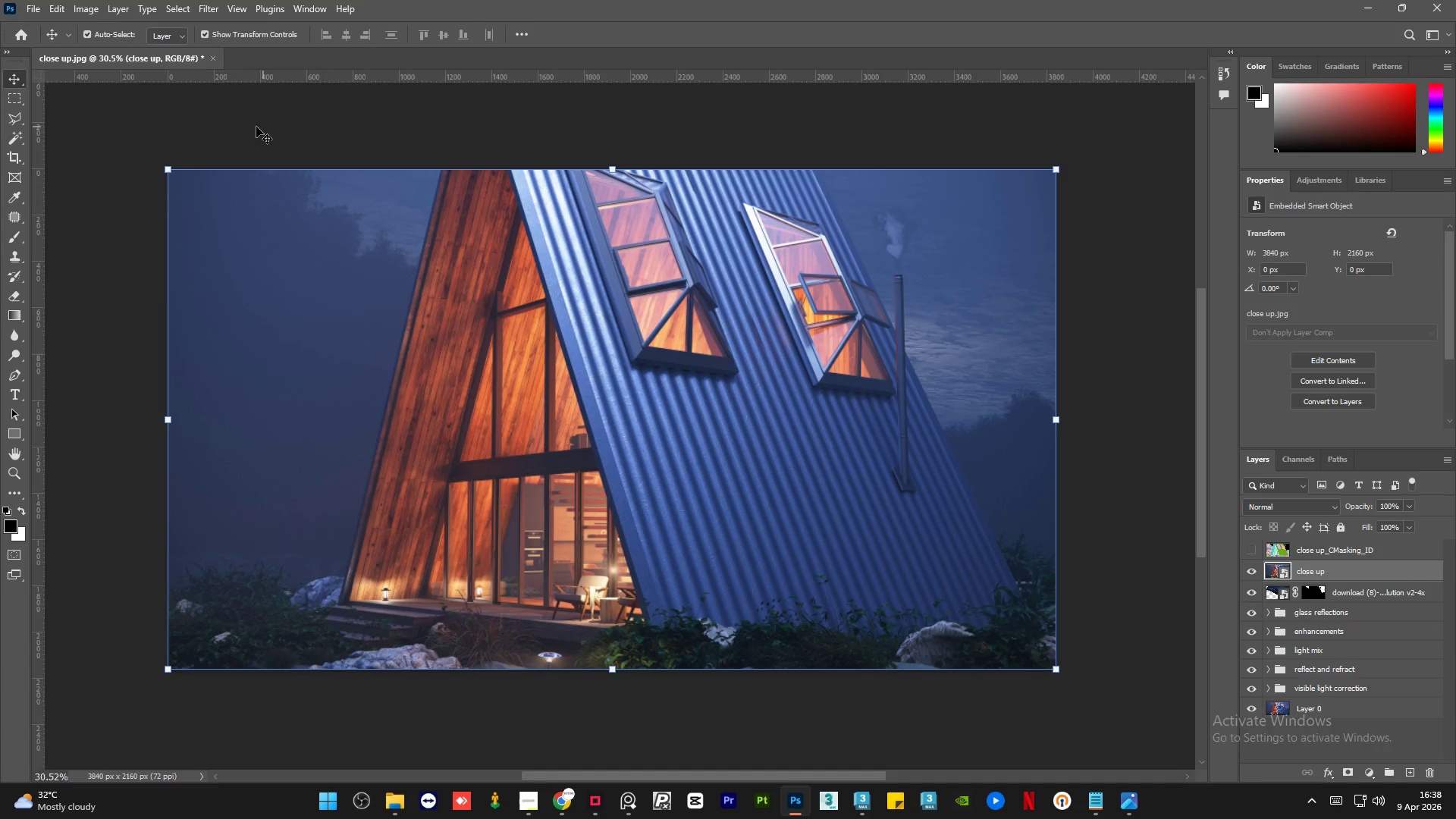 
left_click([184, 127])
 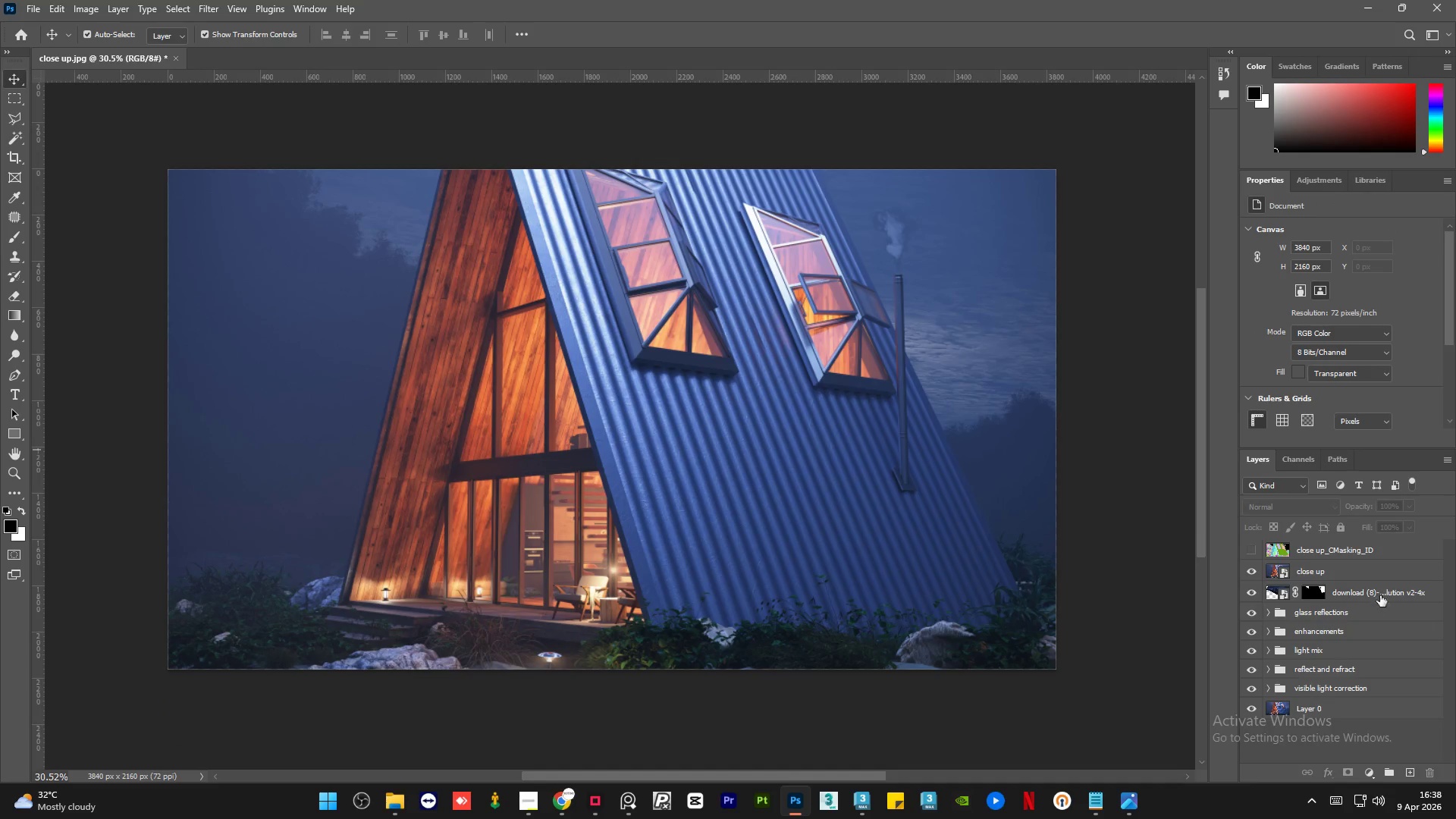 
left_click([1378, 579])
 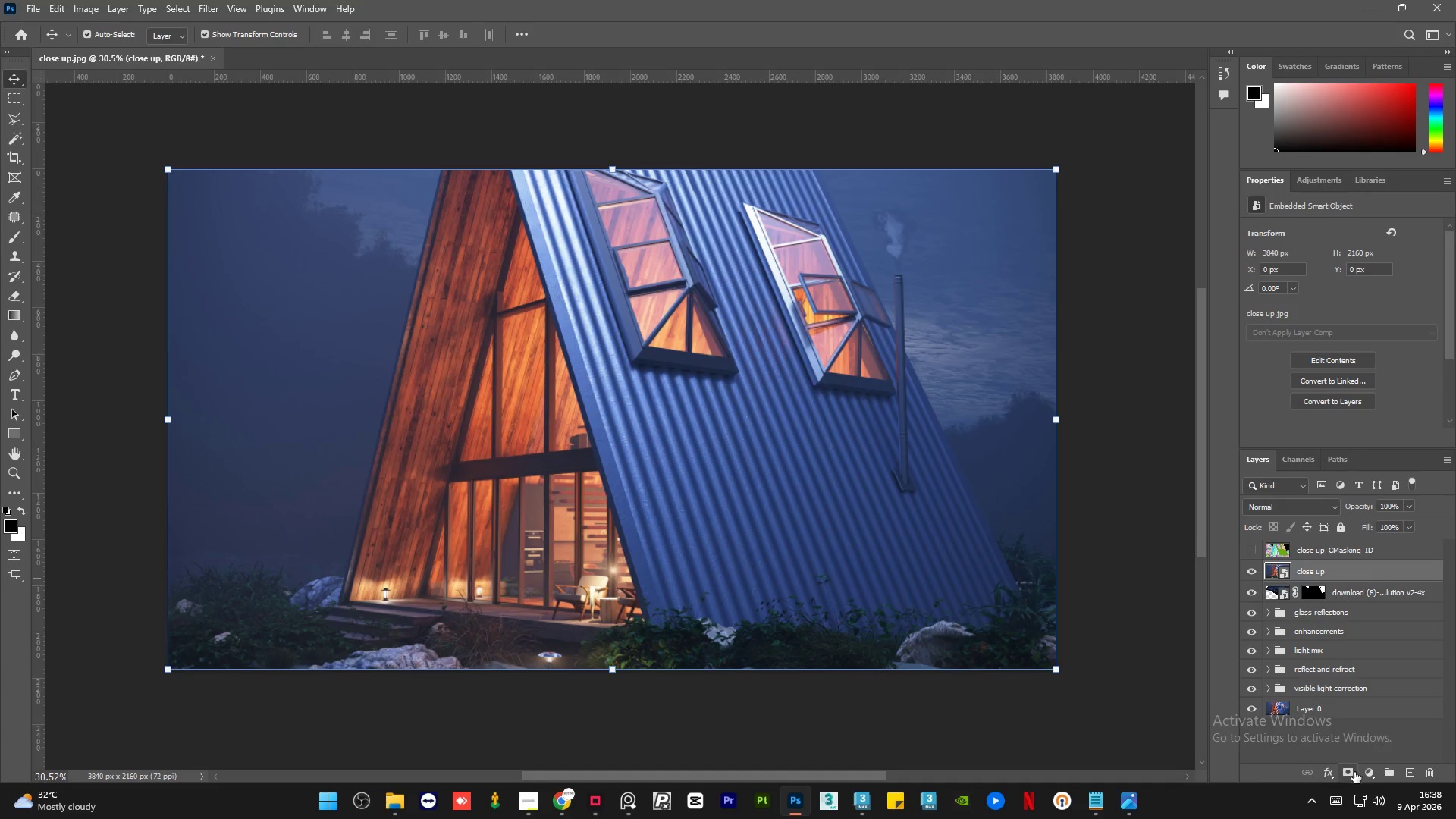 
left_click([1349, 772])
 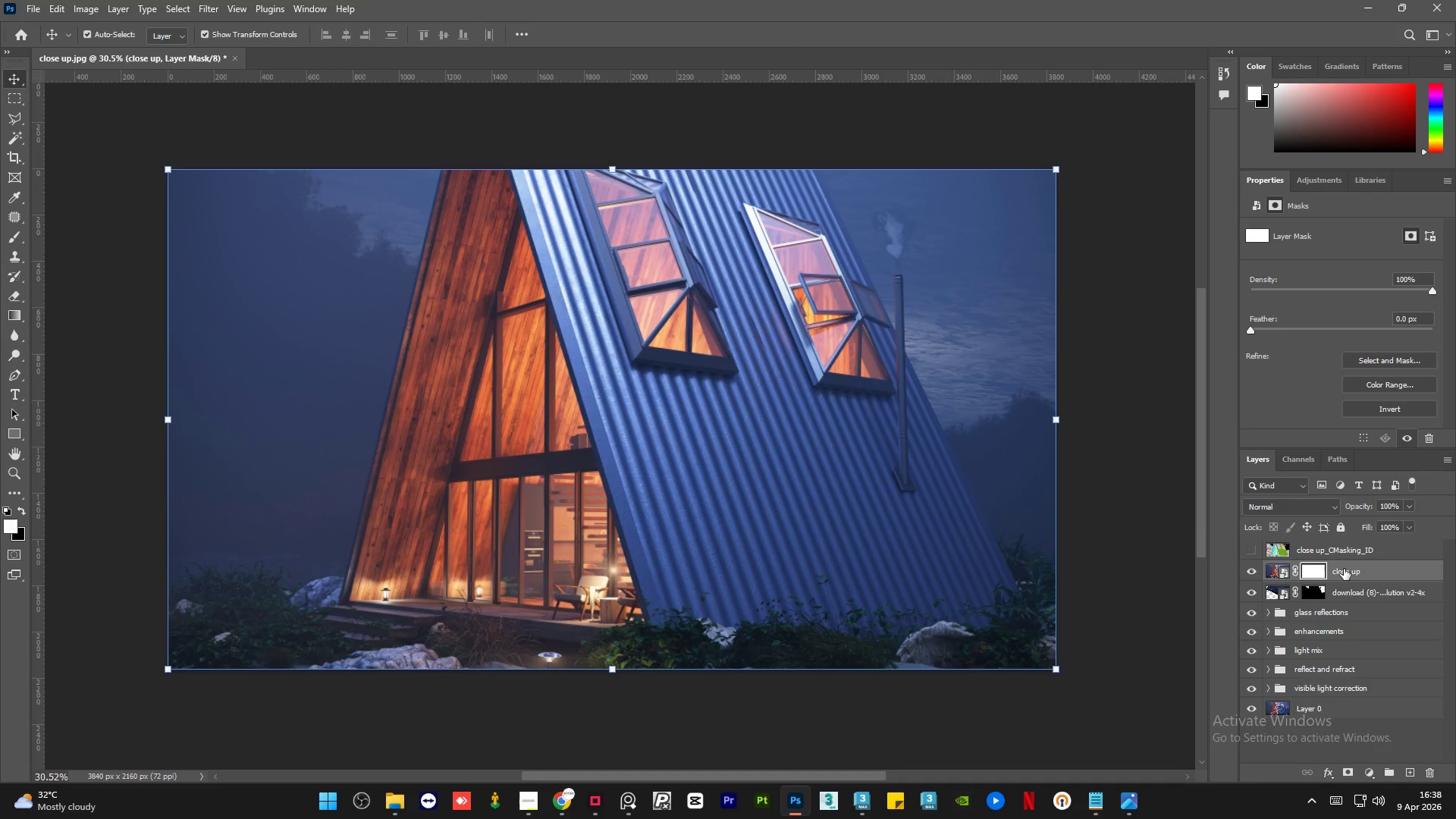 
key(Control+I)
 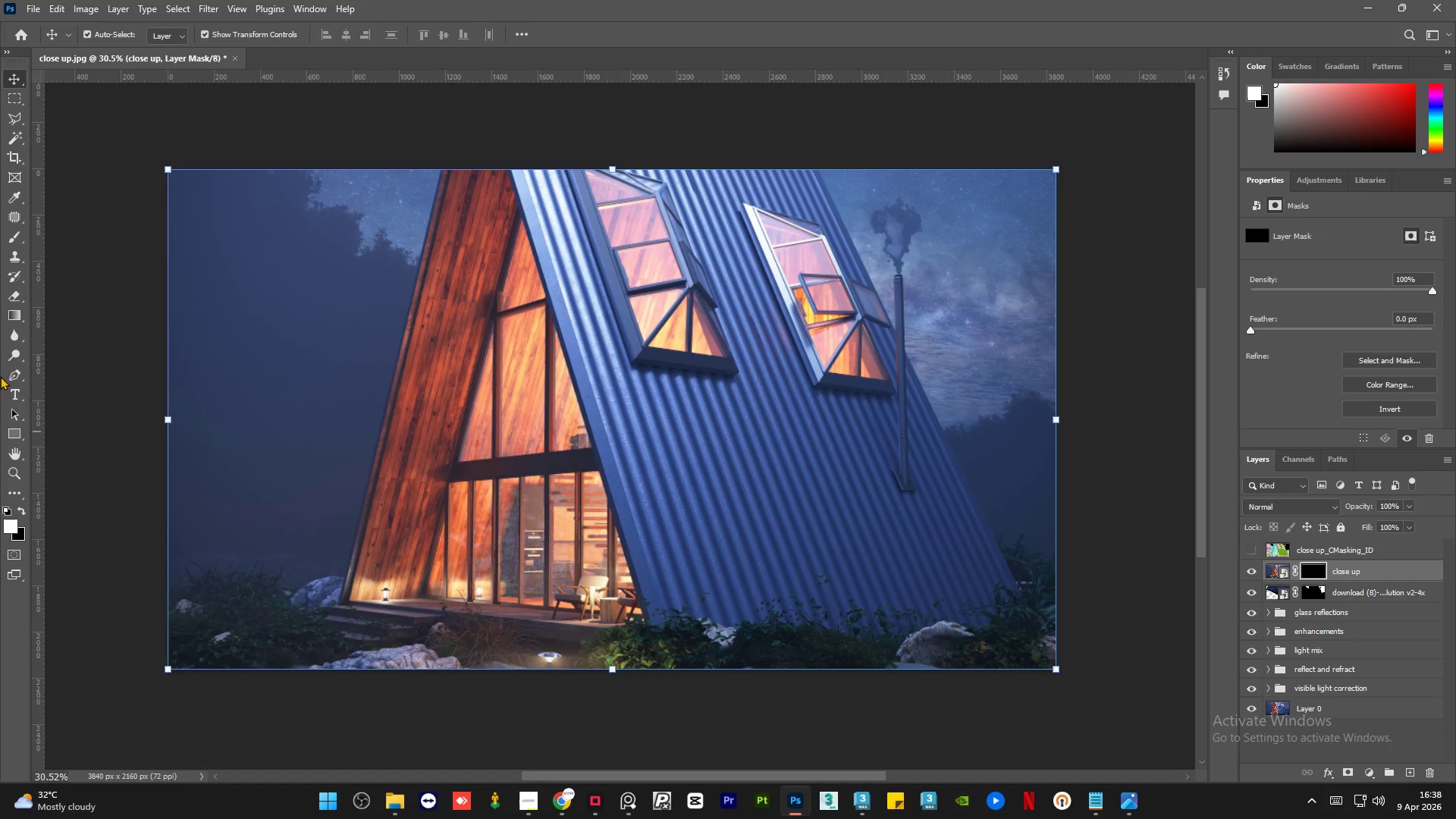 
left_click([13, 293])
 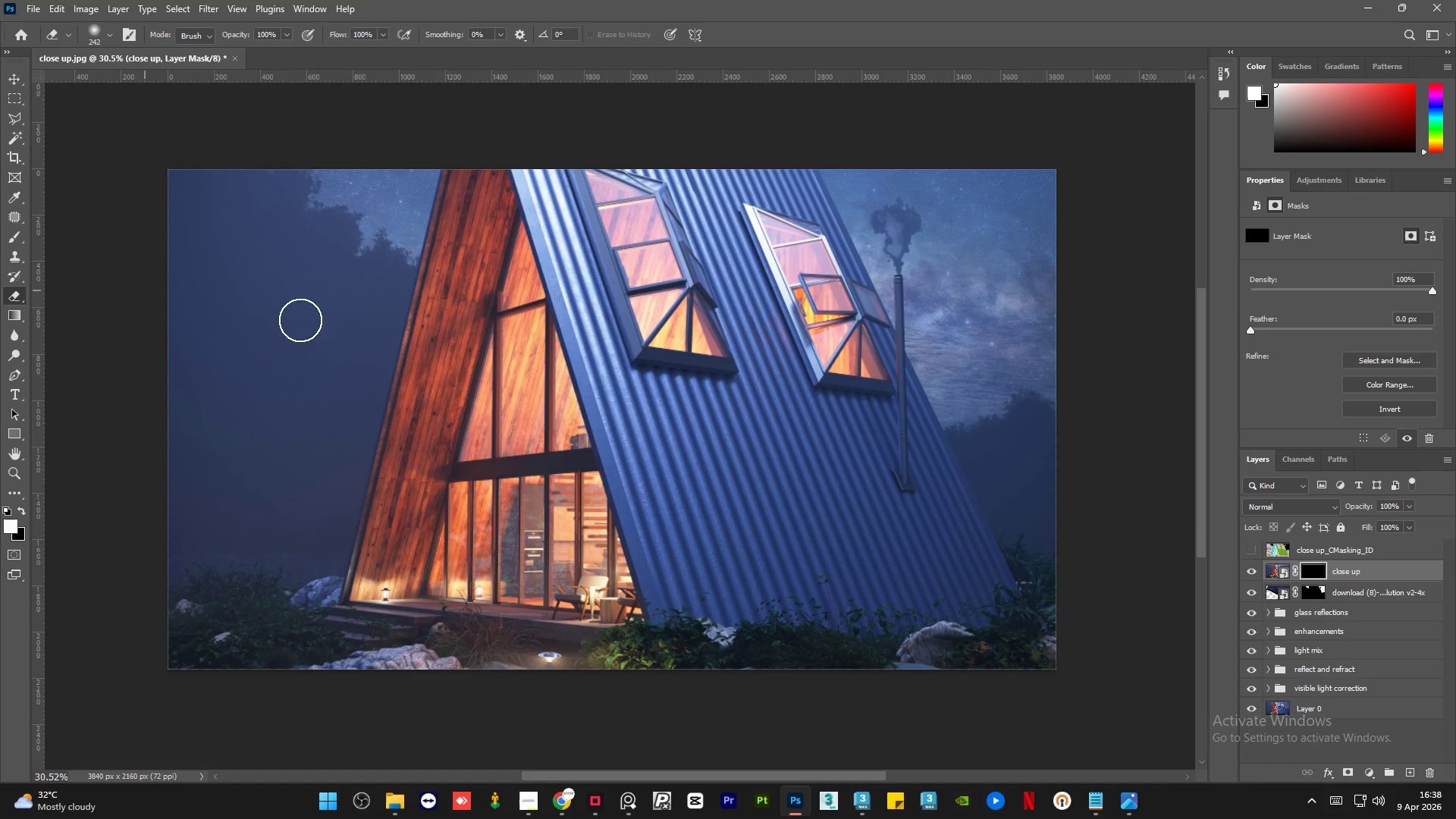 
hold_key(key=AltLeft, duration=0.81)
 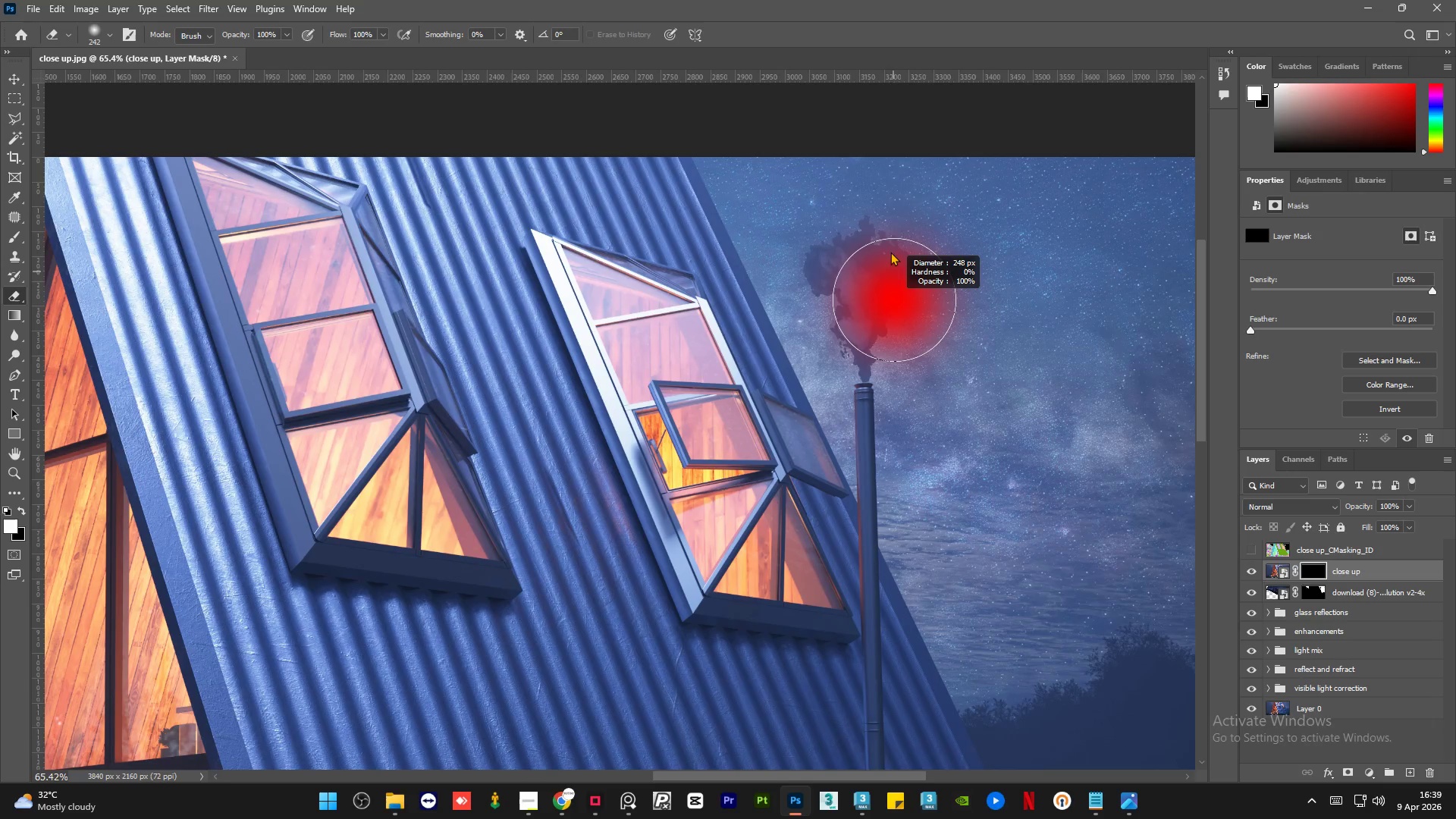 
hold_key(key=AltLeft, duration=1.33)
 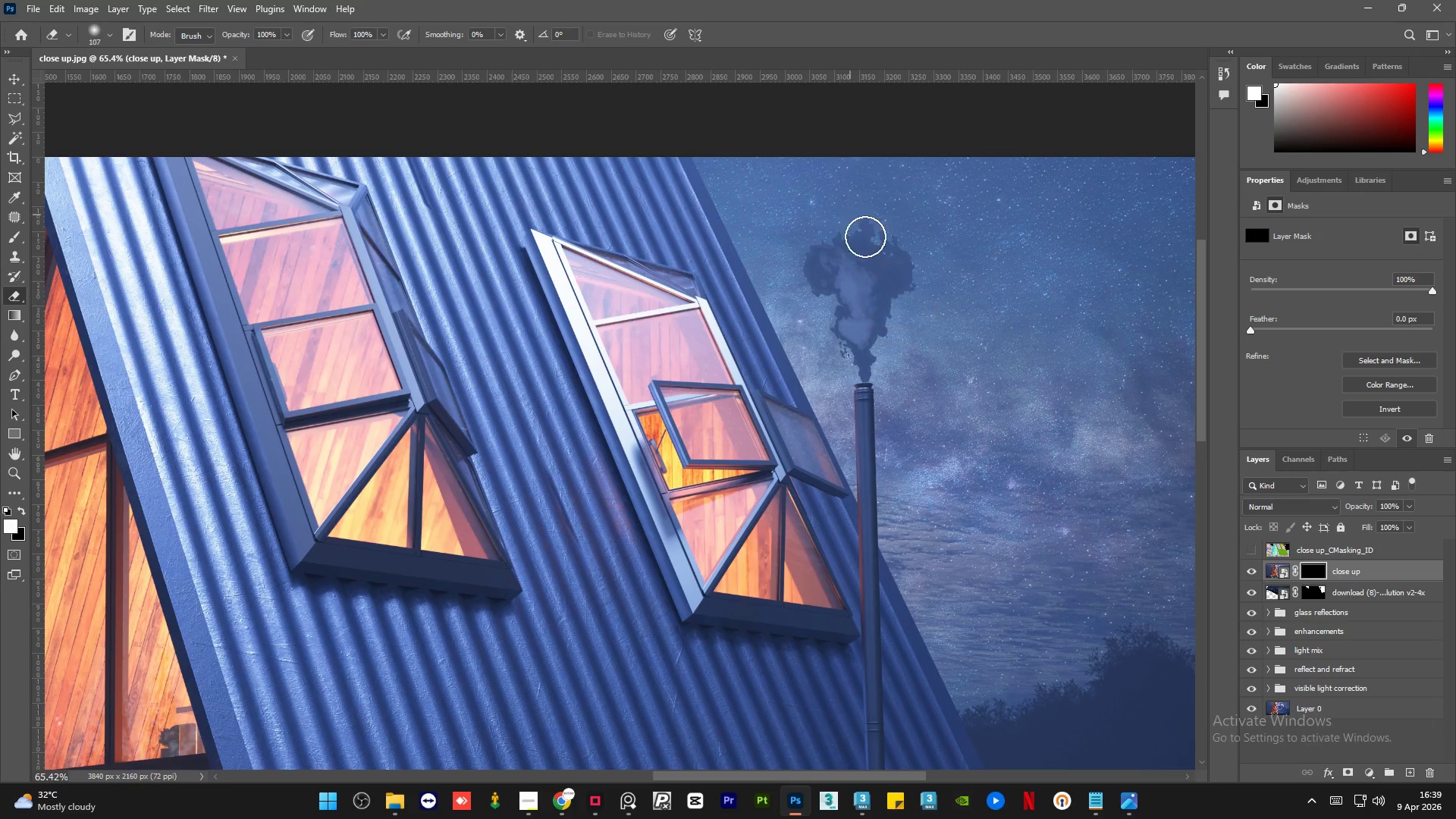 
scroll: coordinate [919, 190], scroll_direction: up, amount: 9.0
 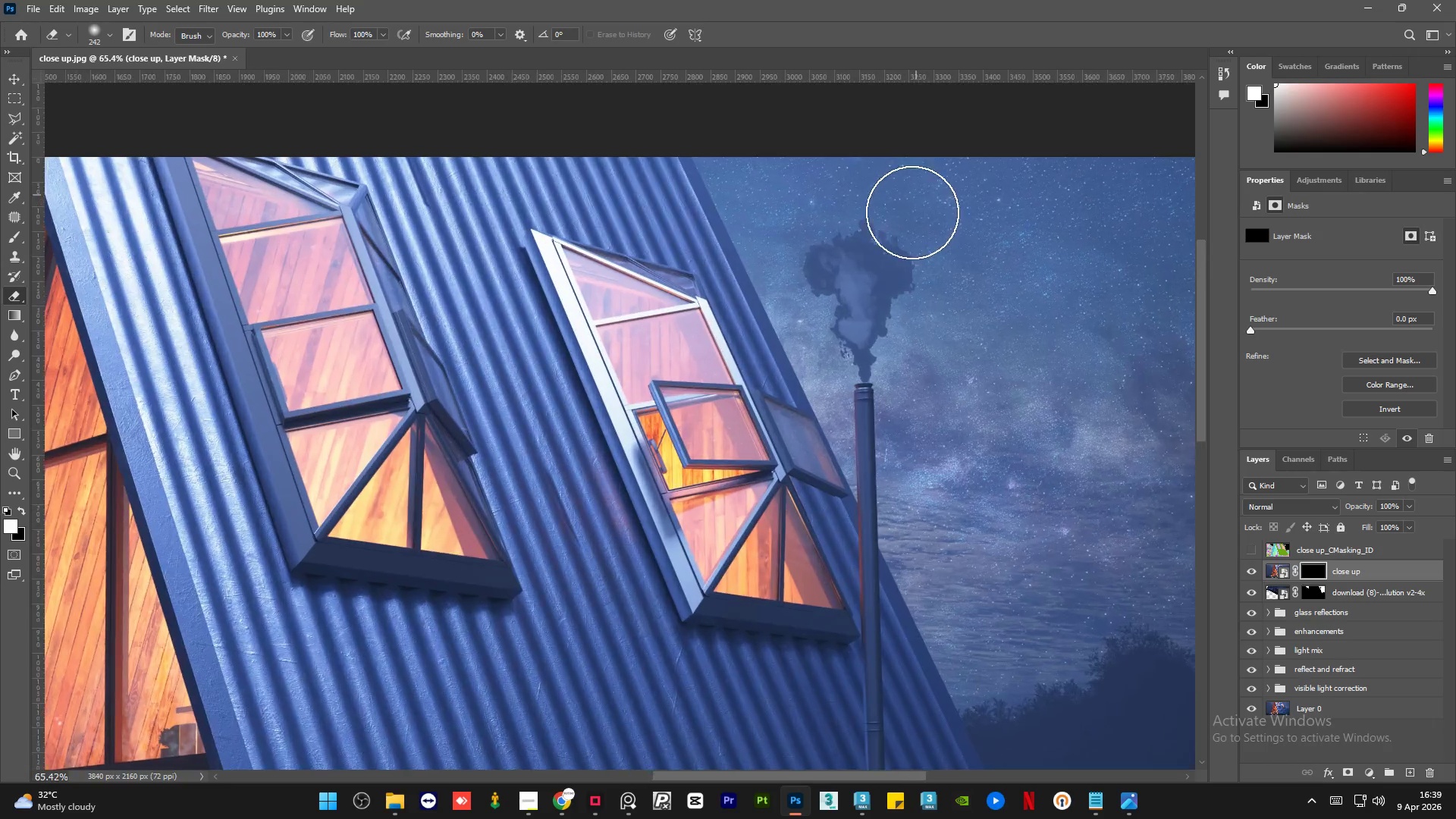 
hold_key(key=AltLeft, duration=0.84)
 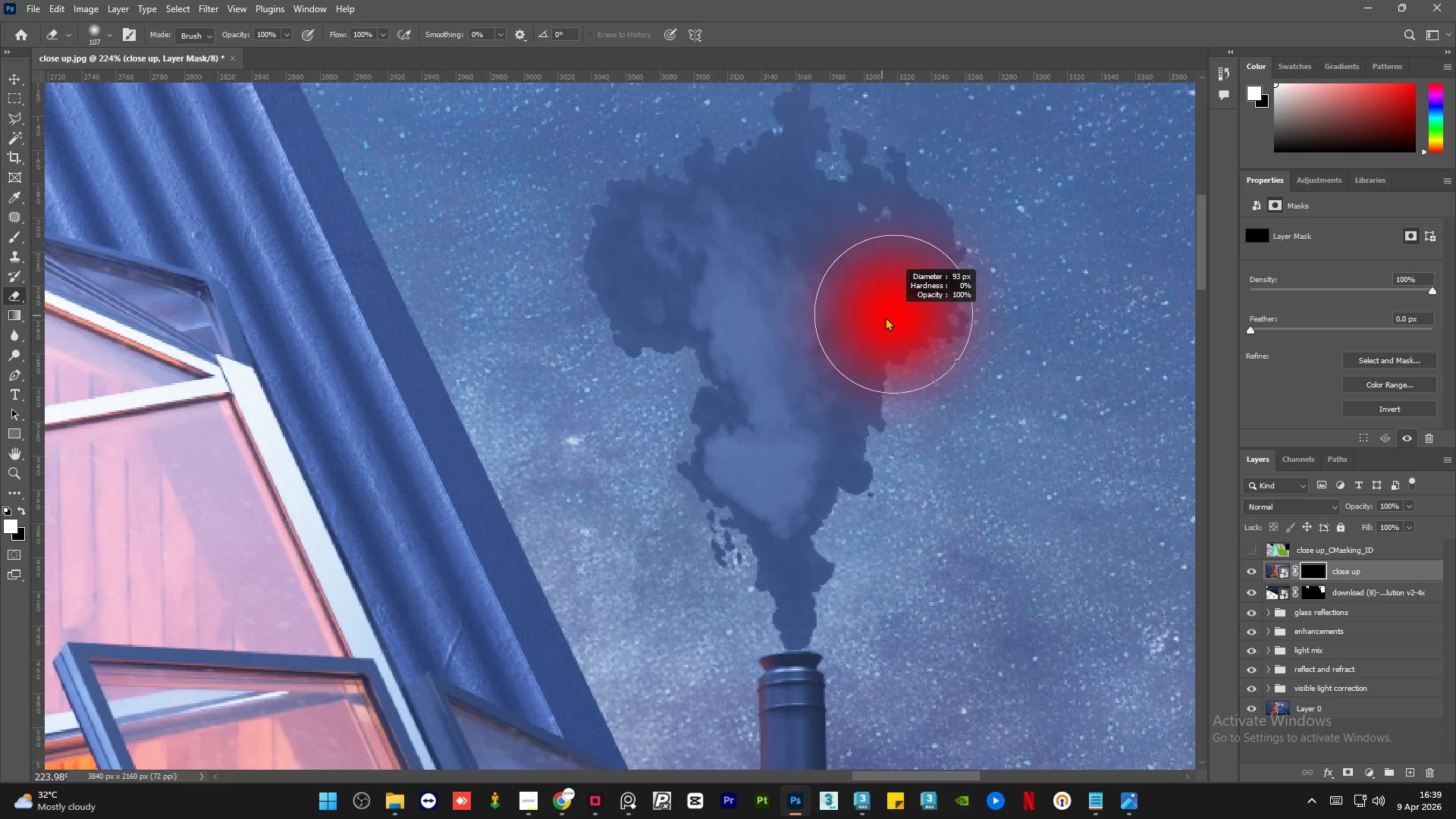 
hold_key(key=AltLeft, duration=0.48)
 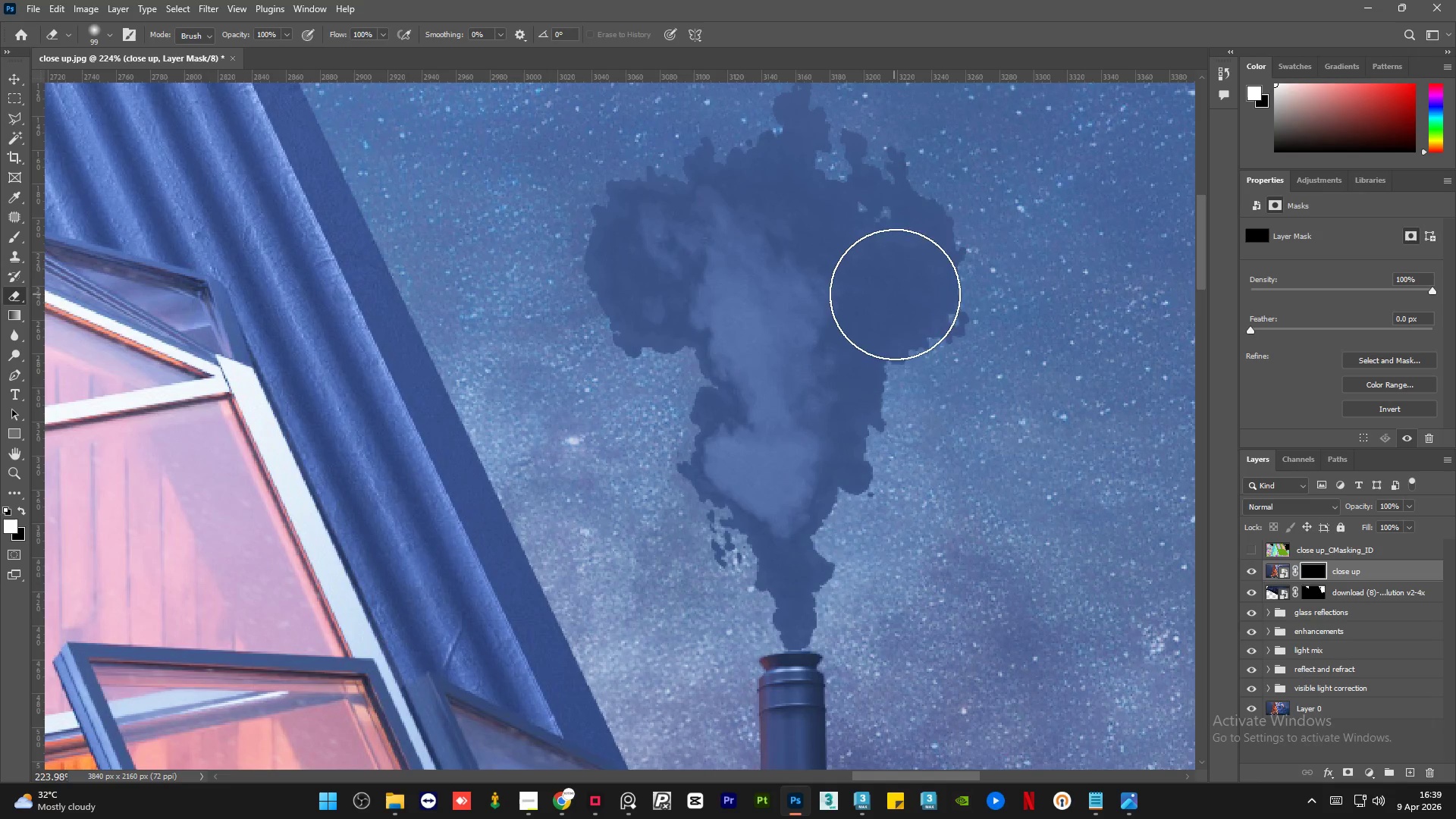 
scroll: coordinate [893, 278], scroll_direction: up, amount: 13.0
 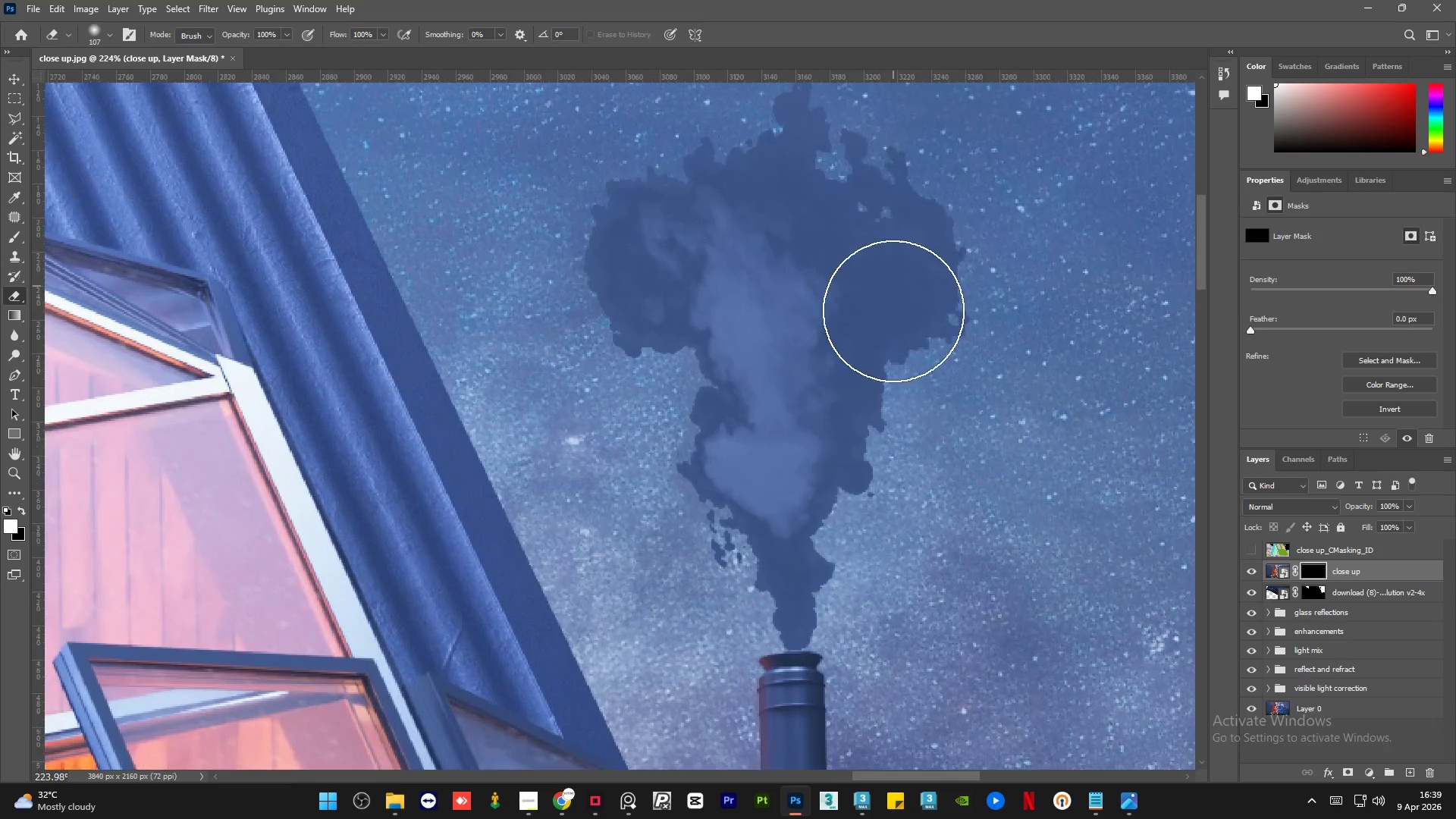 
left_click_drag(start_coordinate=[895, 294], to_coordinate=[888, 287])
 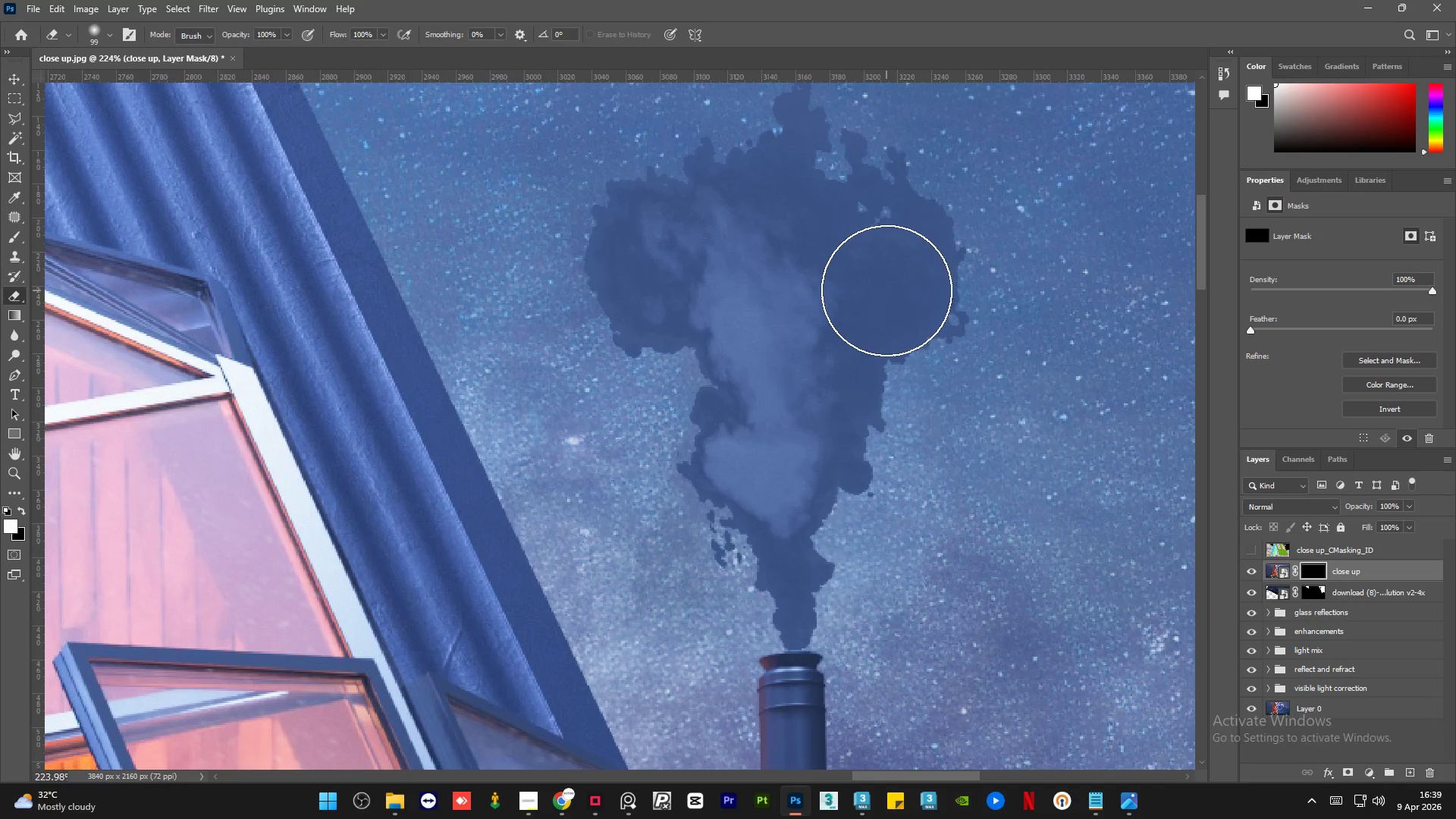 
left_click_drag(start_coordinate=[887, 287], to_coordinate=[883, 301])
 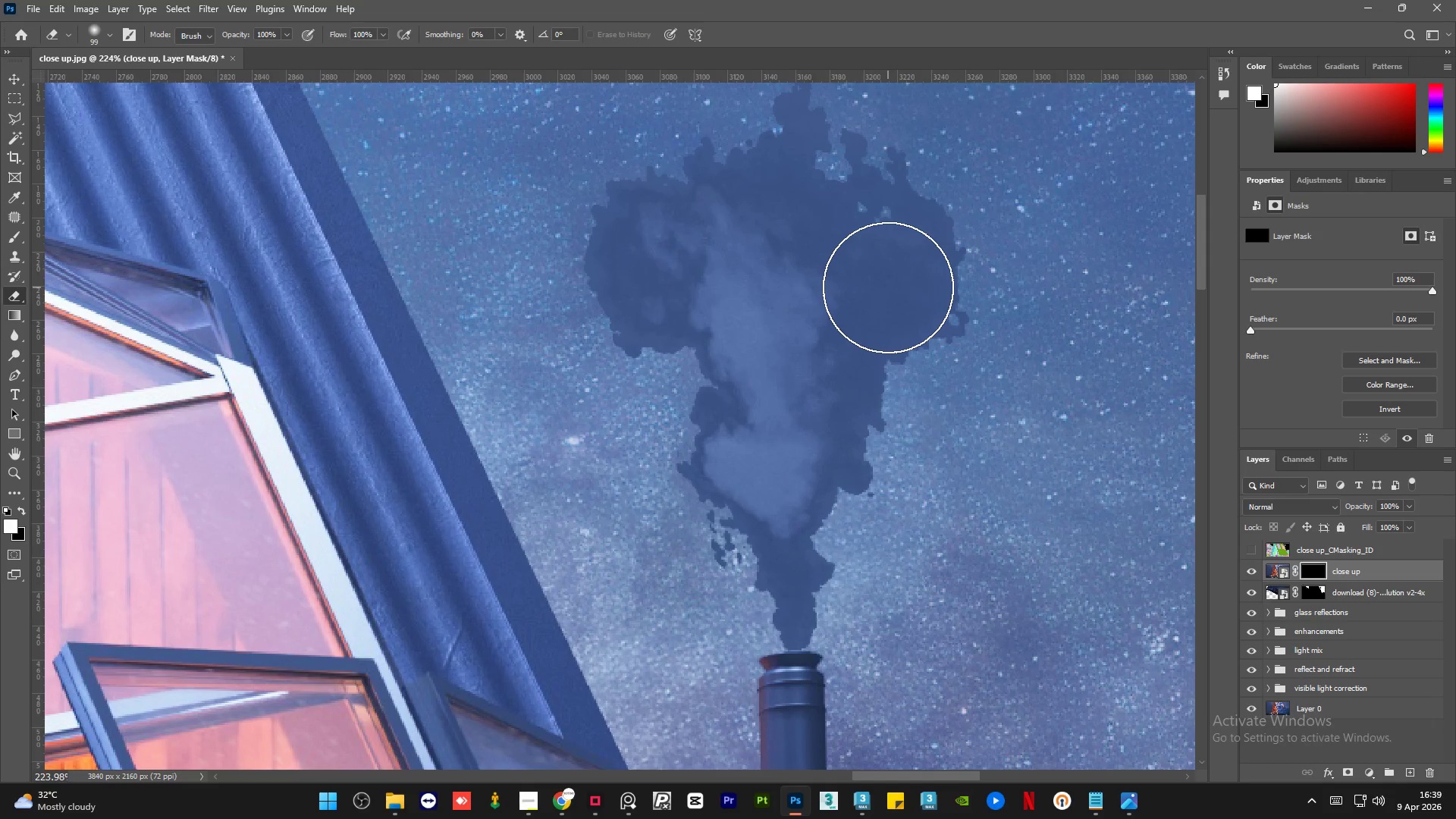 
key(X)
 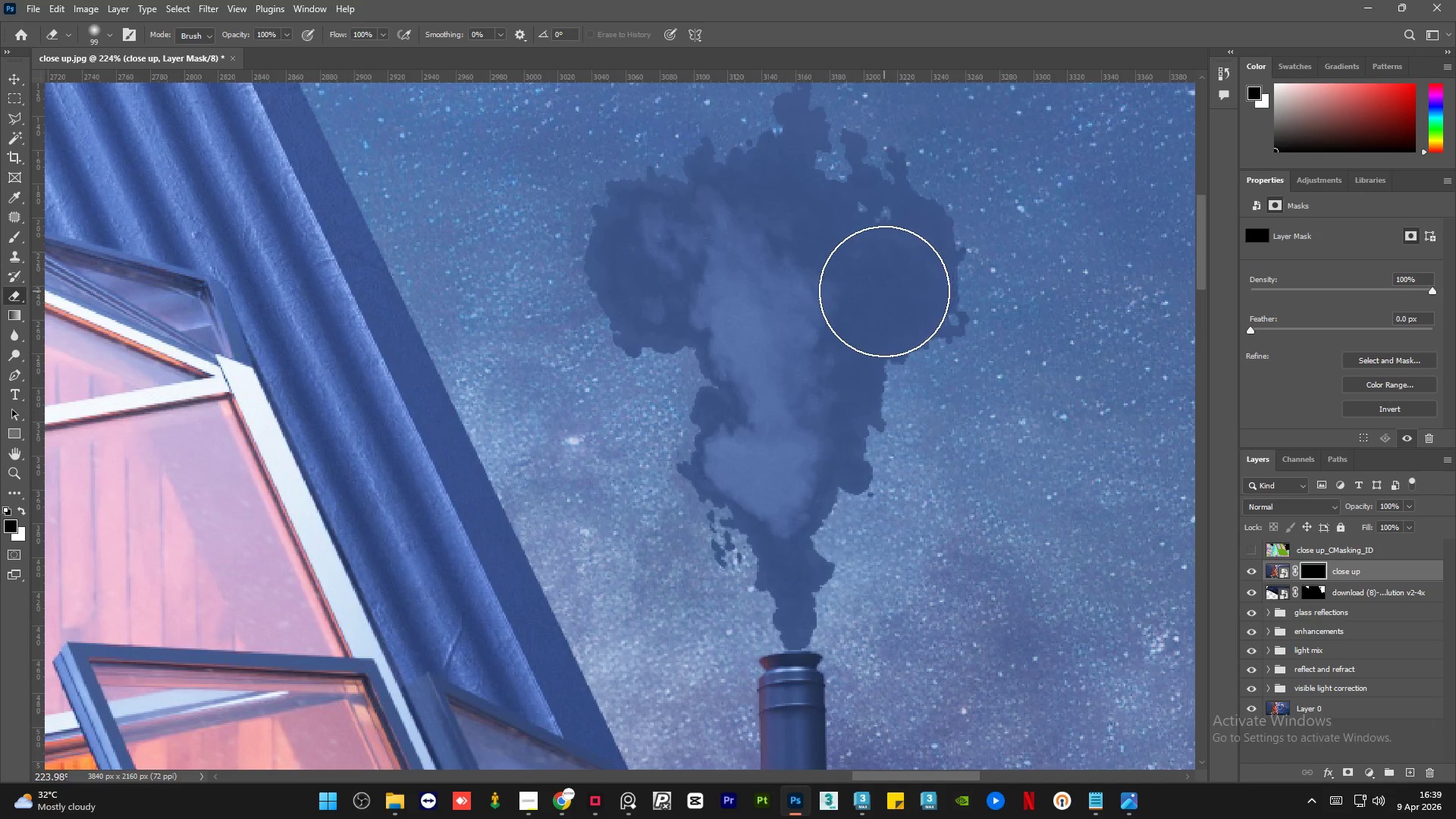 
left_click_drag(start_coordinate=[886, 284], to_coordinate=[893, 323])
 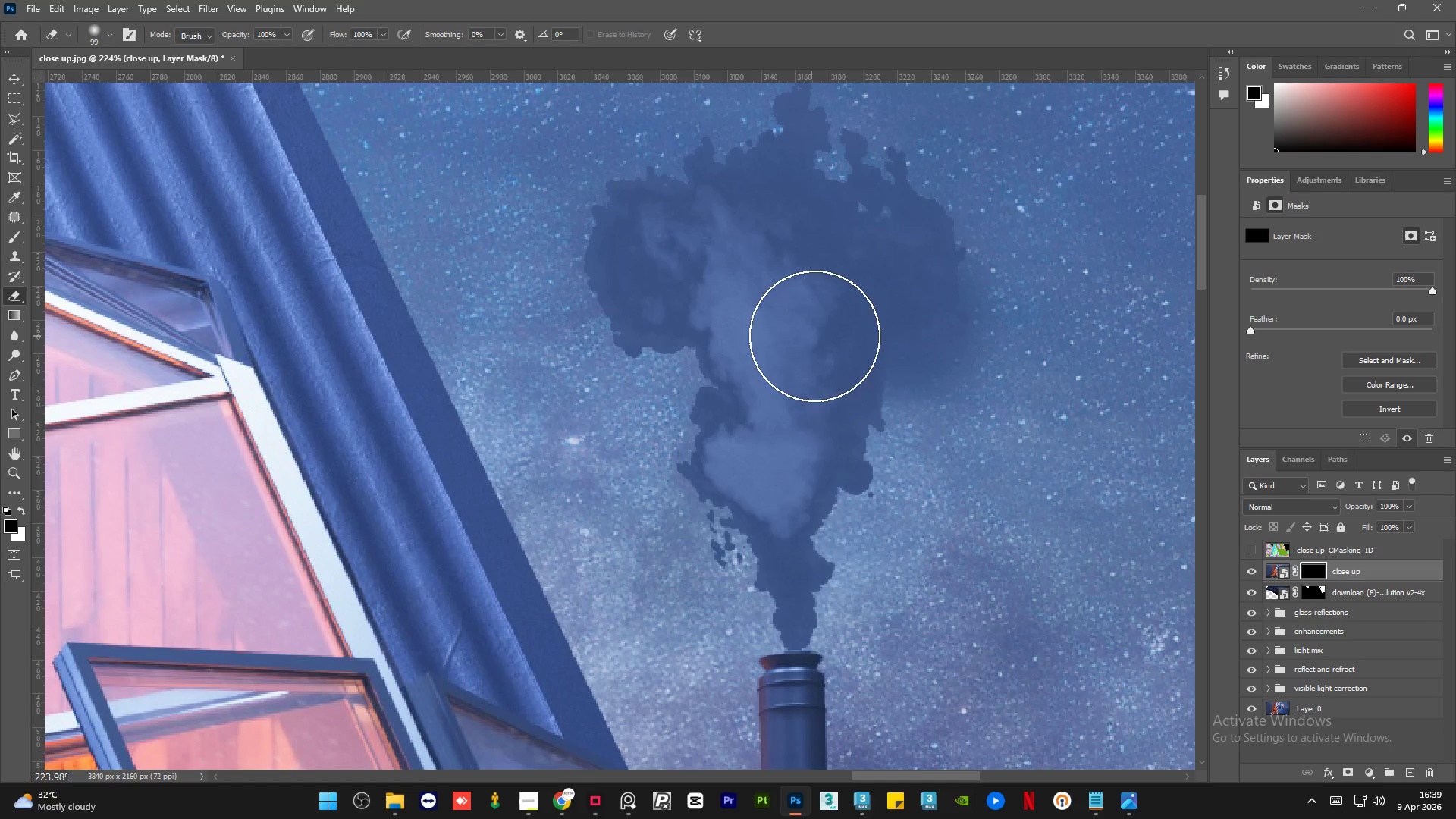 
left_click_drag(start_coordinate=[836, 380], to_coordinate=[766, 493])
 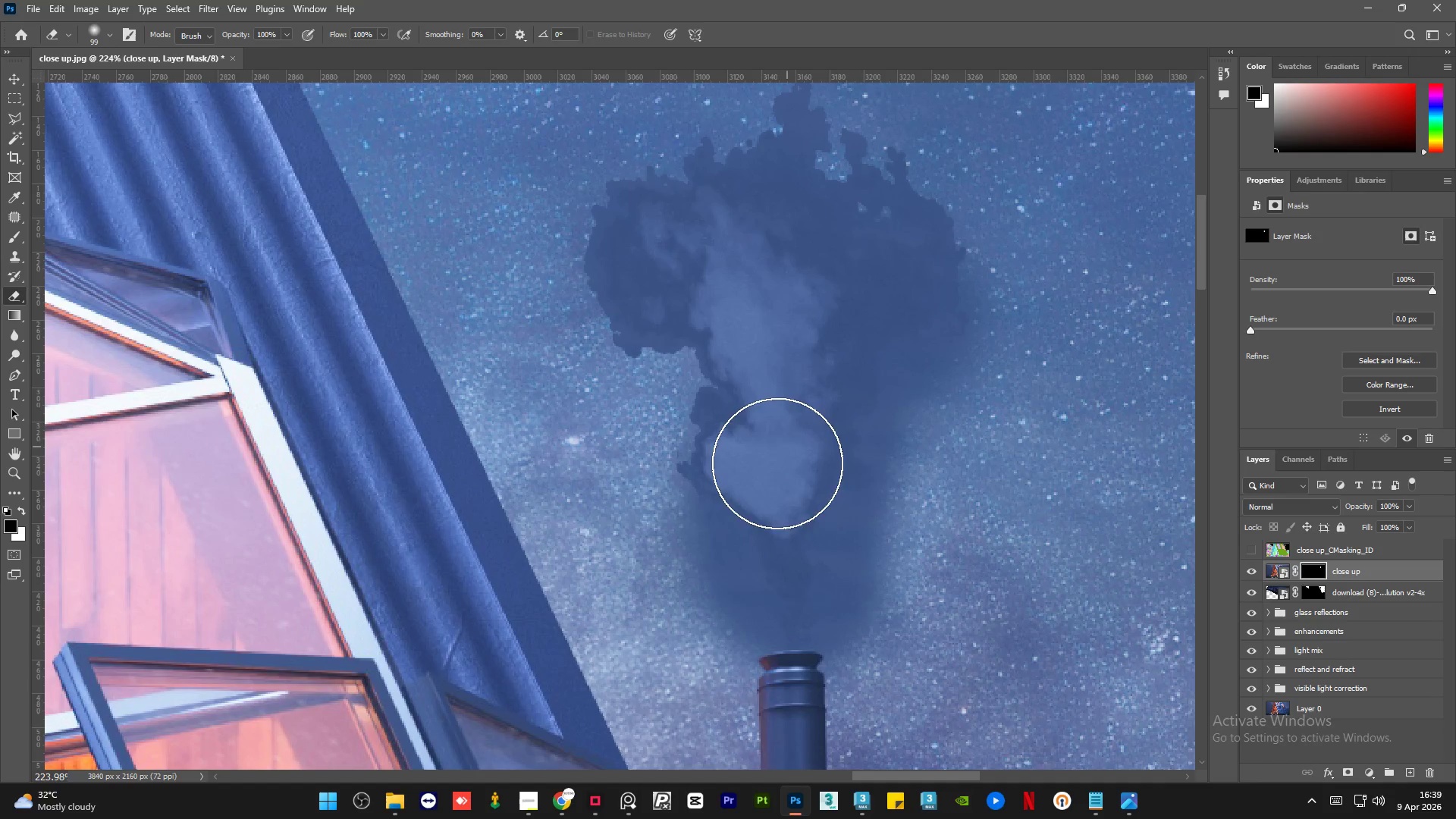 
left_click_drag(start_coordinate=[778, 469], to_coordinate=[781, 153])
 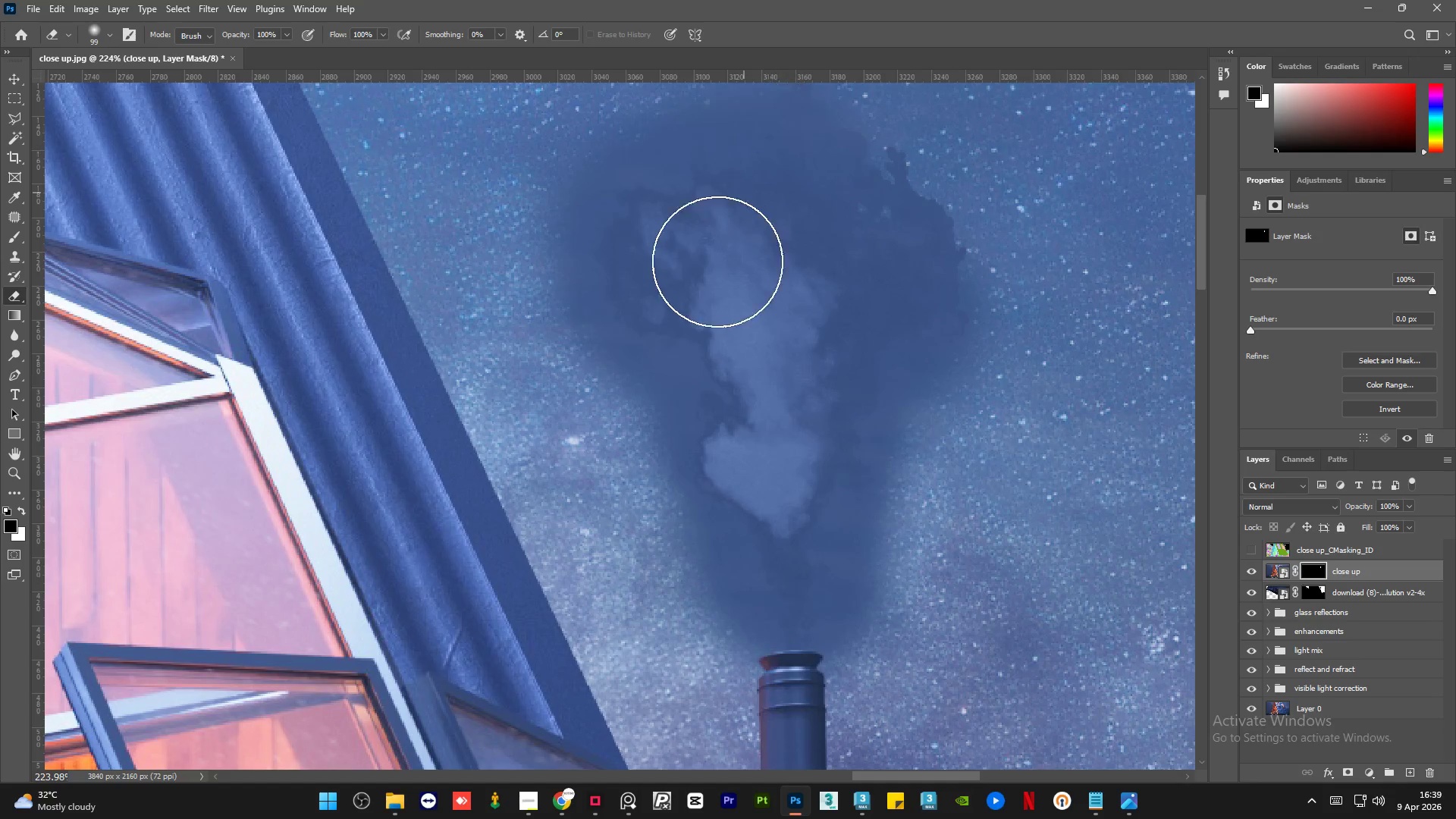 
hold_key(key=AltLeft, duration=1.5)
 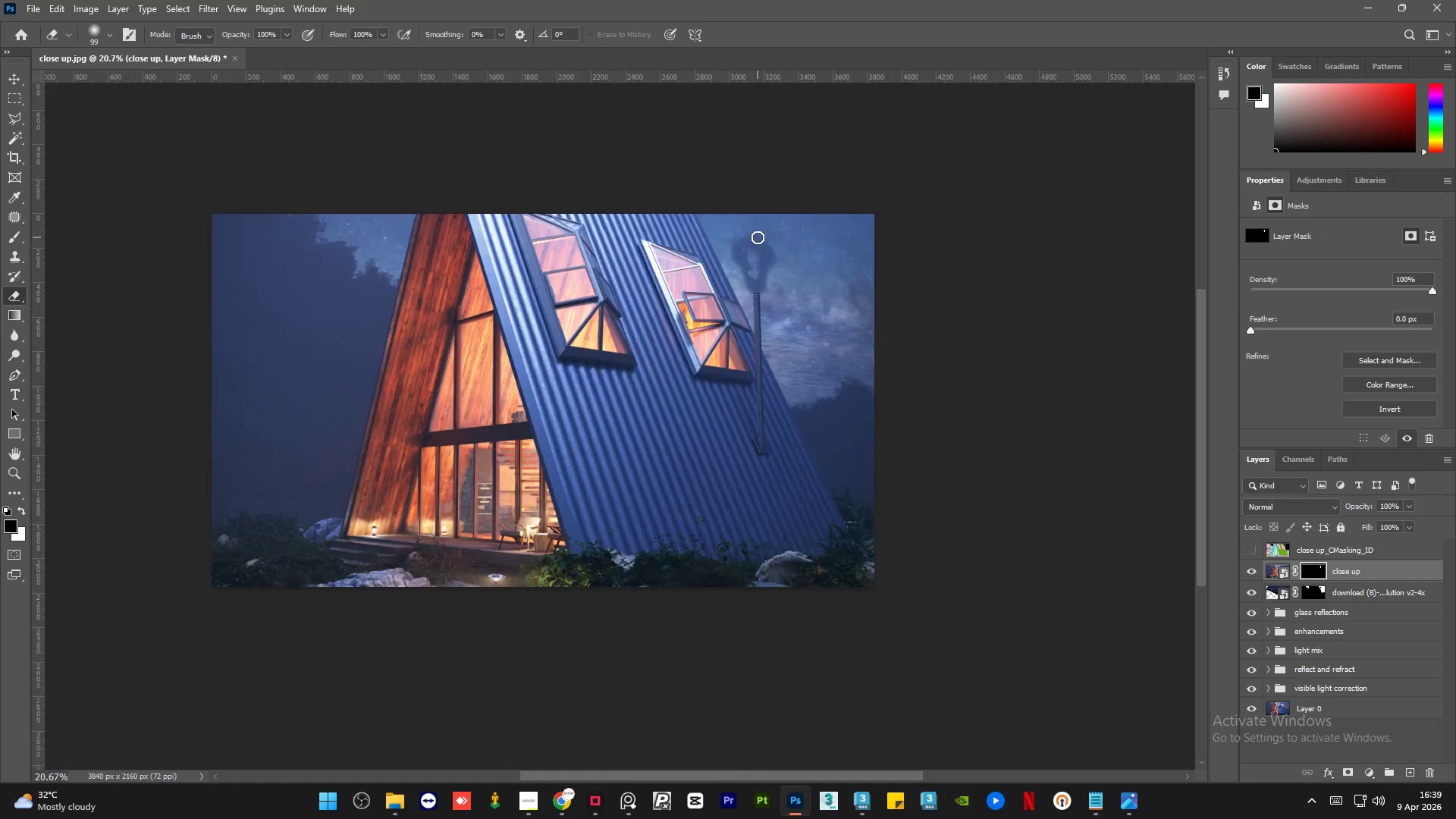 
hold_key(key=AltLeft, duration=1.42)
 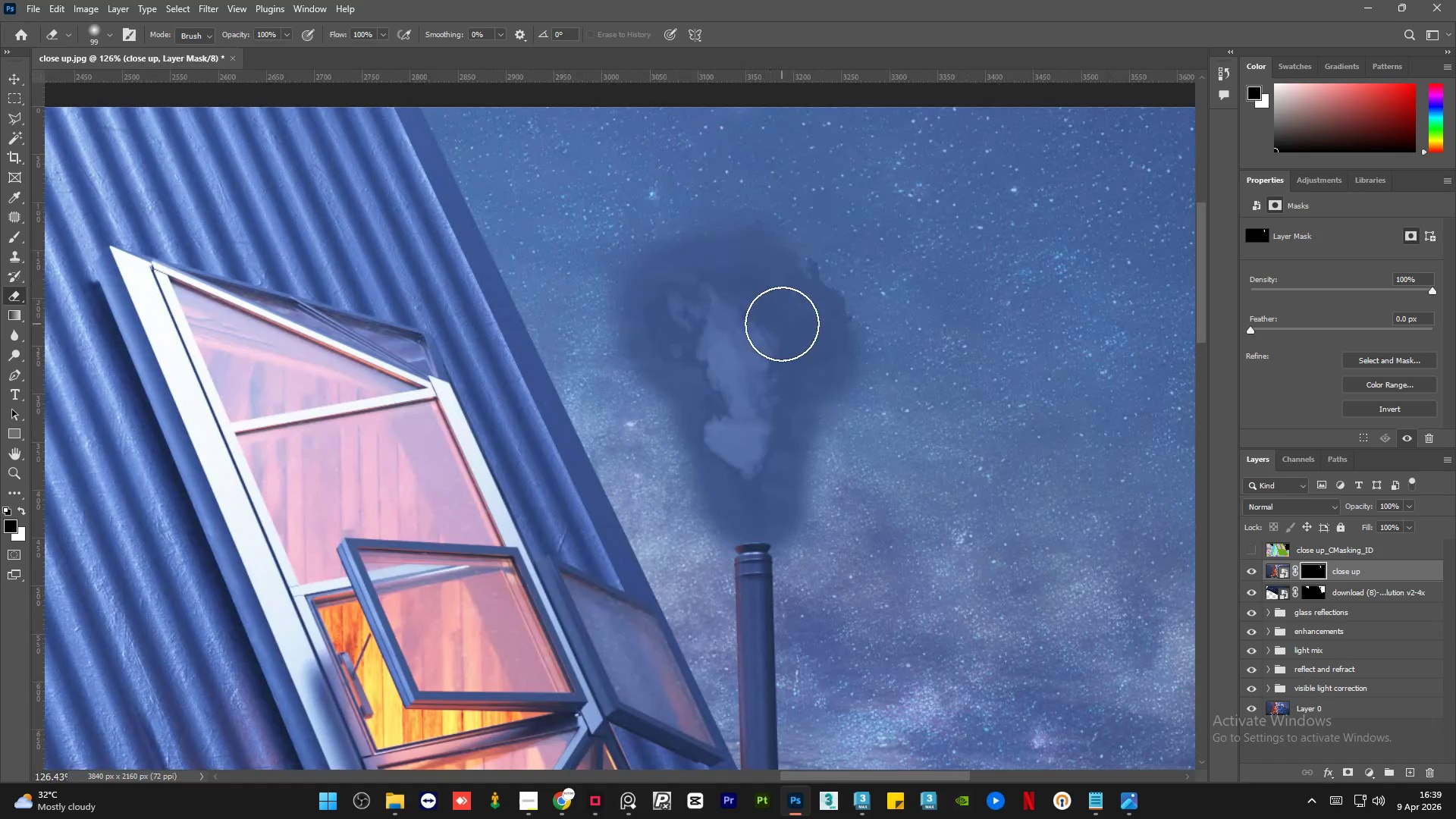 
left_click_drag(start_coordinate=[787, 324], to_coordinate=[695, 302])
 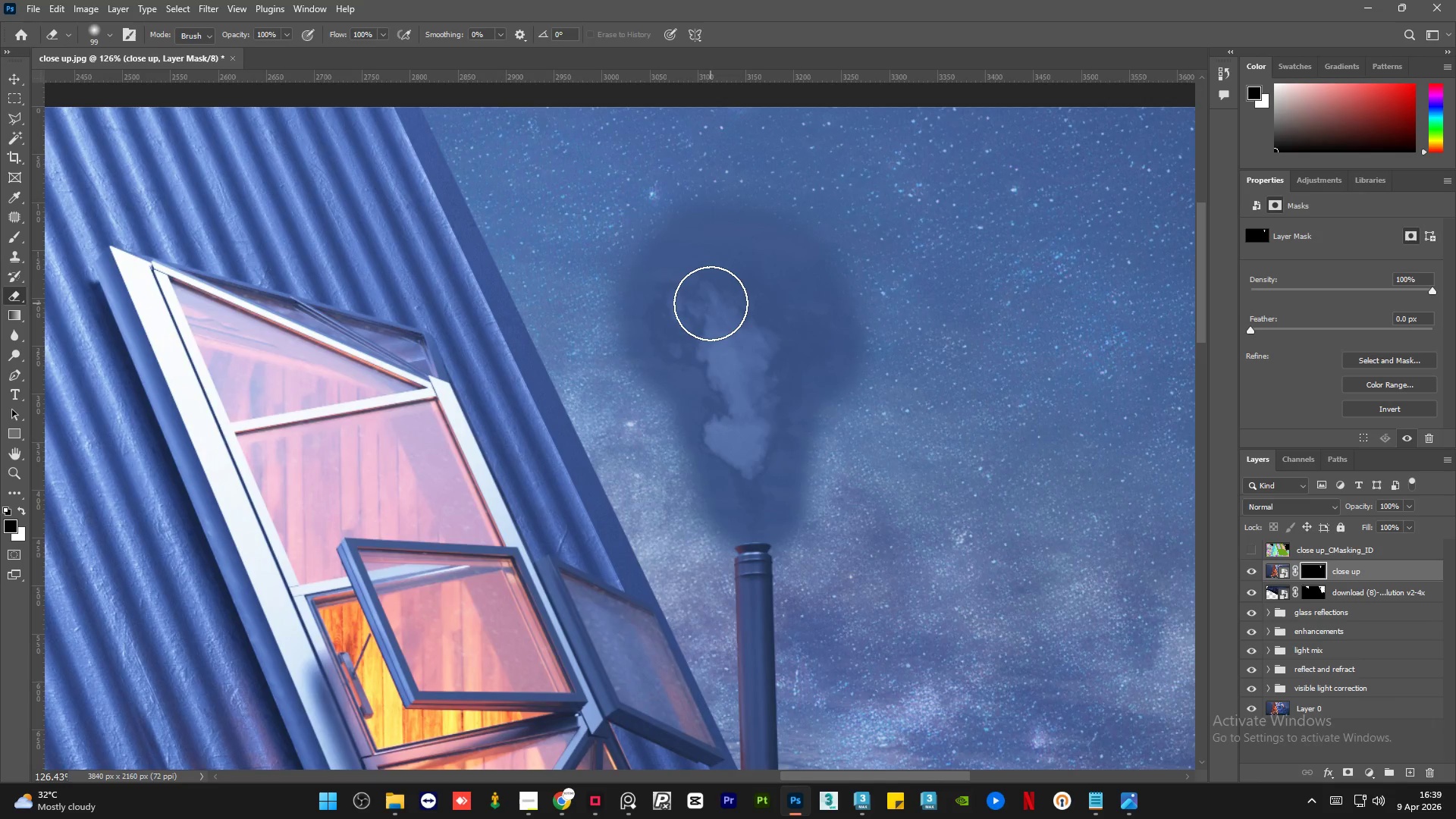 
scroll: coordinate [758, 237], scroll_direction: down, amount: 6.0
 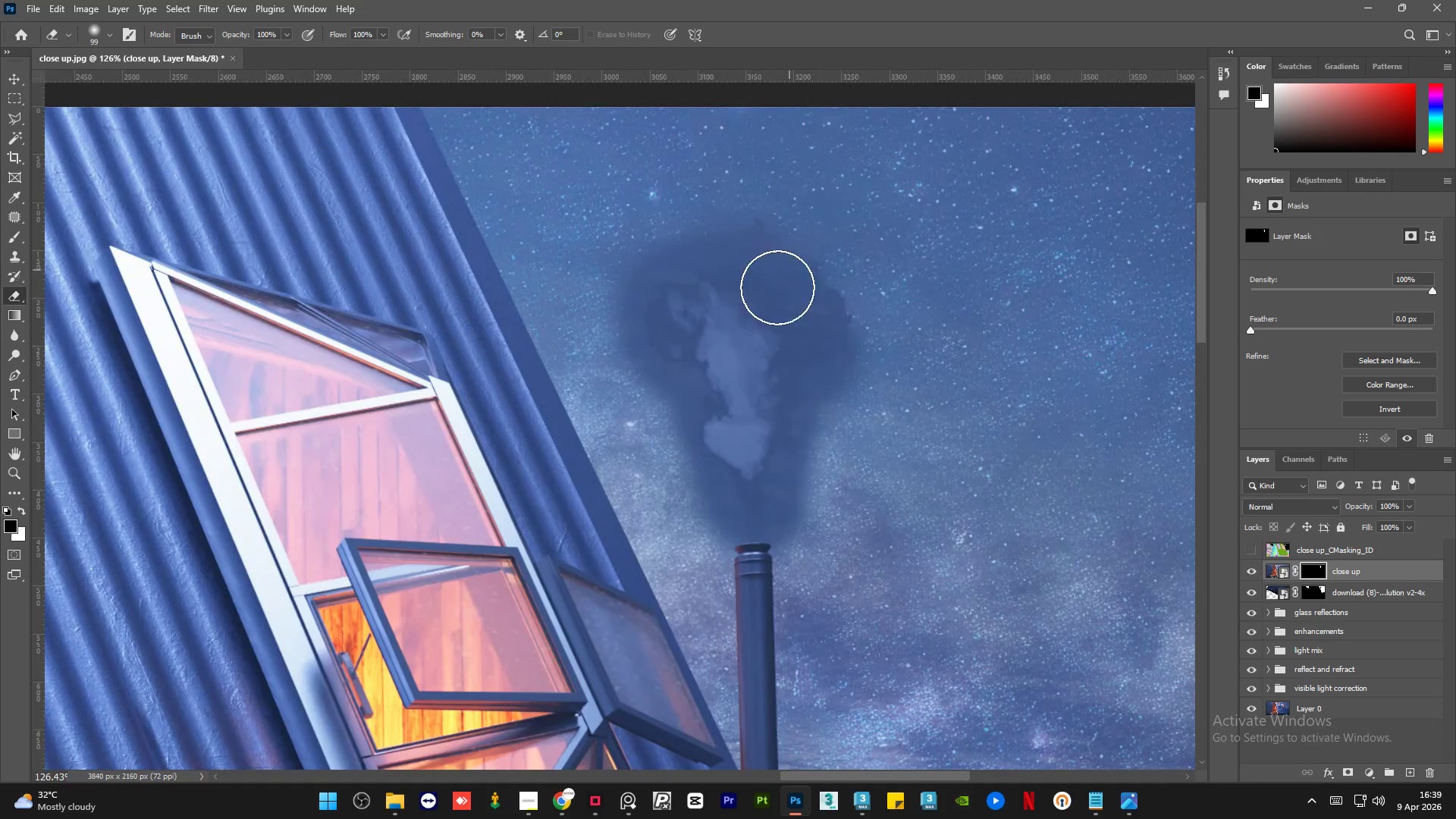 
hold_key(key=AltLeft, duration=1.12)
scroll: coordinate [846, 363], scroll_direction: down, amount: 14.0
 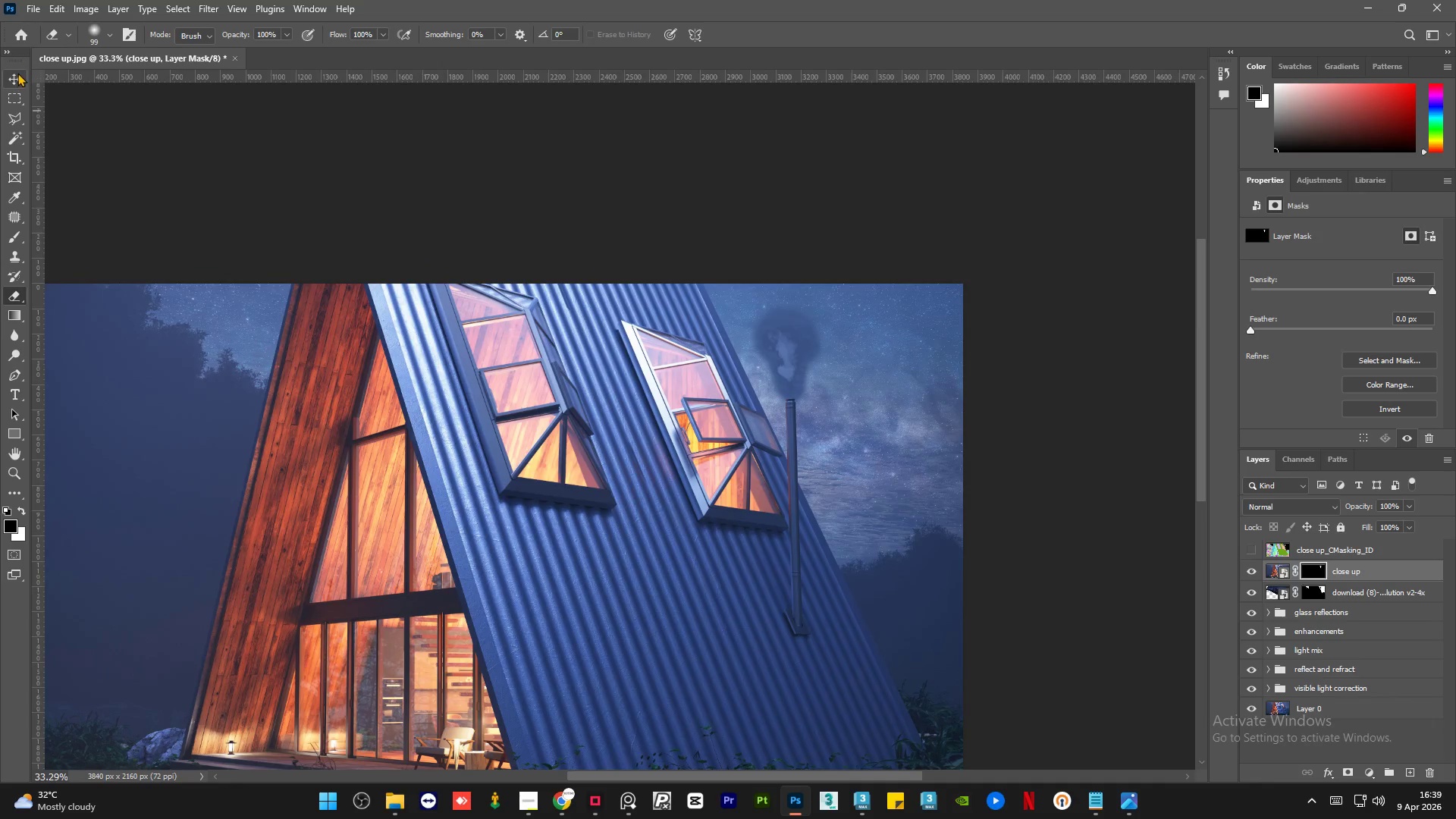 
left_click([13, 77])
 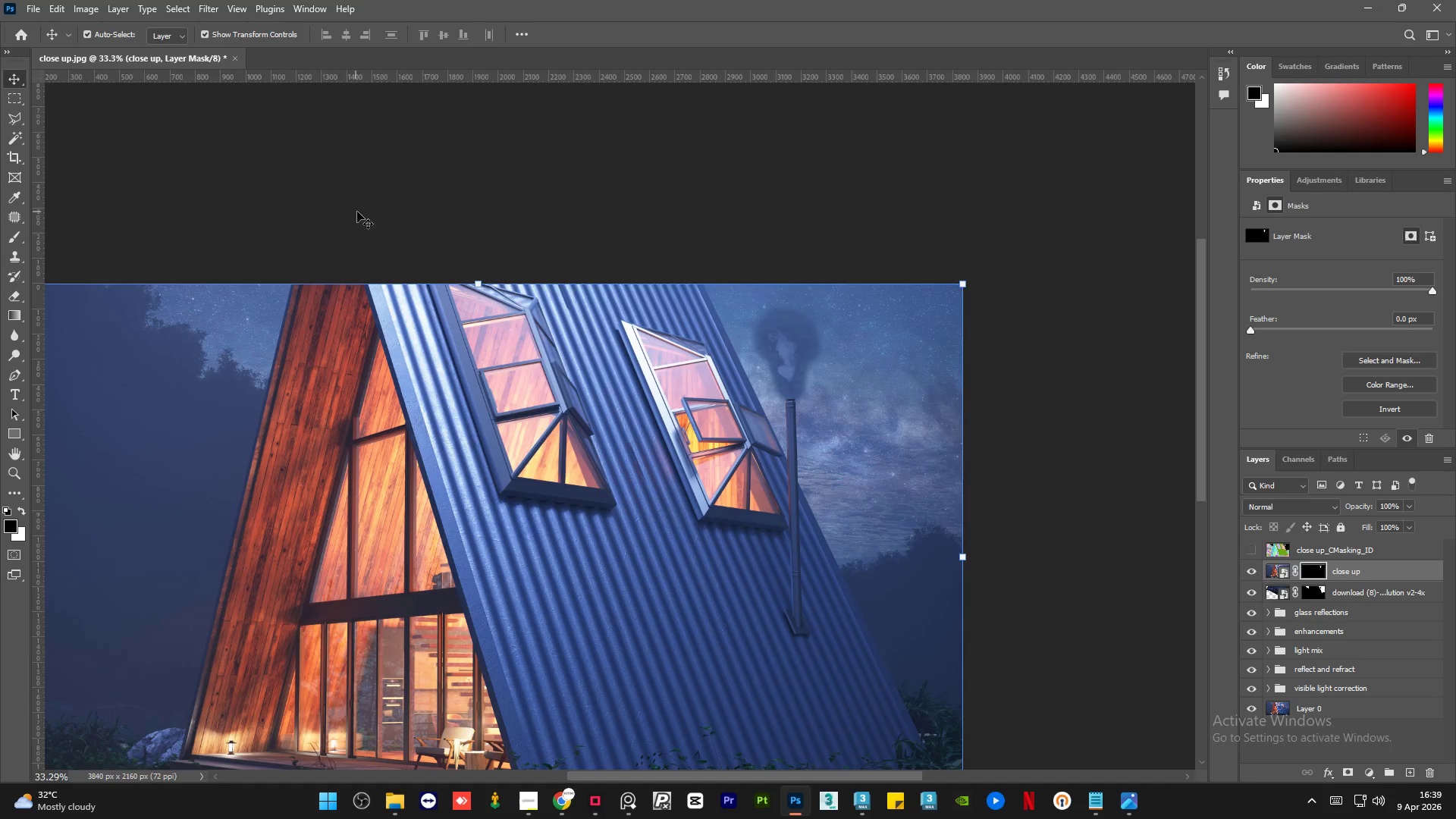 
left_click([359, 211])
 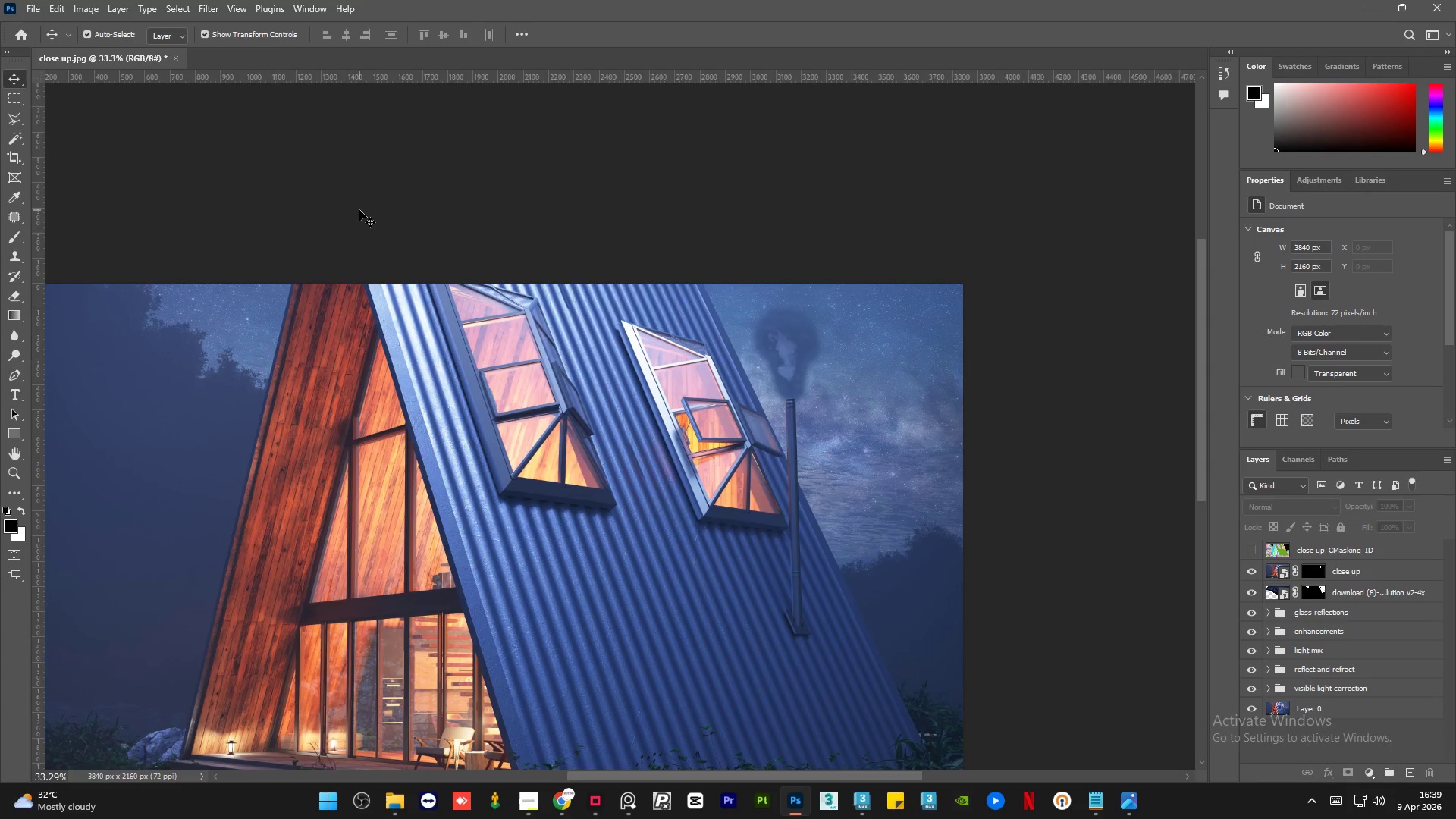 
hold_key(key=AltLeft, duration=1.34)
scroll: coordinate [747, 434], scroll_direction: up, amount: 8.0
 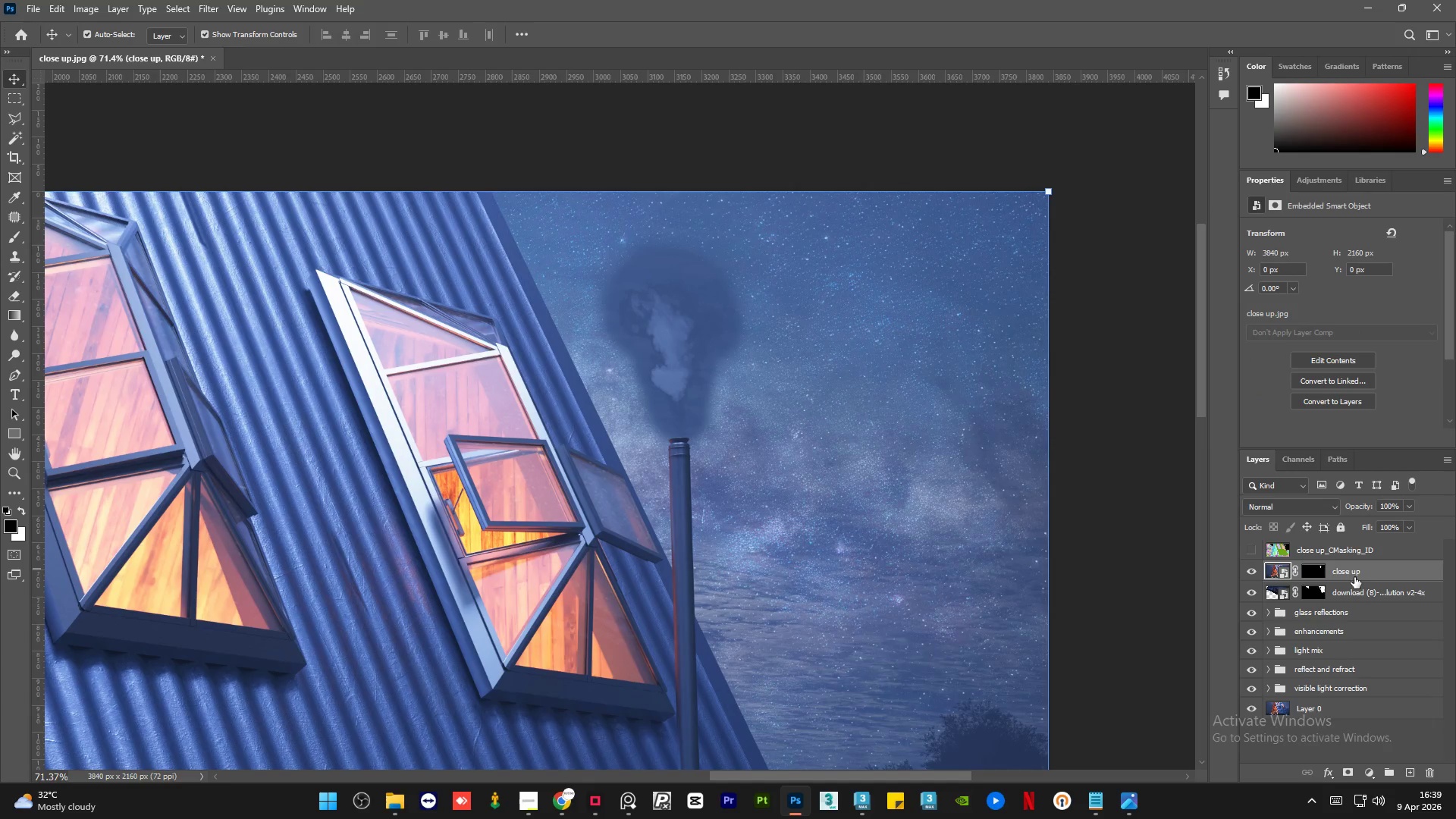 
left_click([1248, 572])
 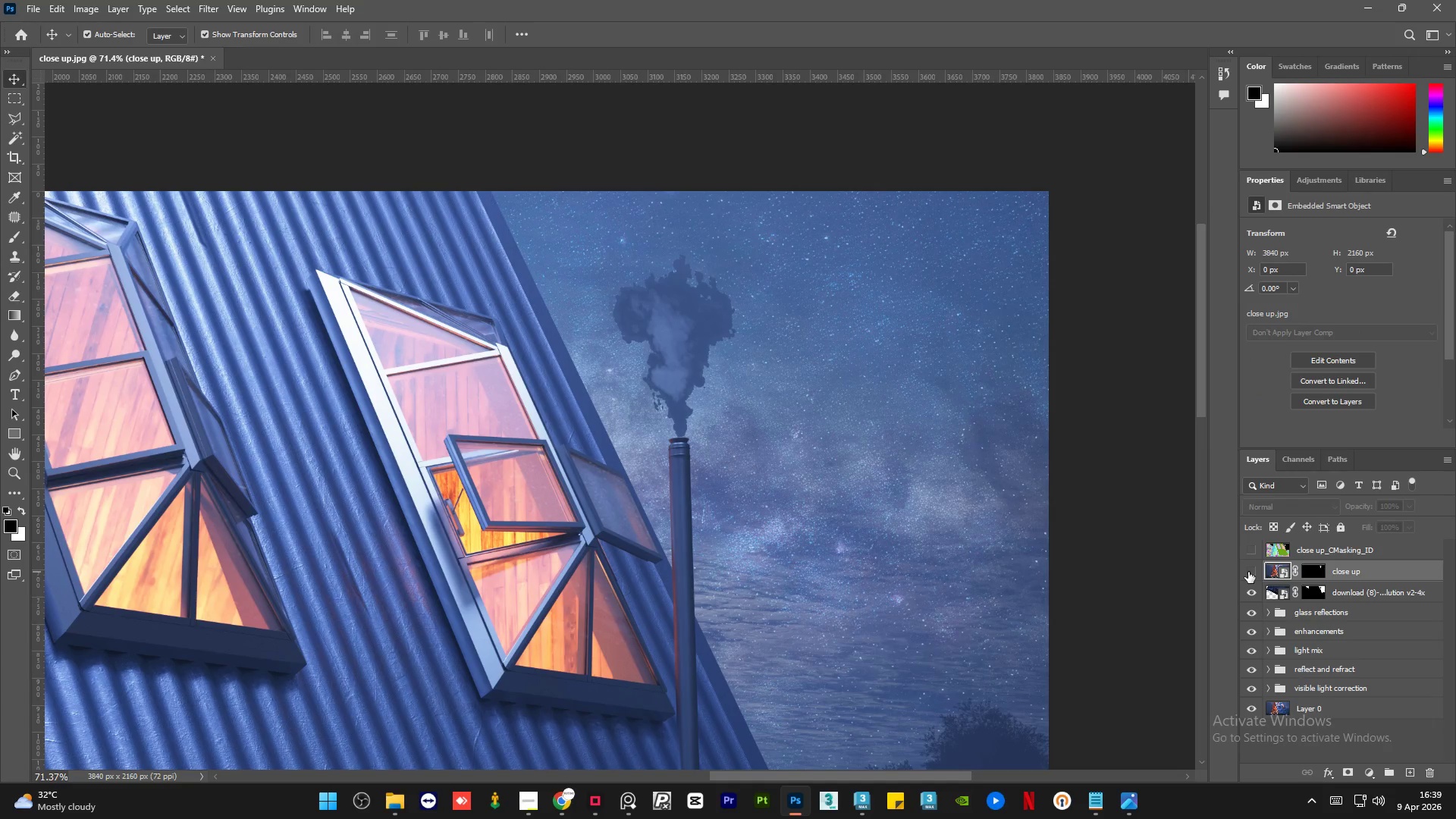 
left_click([1248, 572])
 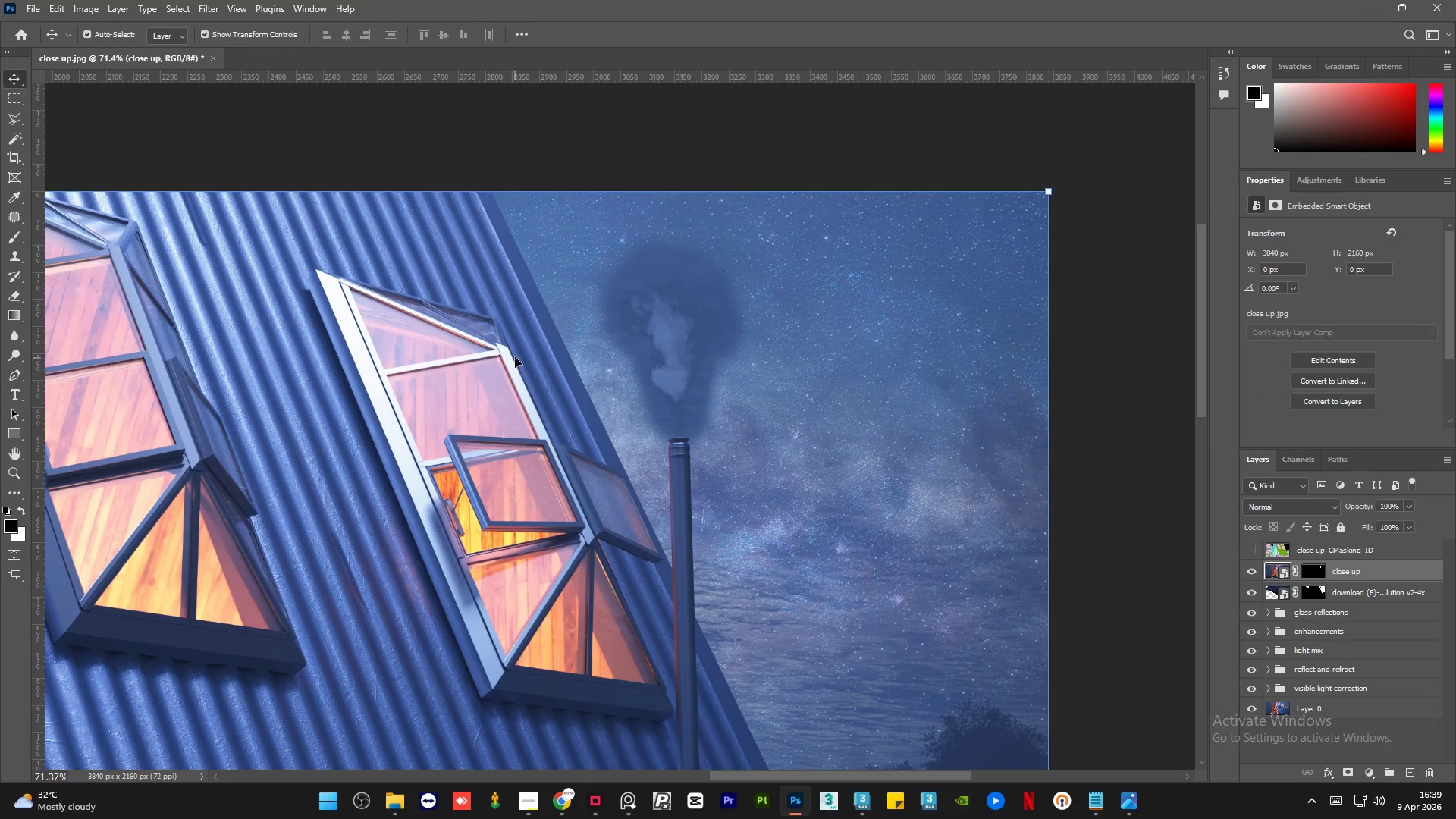 
key(Alt+AltLeft)
 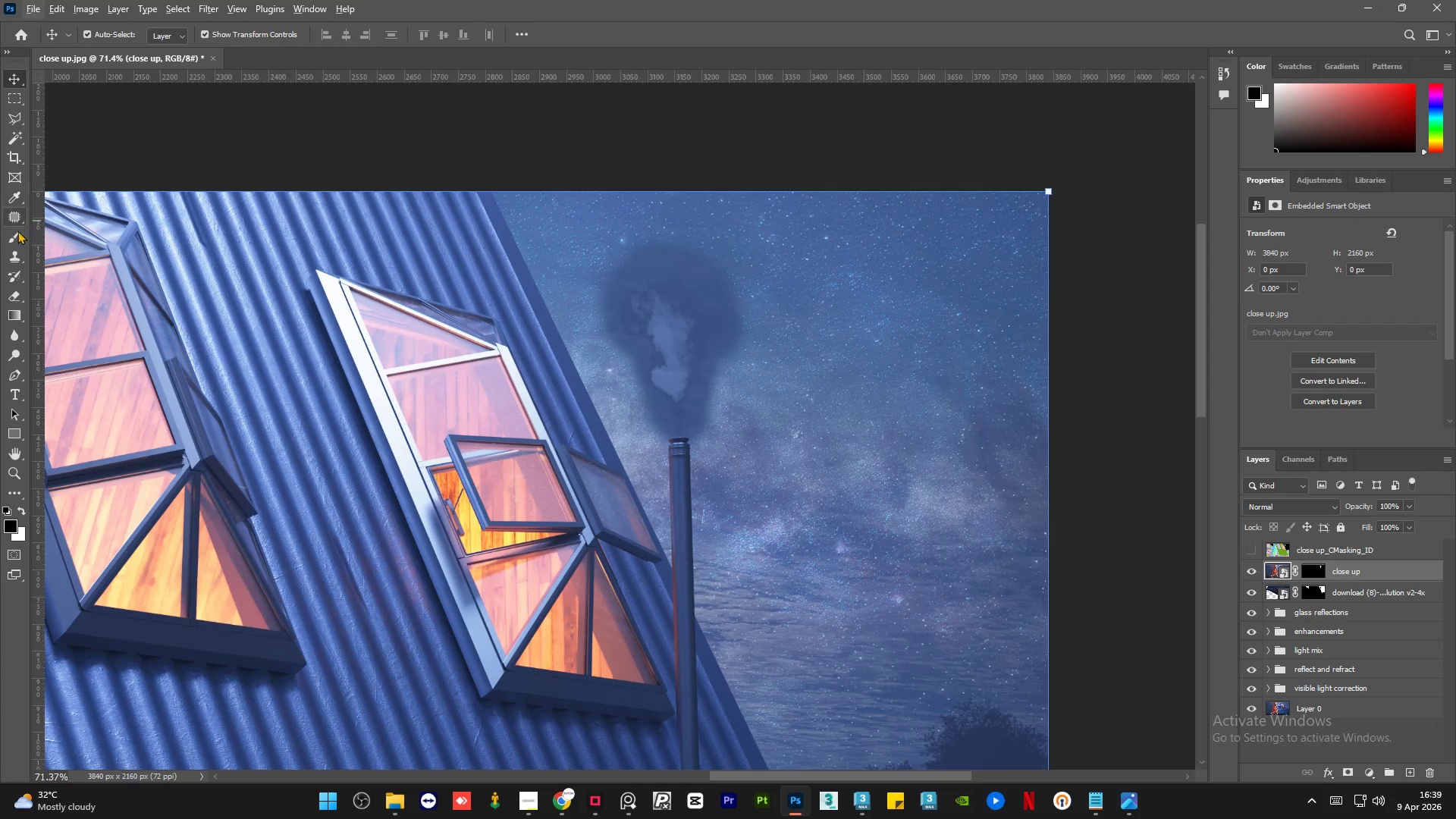 
left_click([15, 295])
 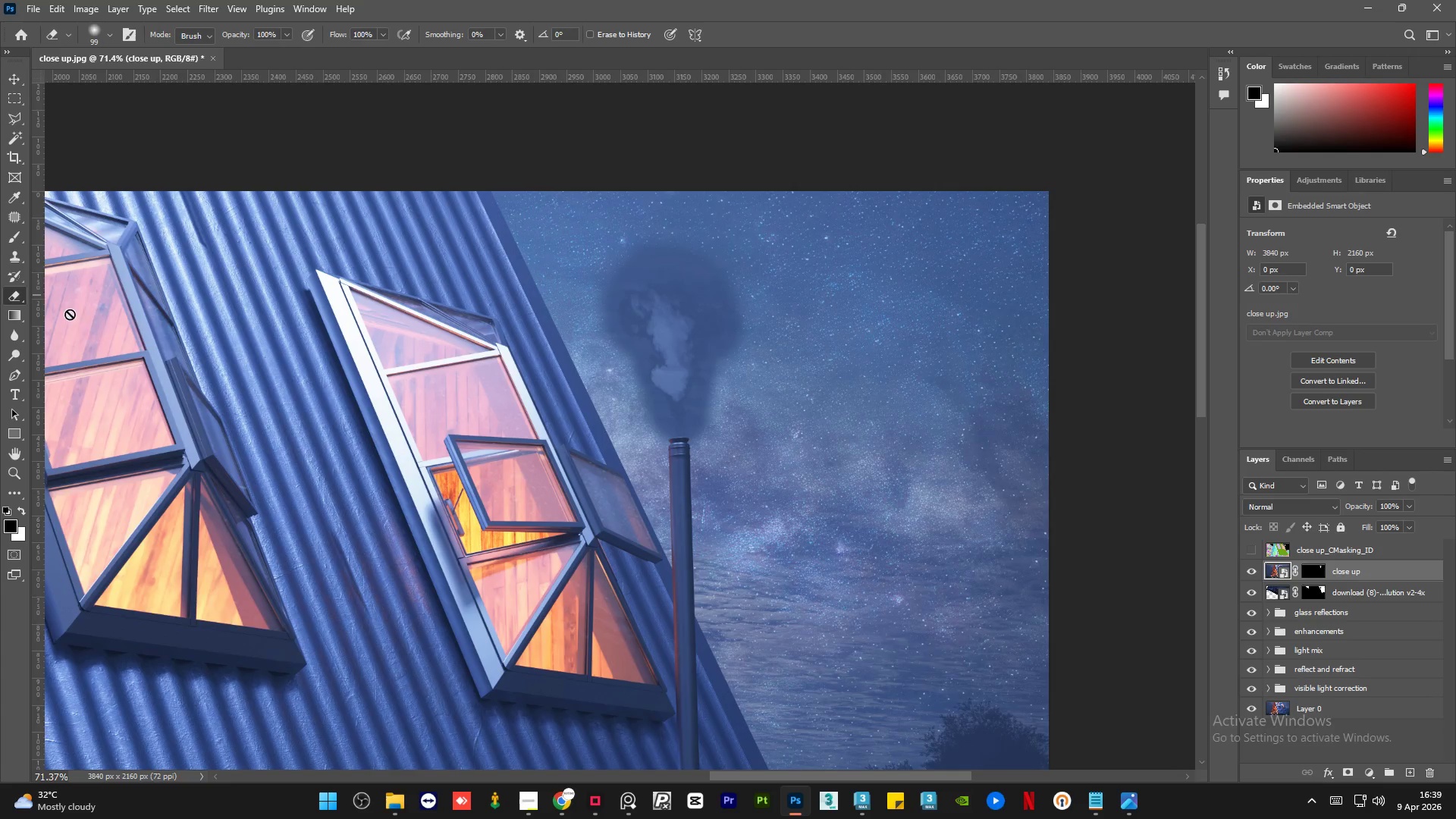 
hold_key(key=AltLeft, duration=1.5)
 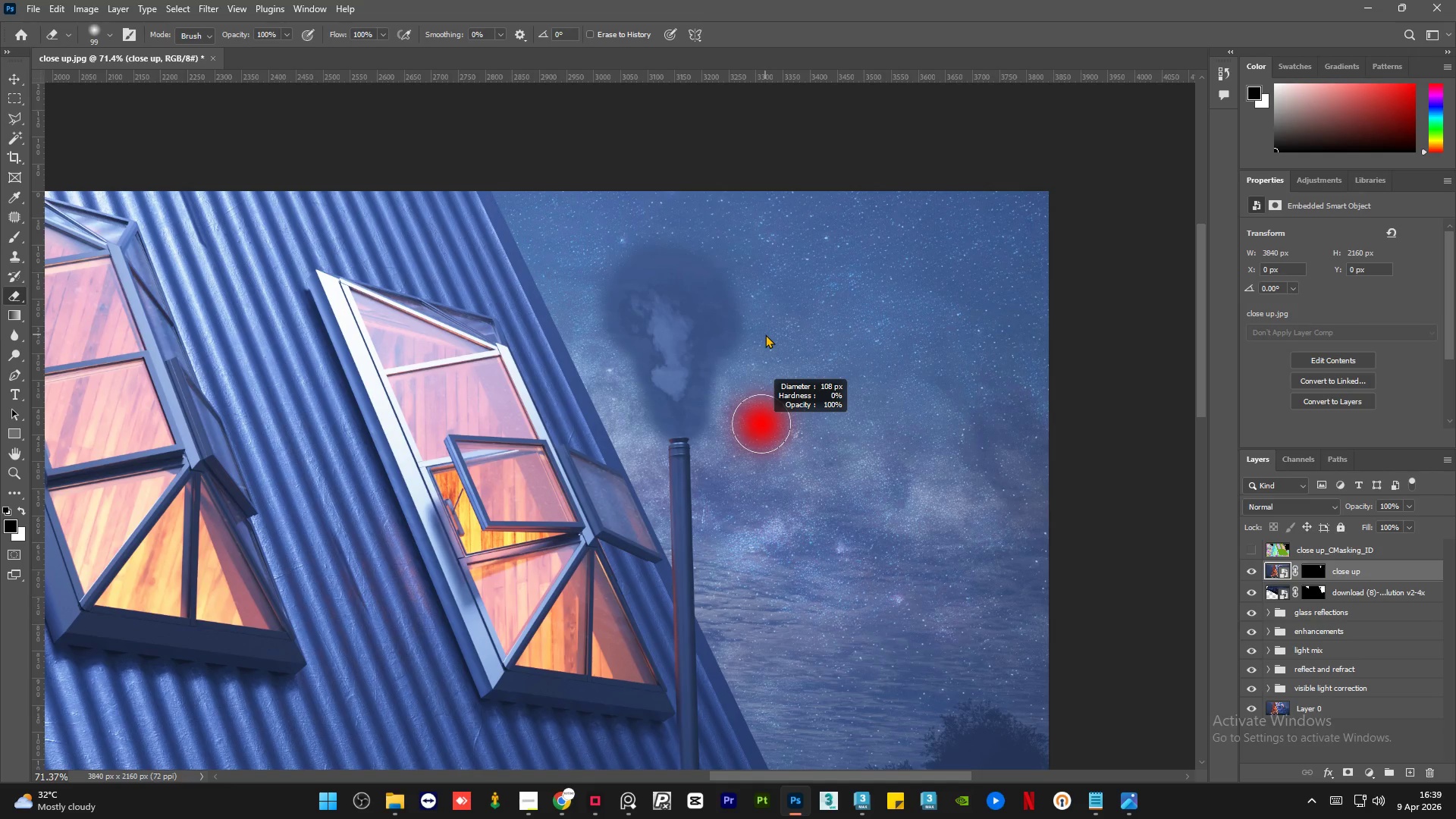 
hold_key(key=AltLeft, duration=0.92)
 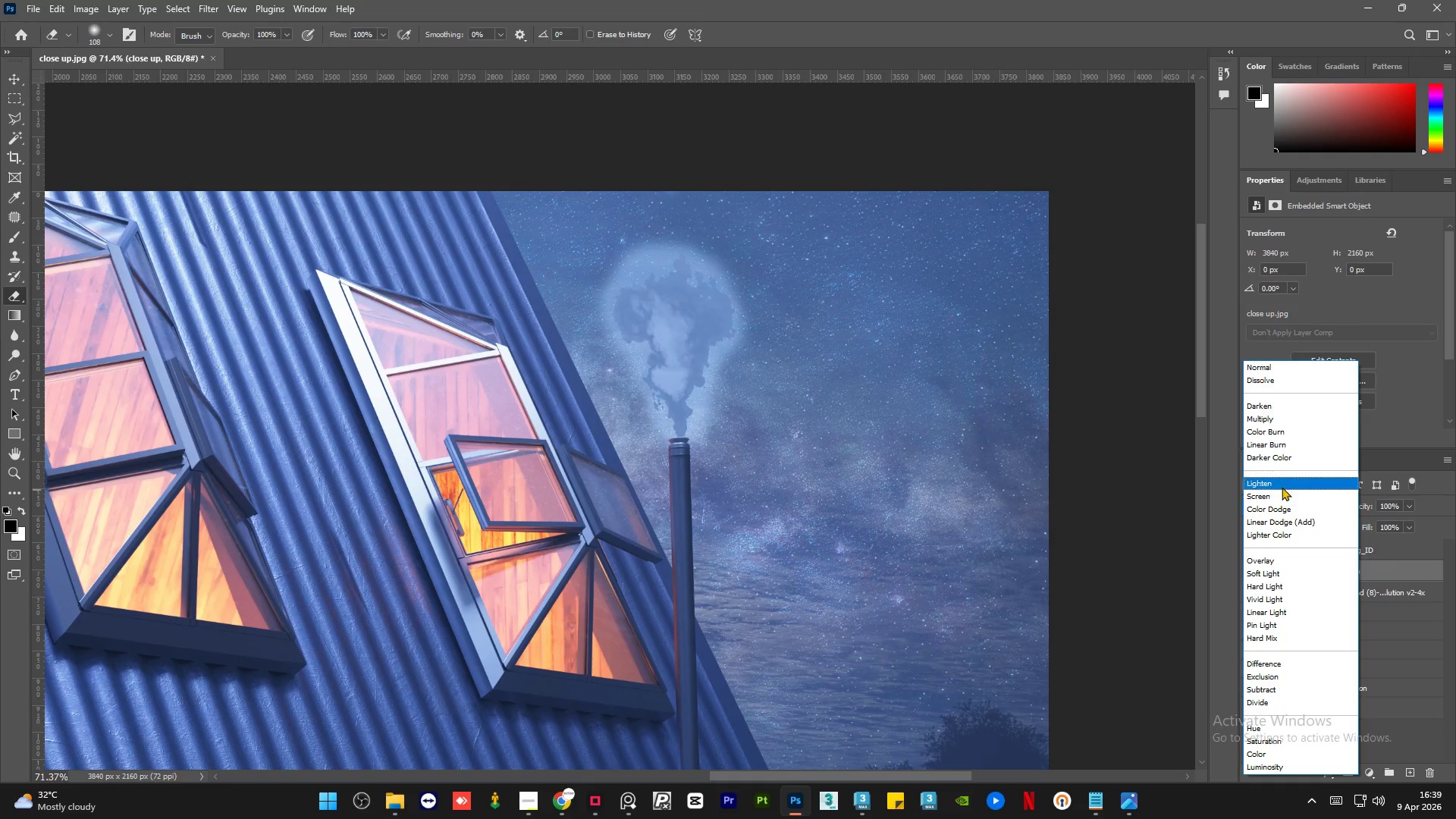 
wait(7.23)
 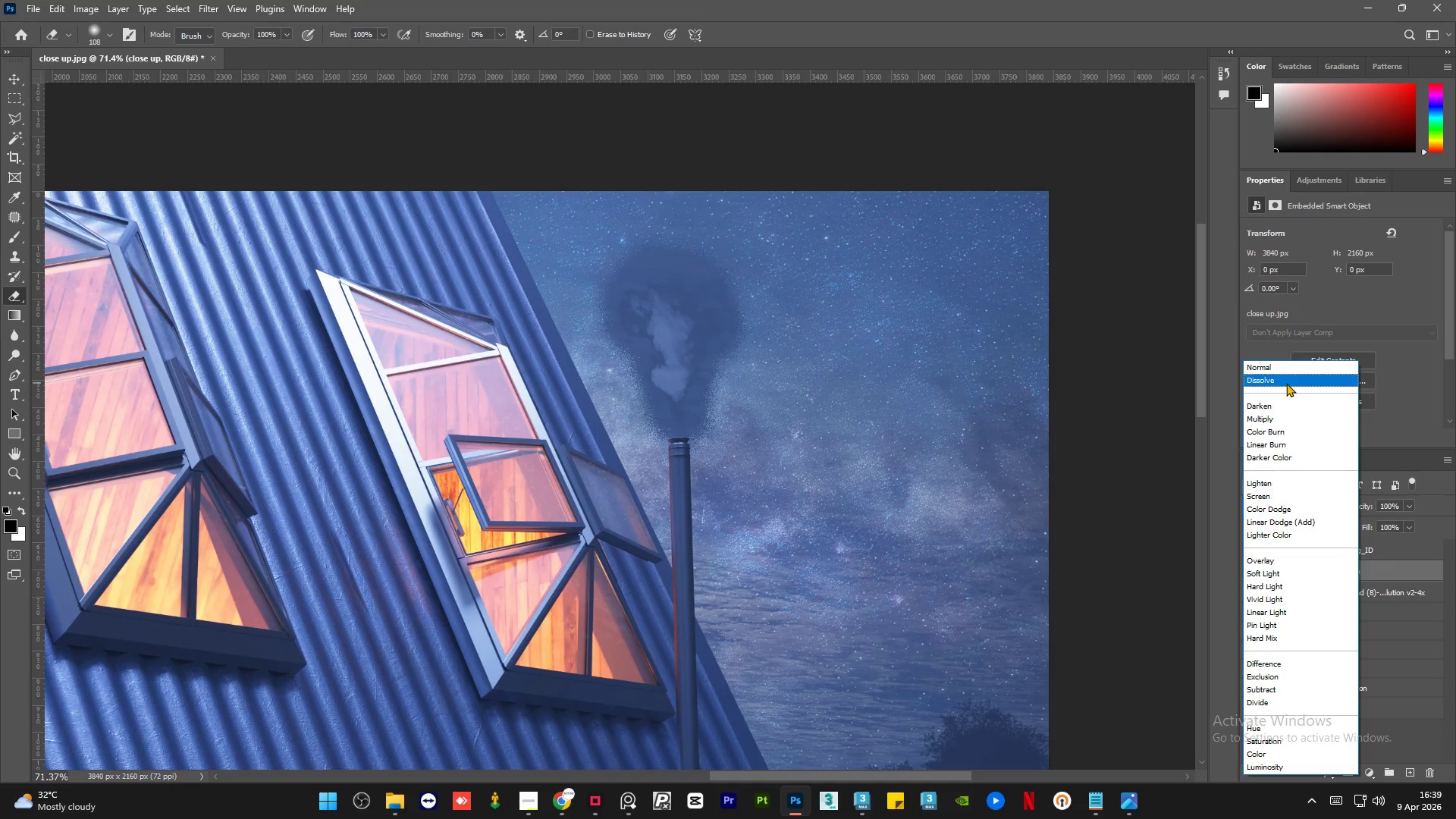 
left_click([1282, 483])
 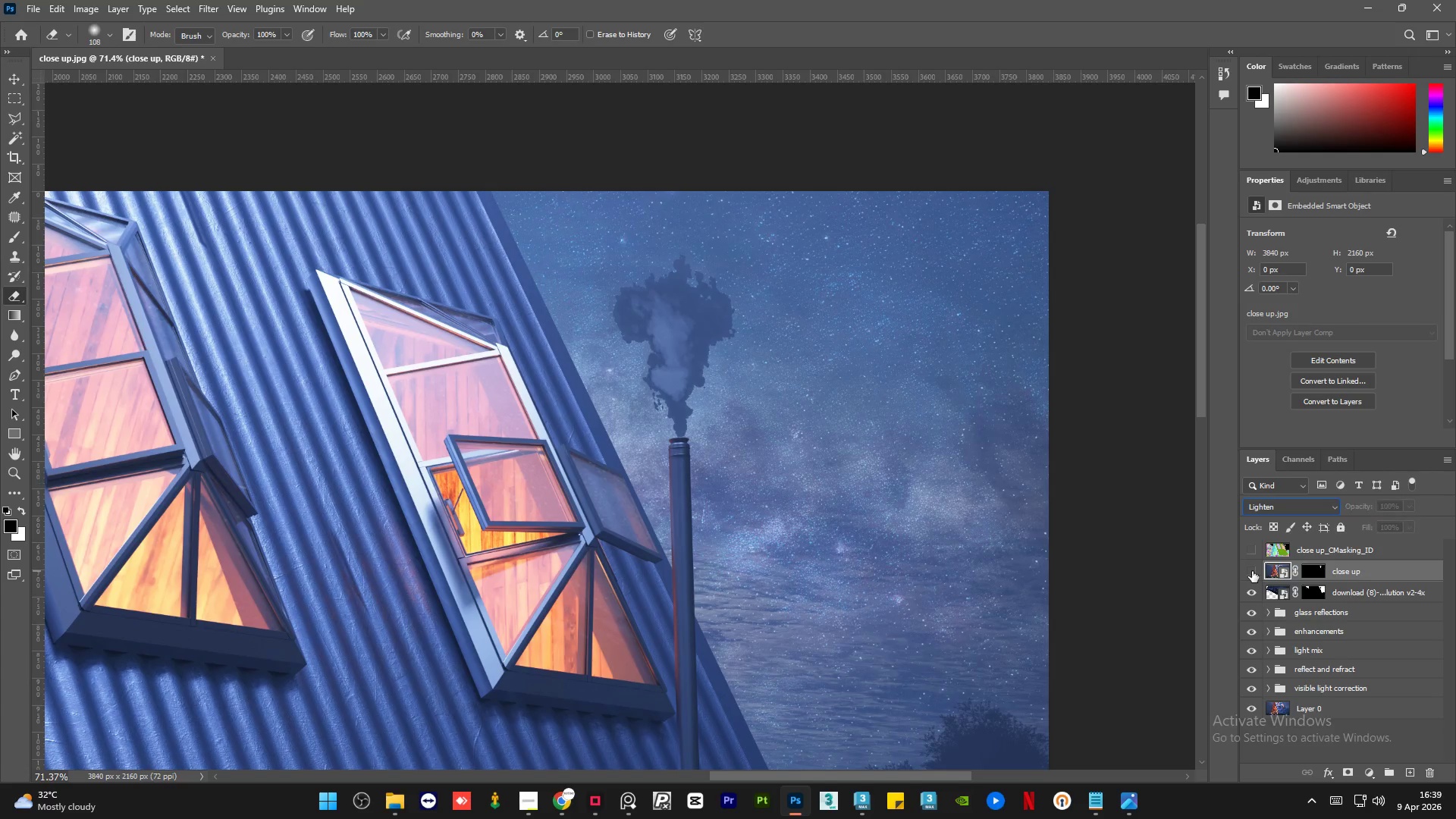 
left_click([1253, 571])
 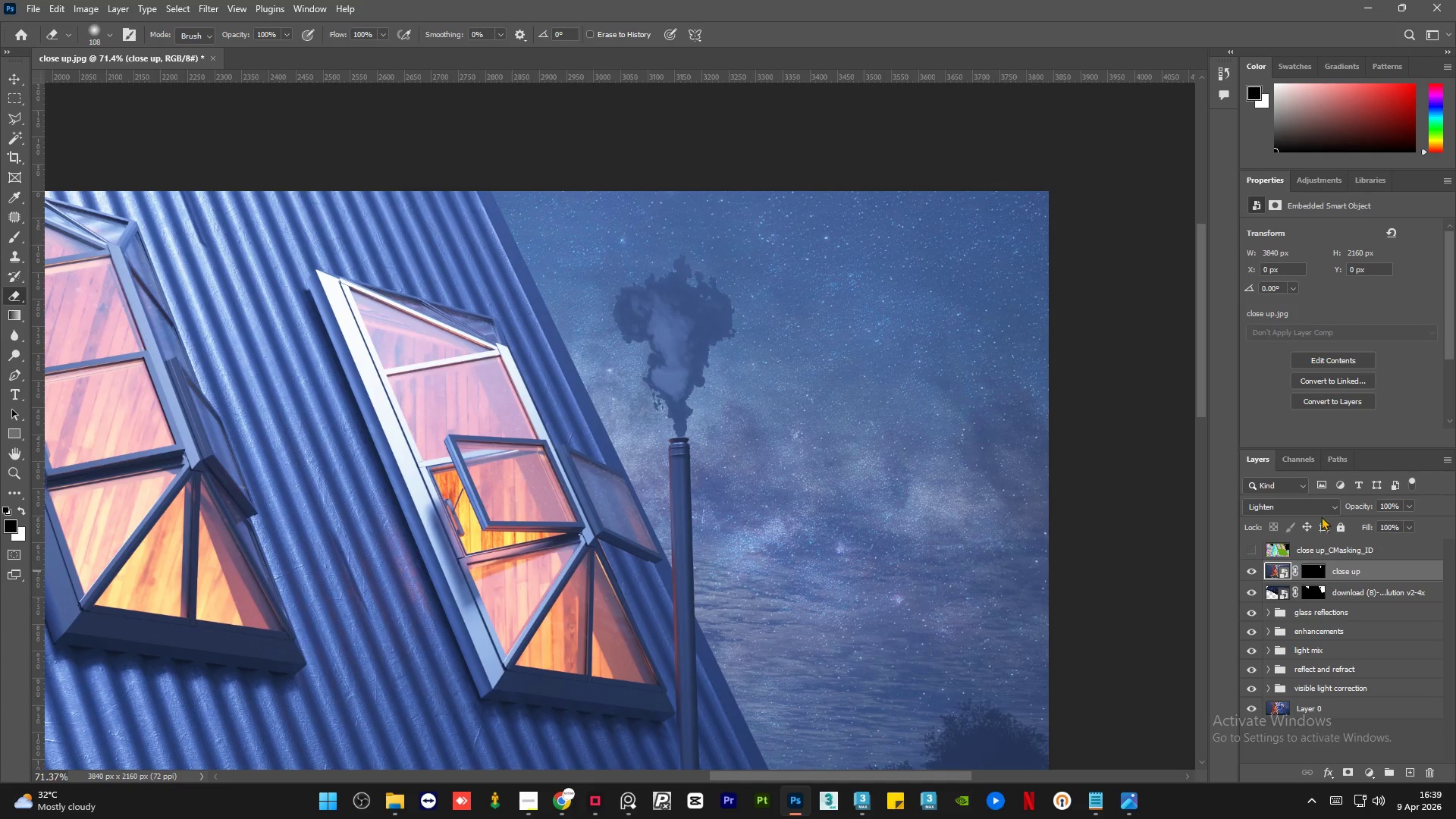 
left_click([1323, 504])
 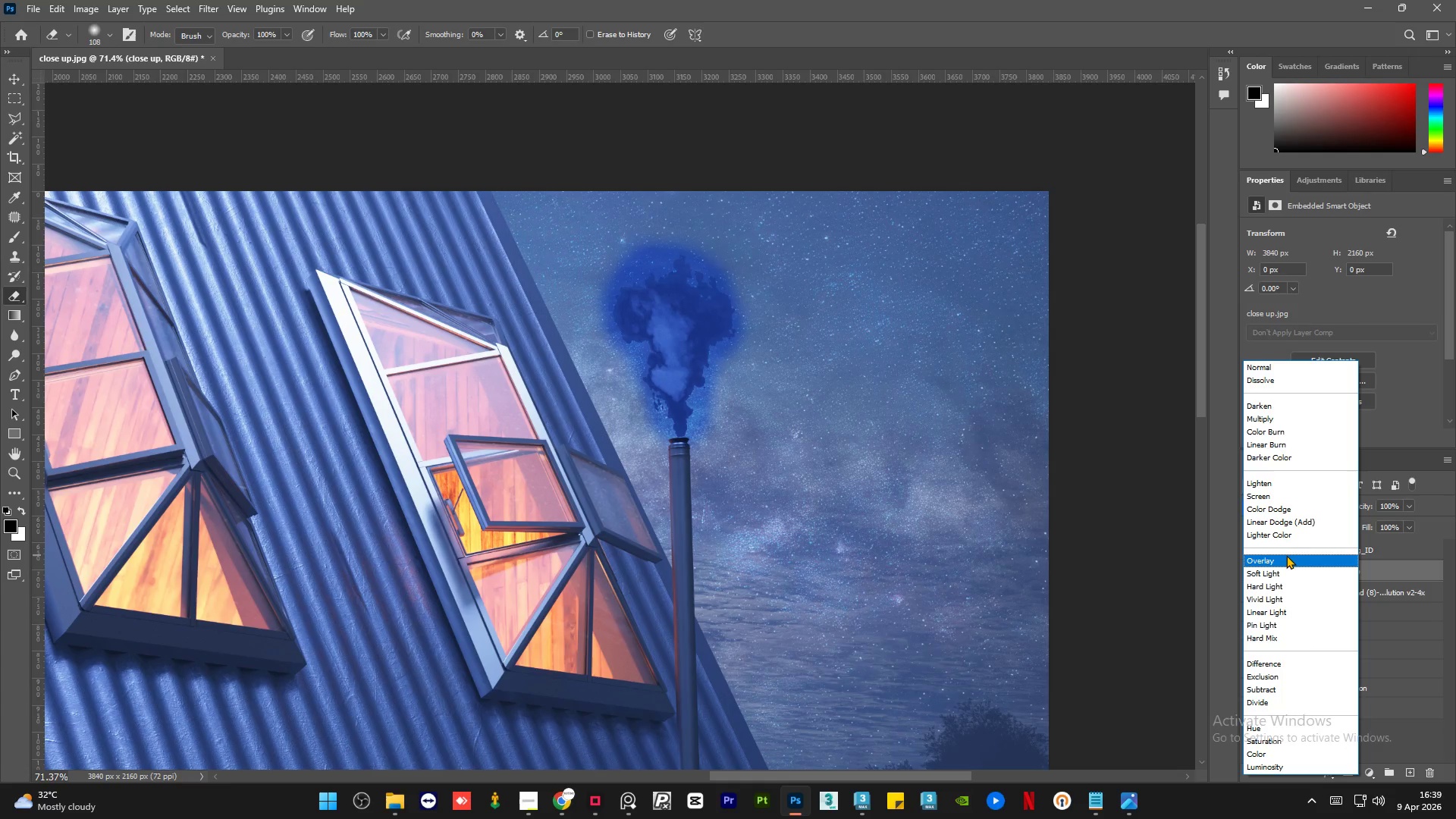 
wait(5.91)
 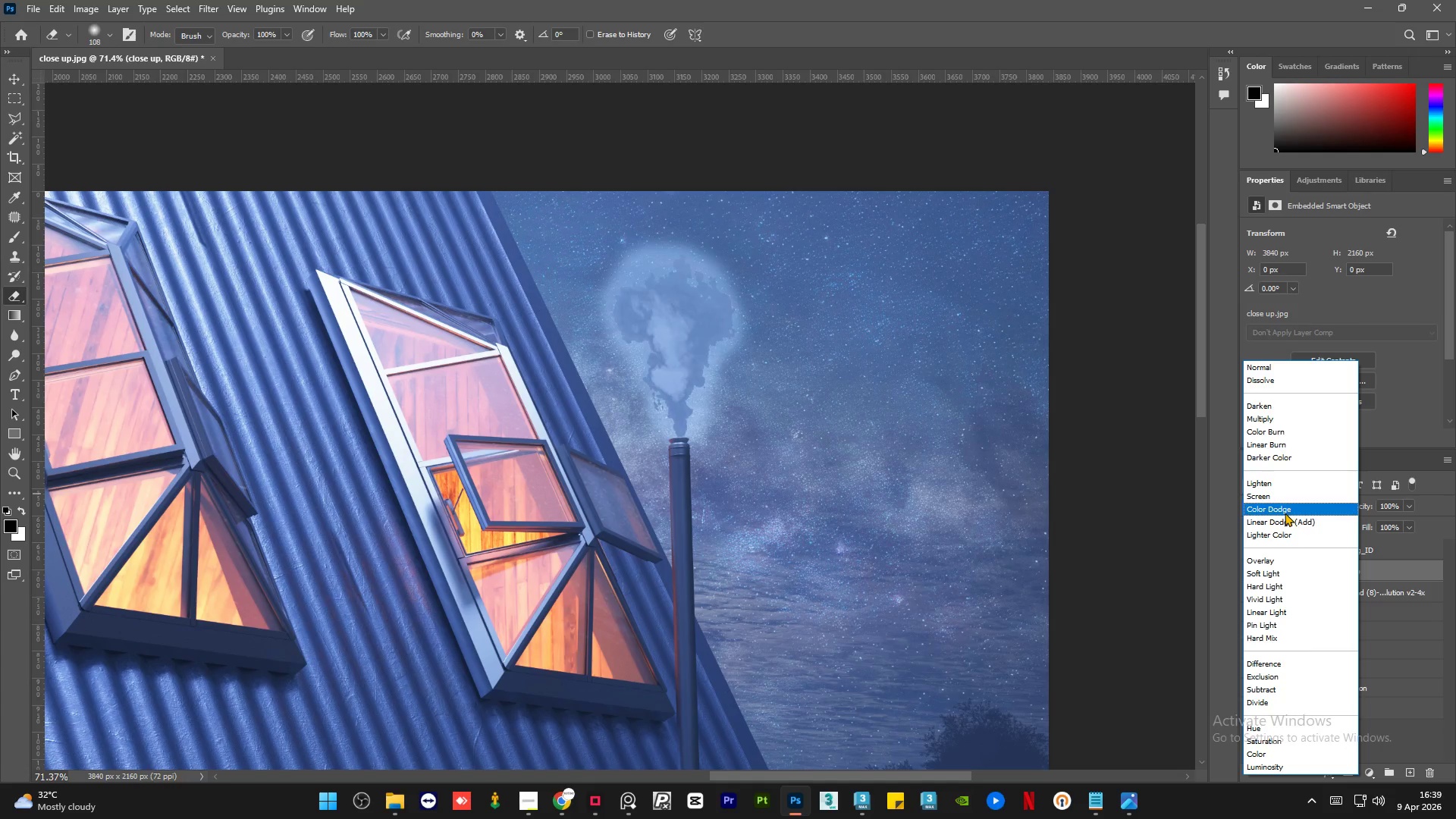 
left_click([1295, 538])
 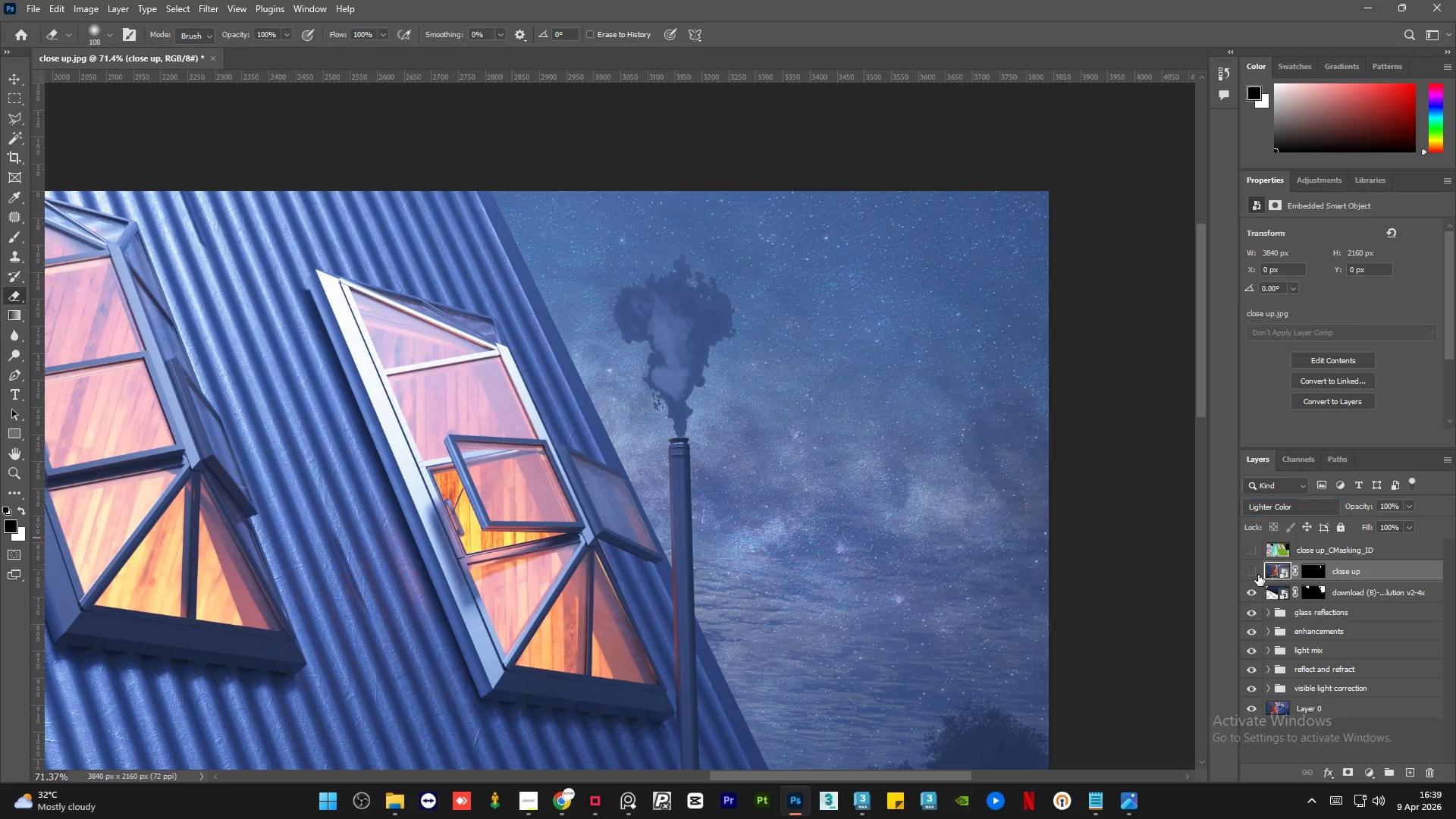 
double_click([1258, 575])
 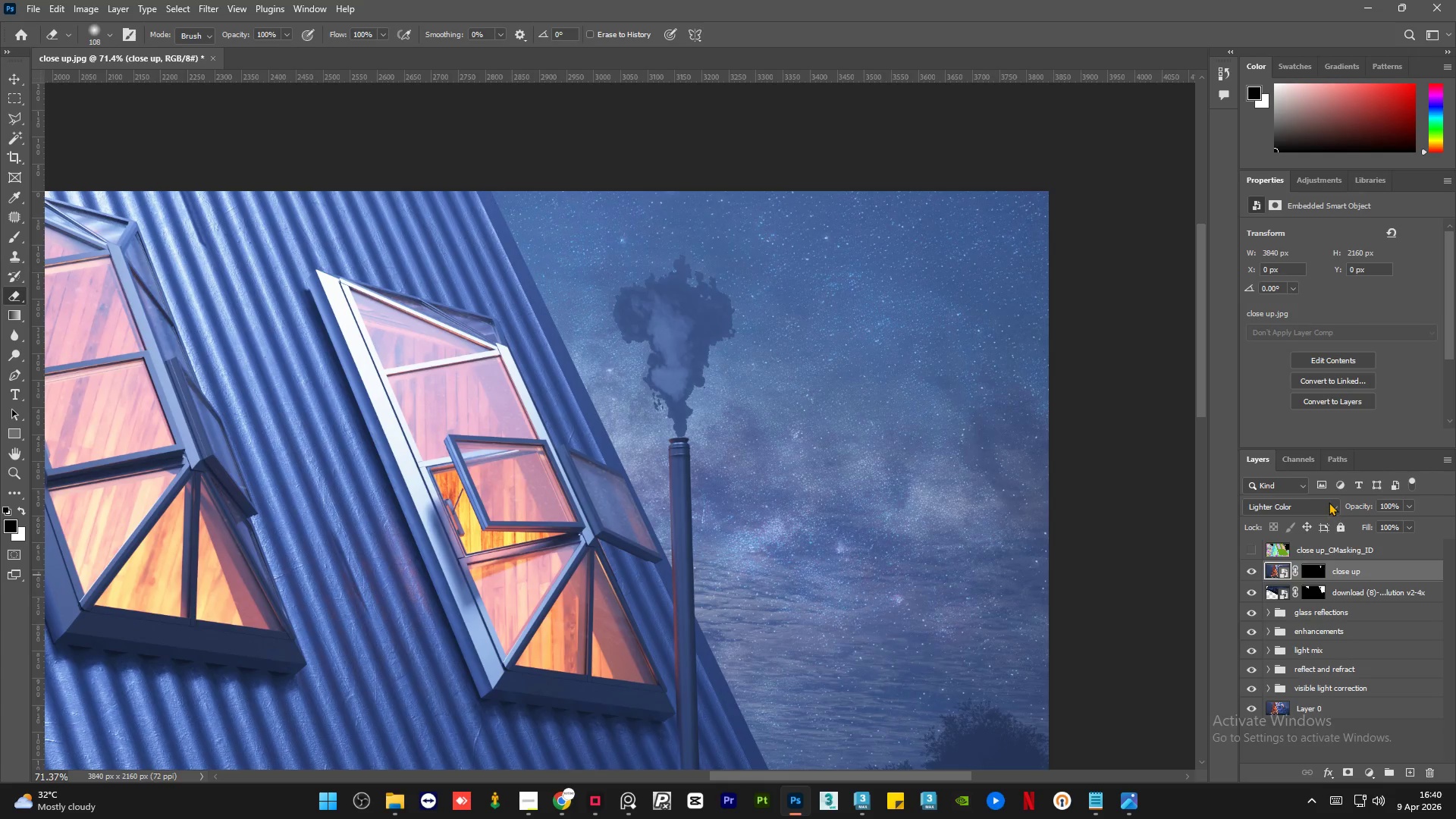 
left_click([1329, 502])
 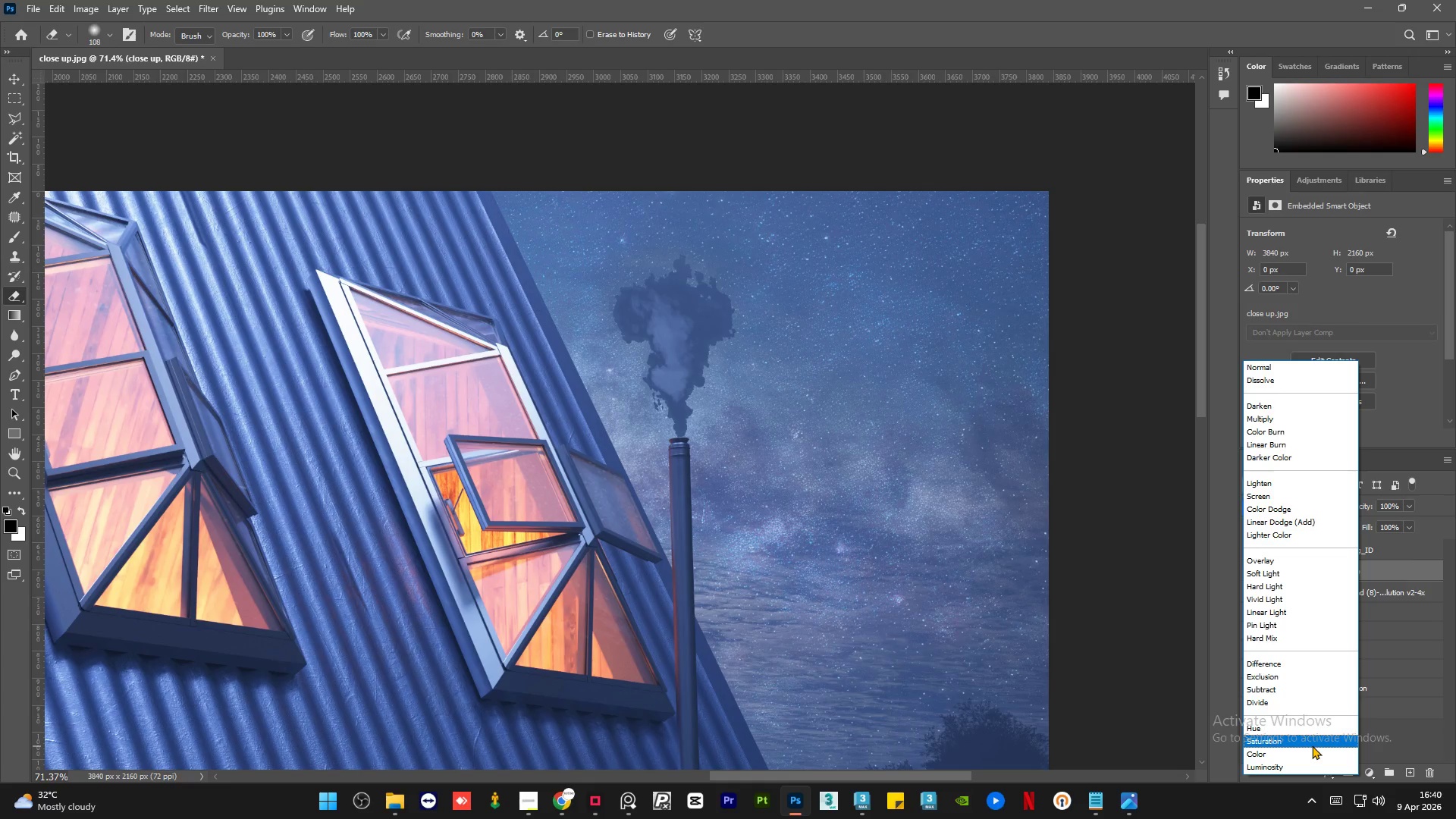 
wait(18.98)
 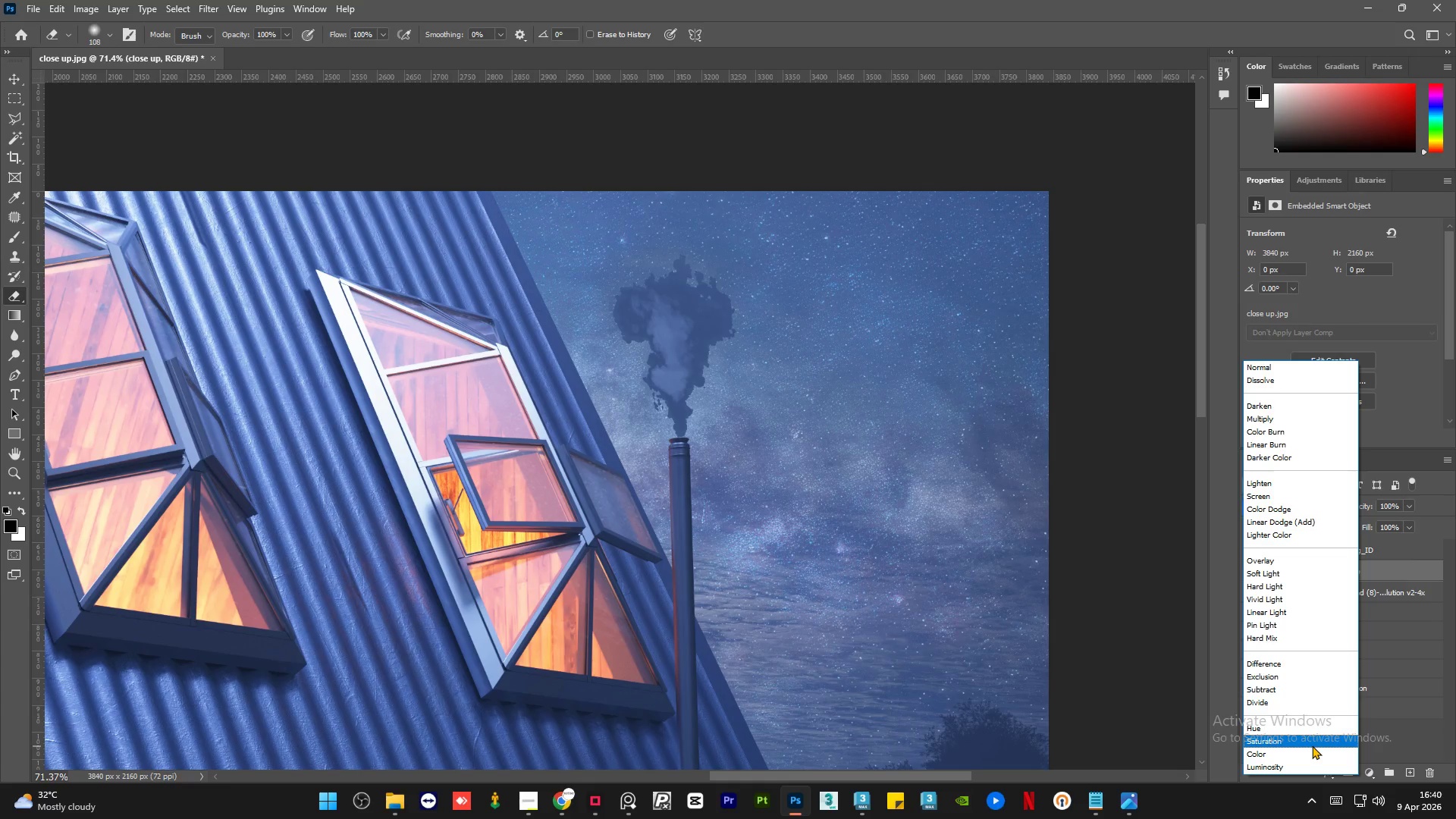 
left_click([1147, 454])
 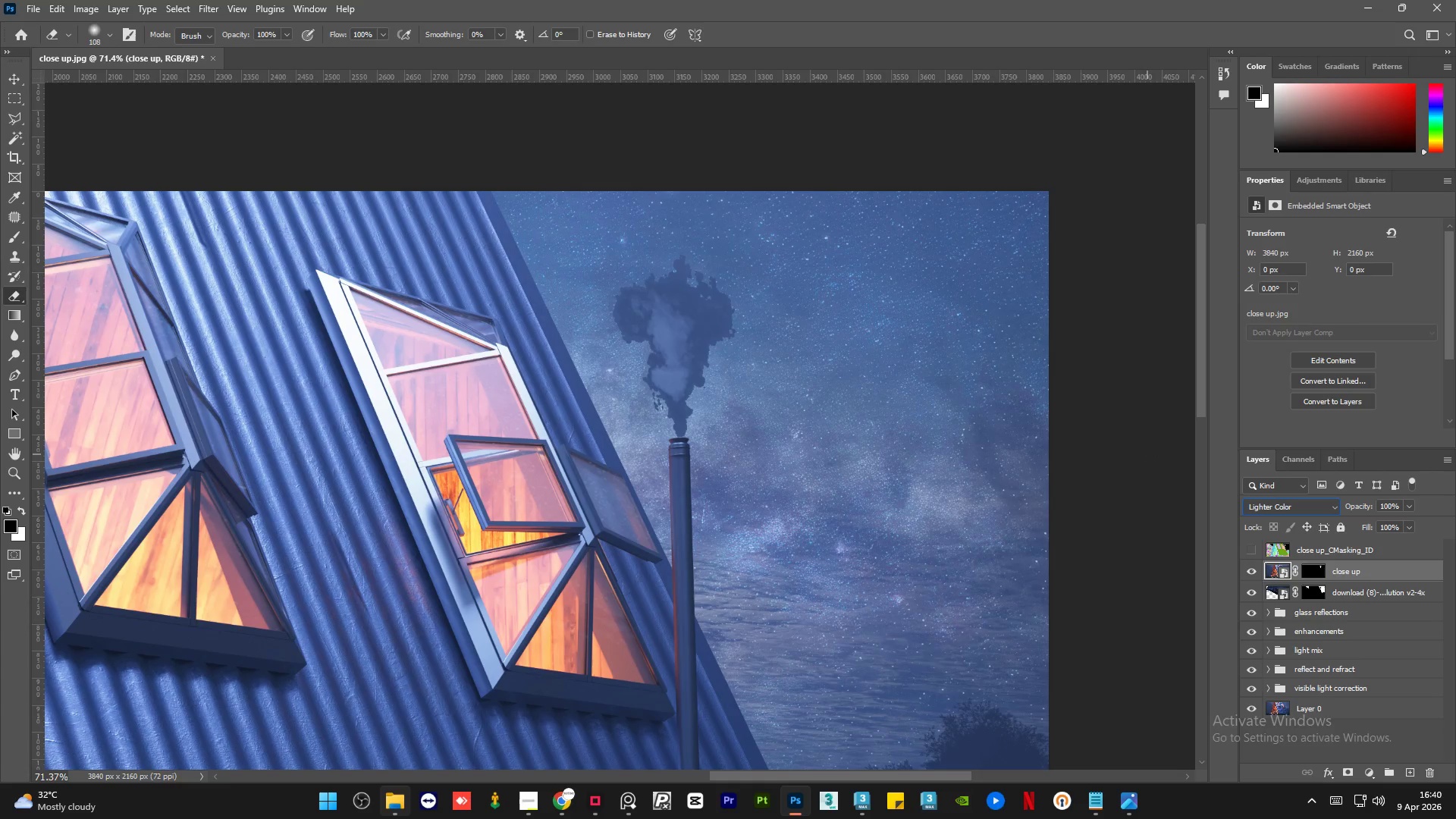 
left_click([400, 811])
 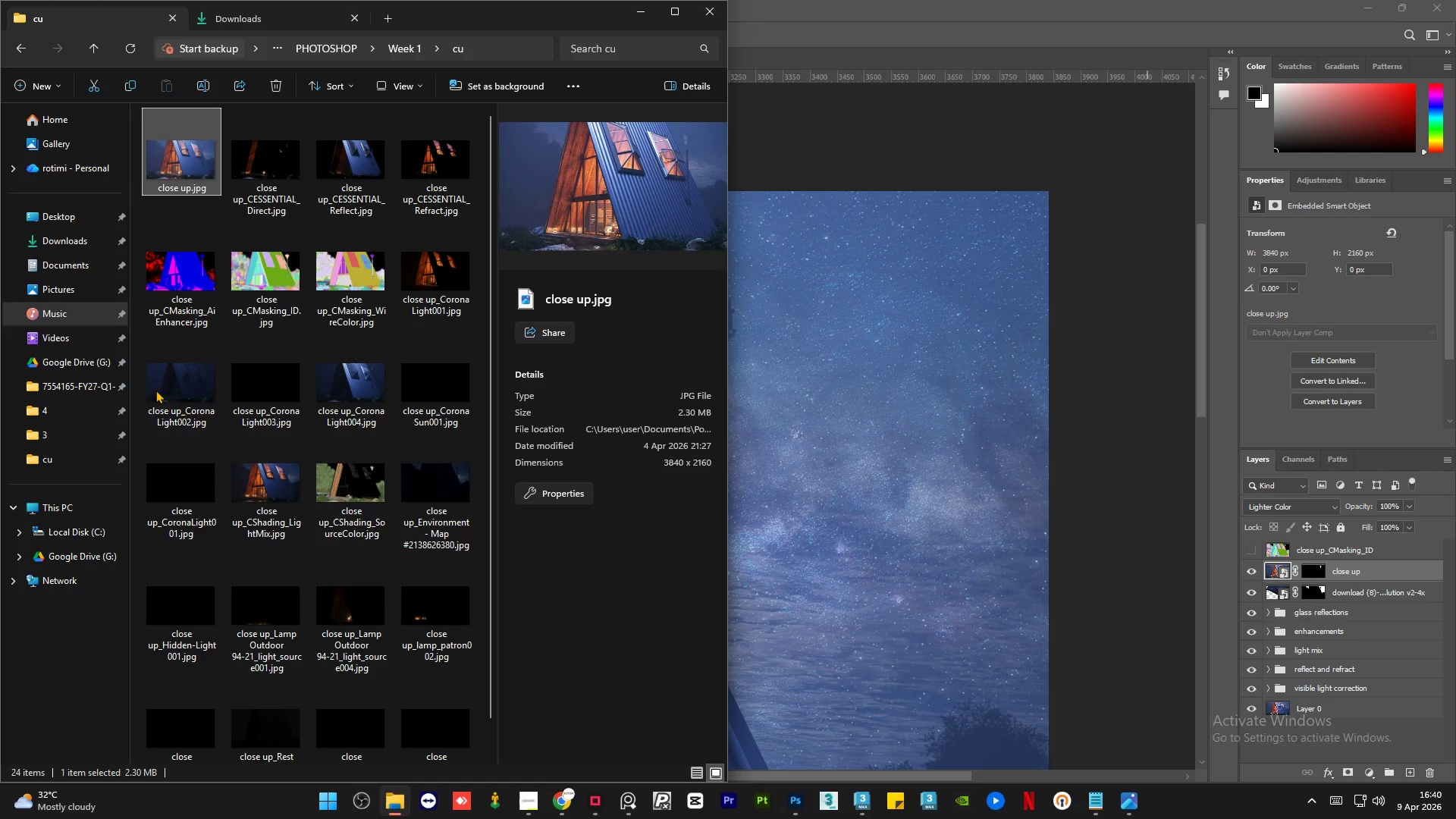 
left_click([198, 384])
 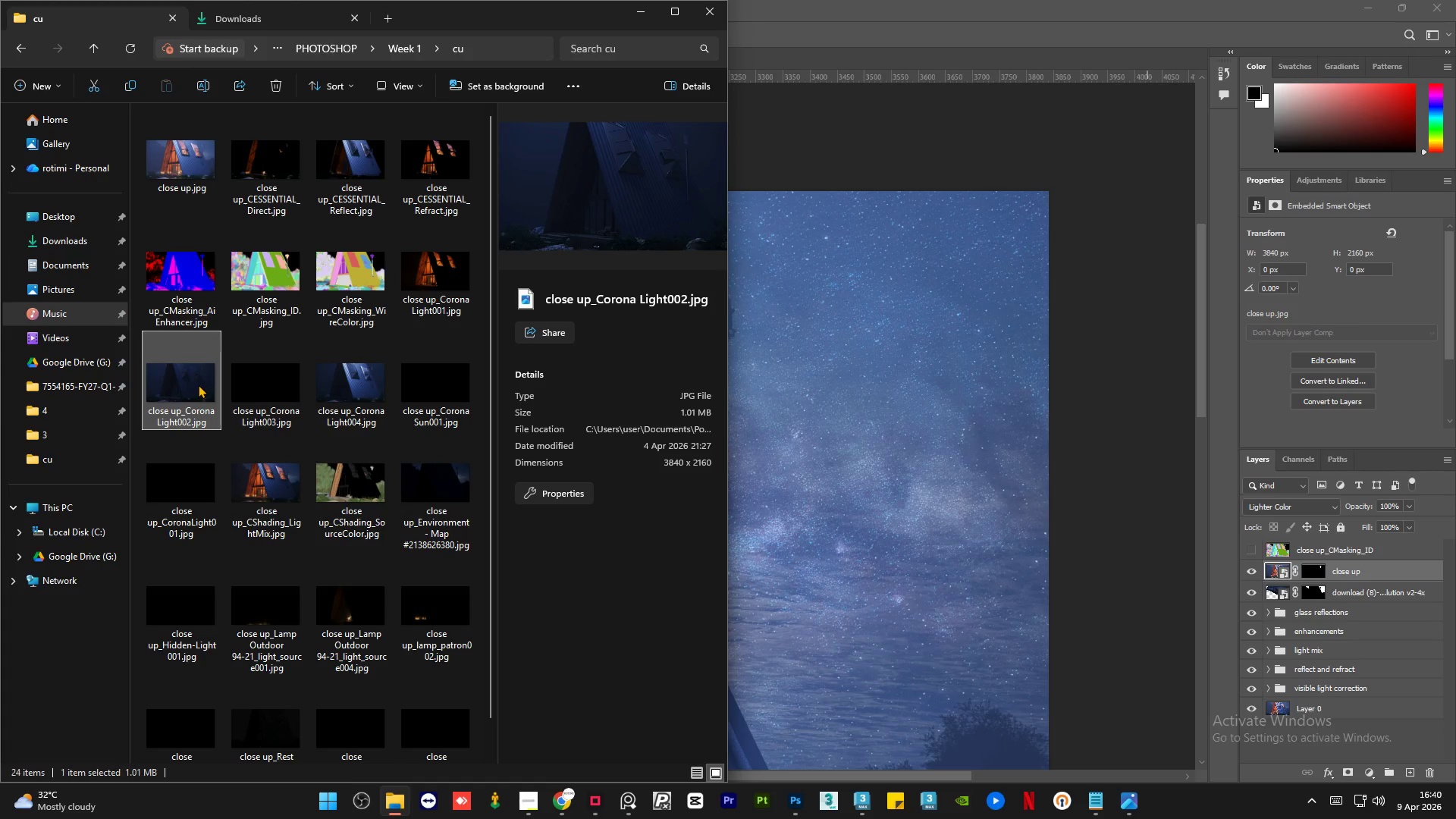 
double_click([198, 384])
 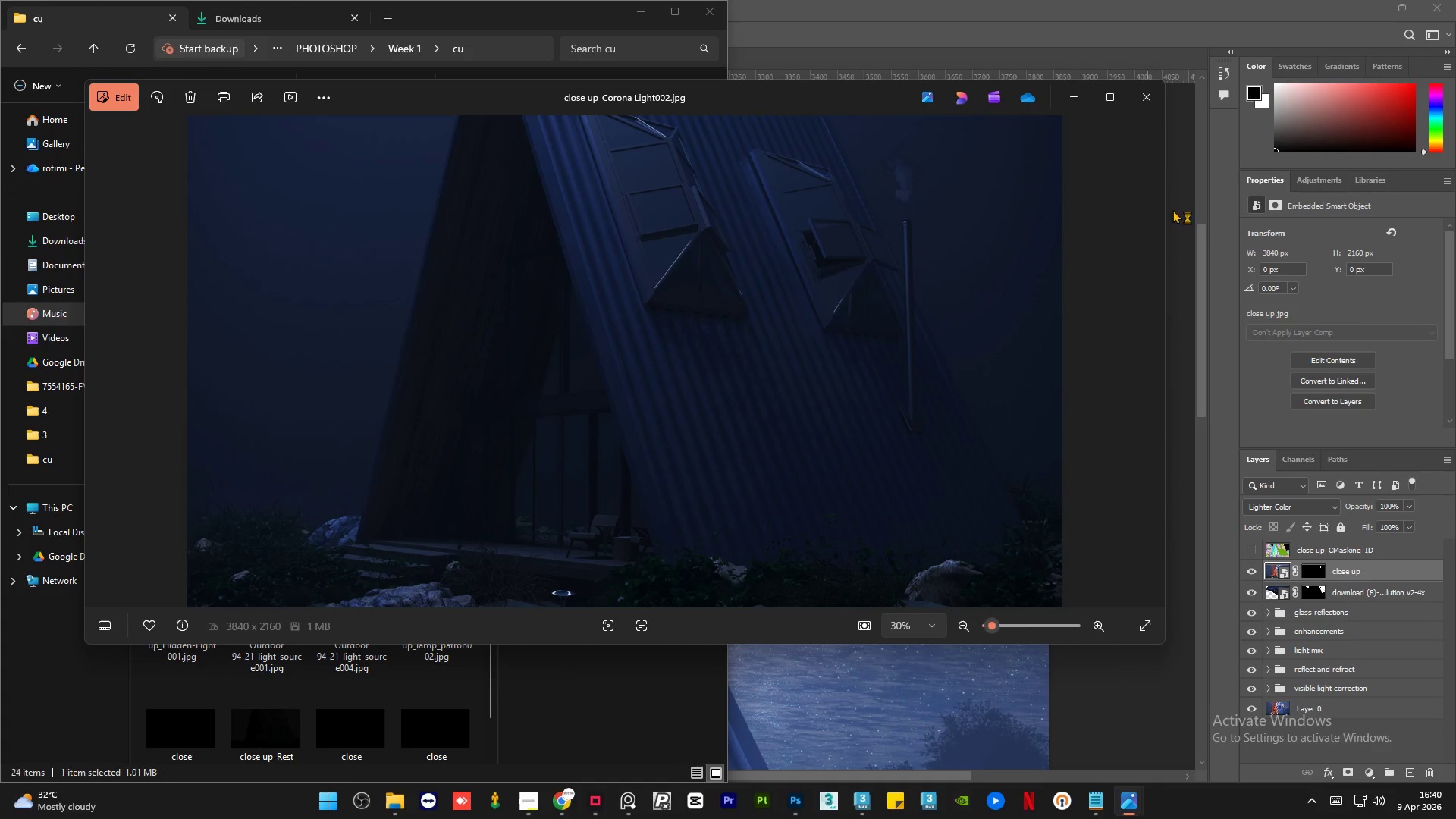 
scroll: coordinate [918, 175], scroll_direction: up, amount: 7.0
 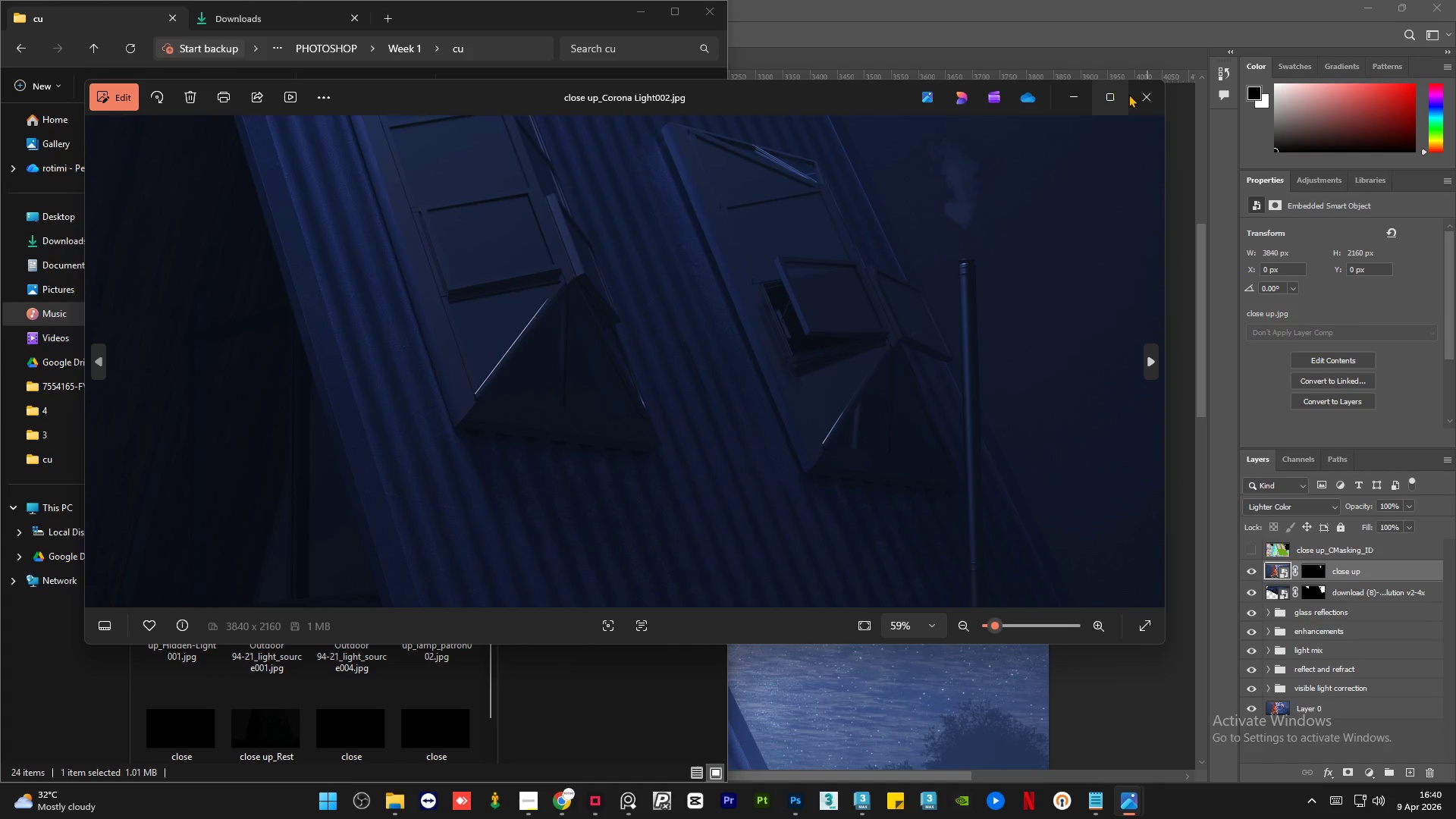 
left_click([1149, 94])
 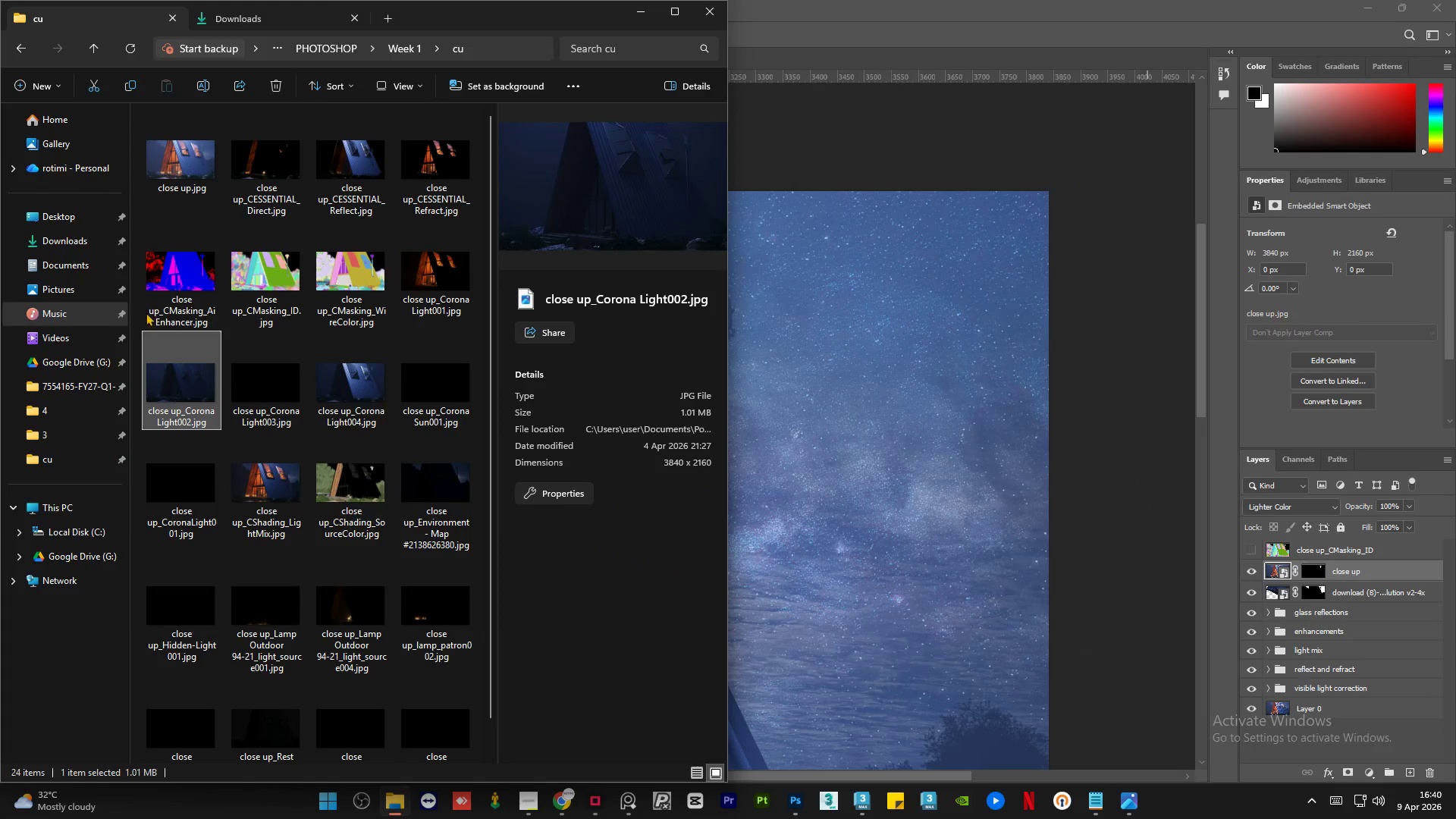 
scroll: coordinate [325, 369], scroll_direction: down, amount: 1.0
 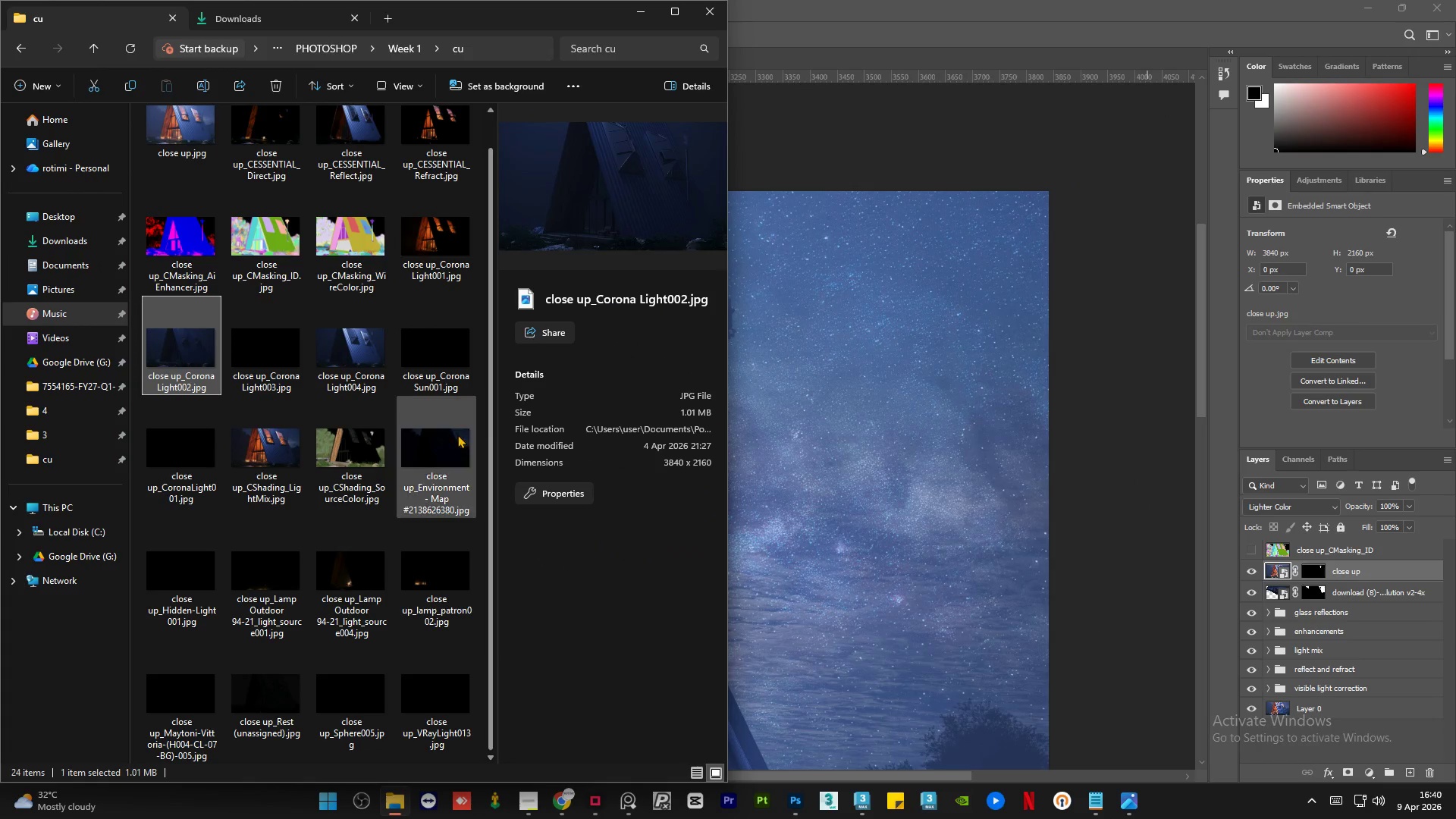 
left_click([454, 436])
 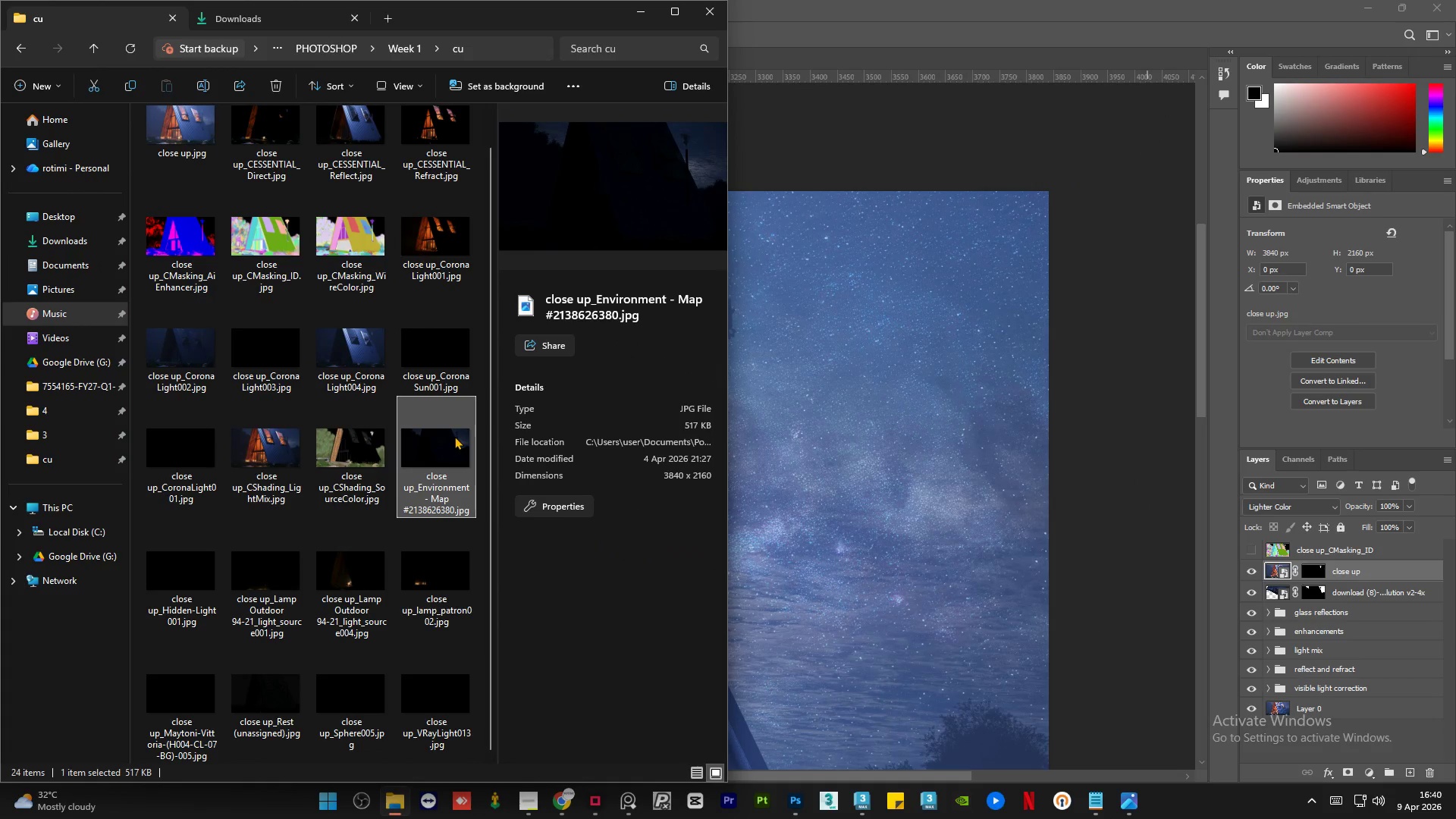 
double_click([454, 436])
 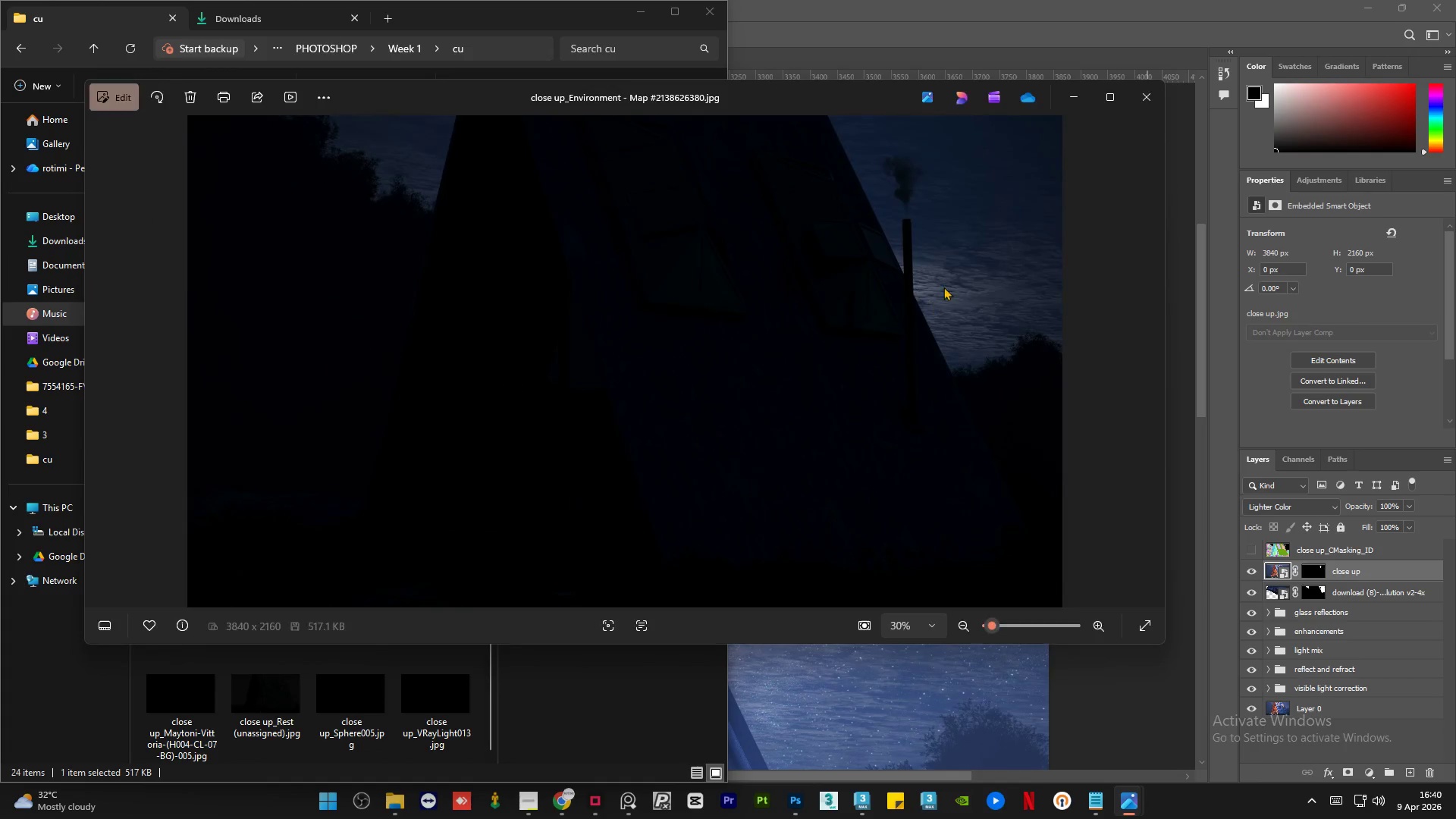 
scroll: coordinate [985, 165], scroll_direction: up, amount: 19.0
 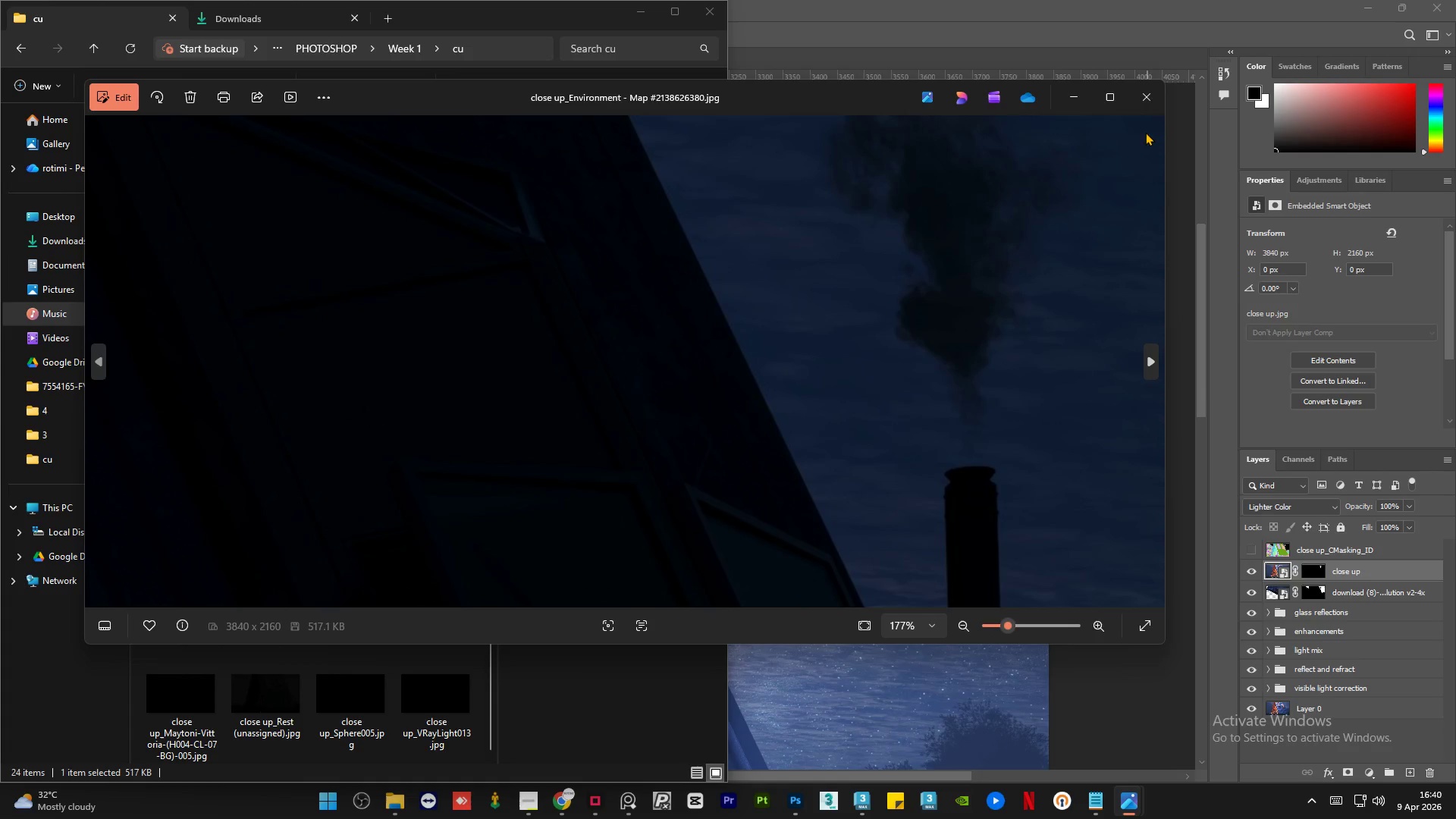 
left_click([1143, 97])
 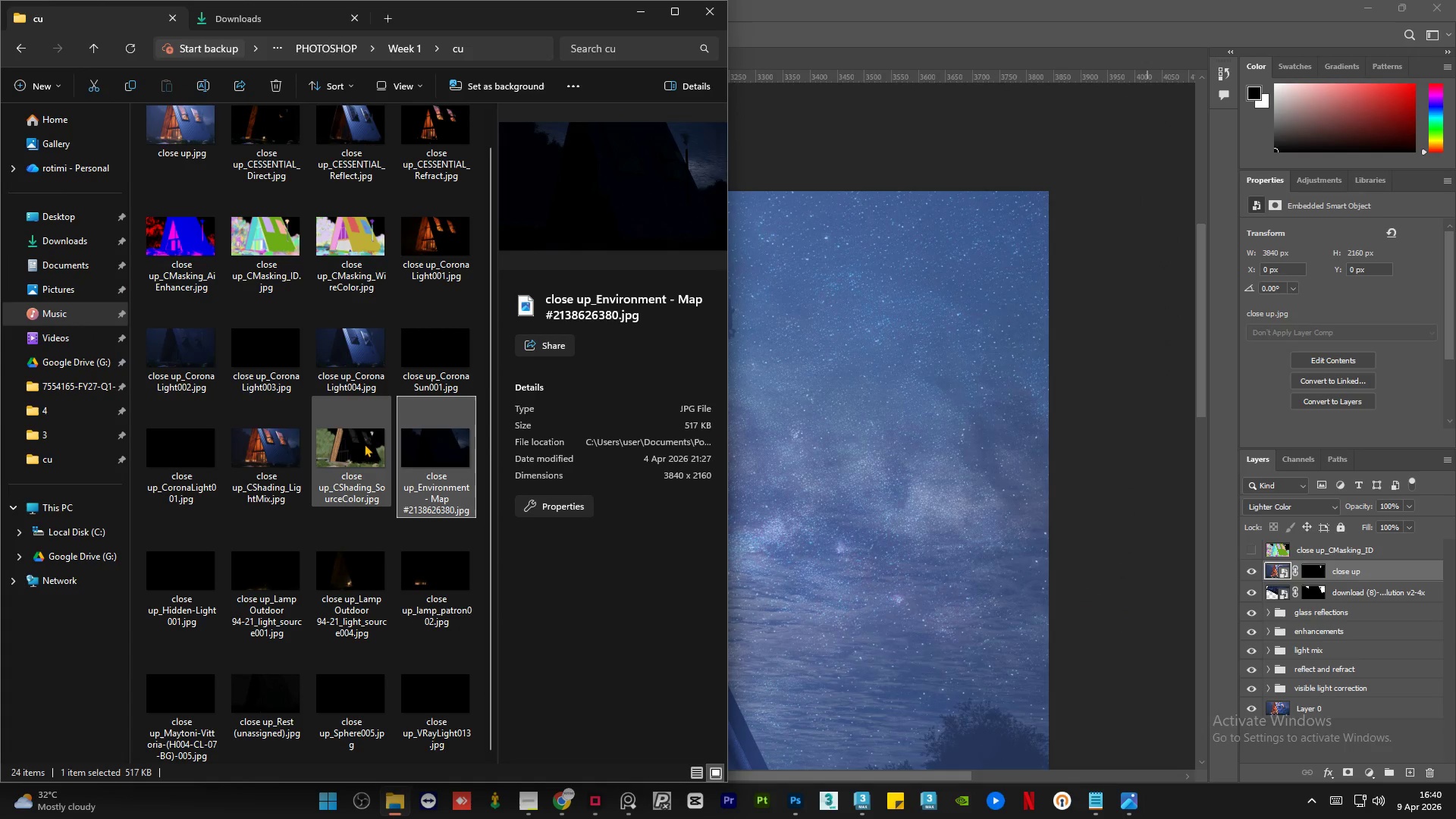 
scroll: coordinate [351, 460], scroll_direction: down, amount: 6.0
 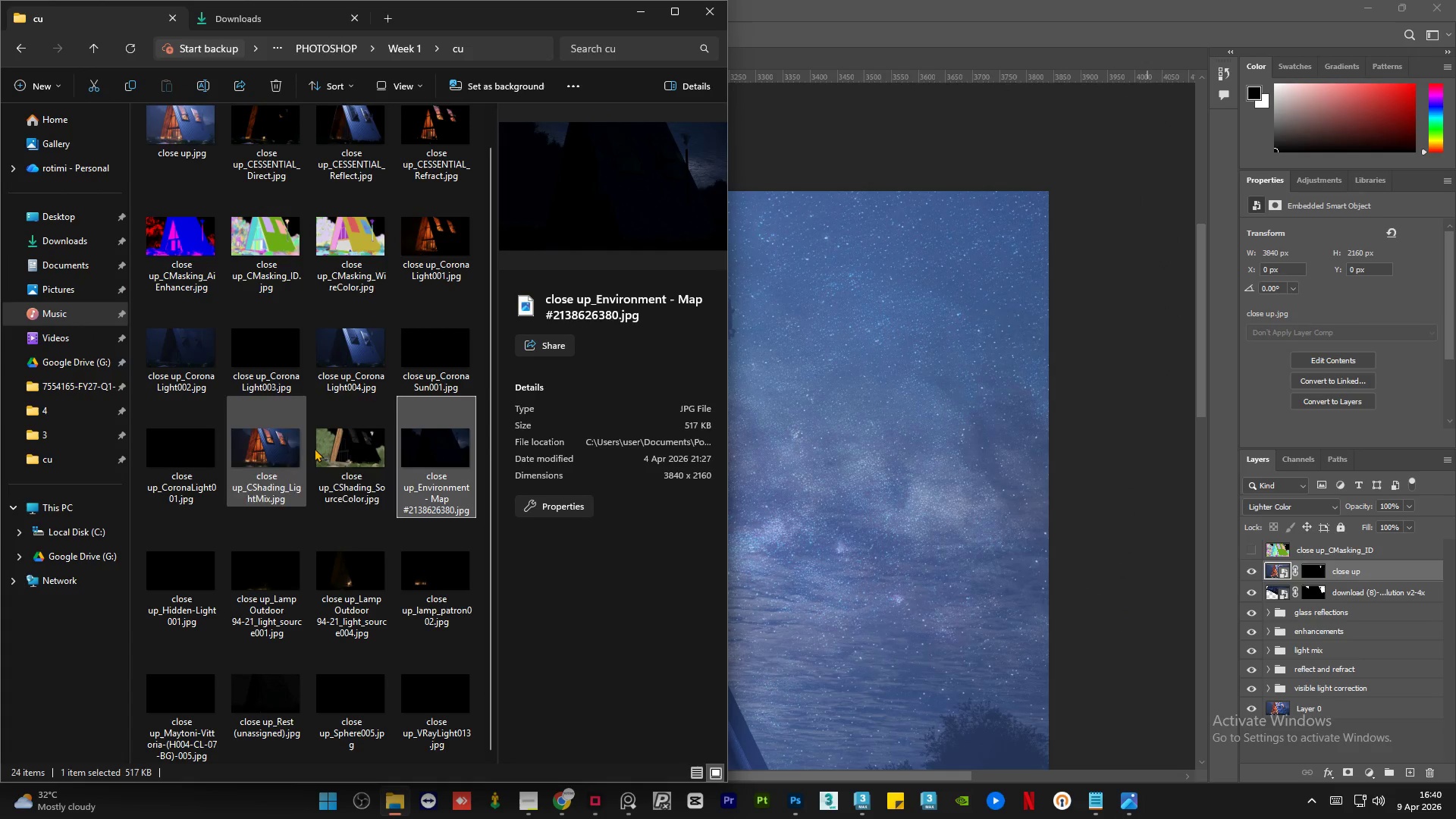 
left_click([369, 458])
 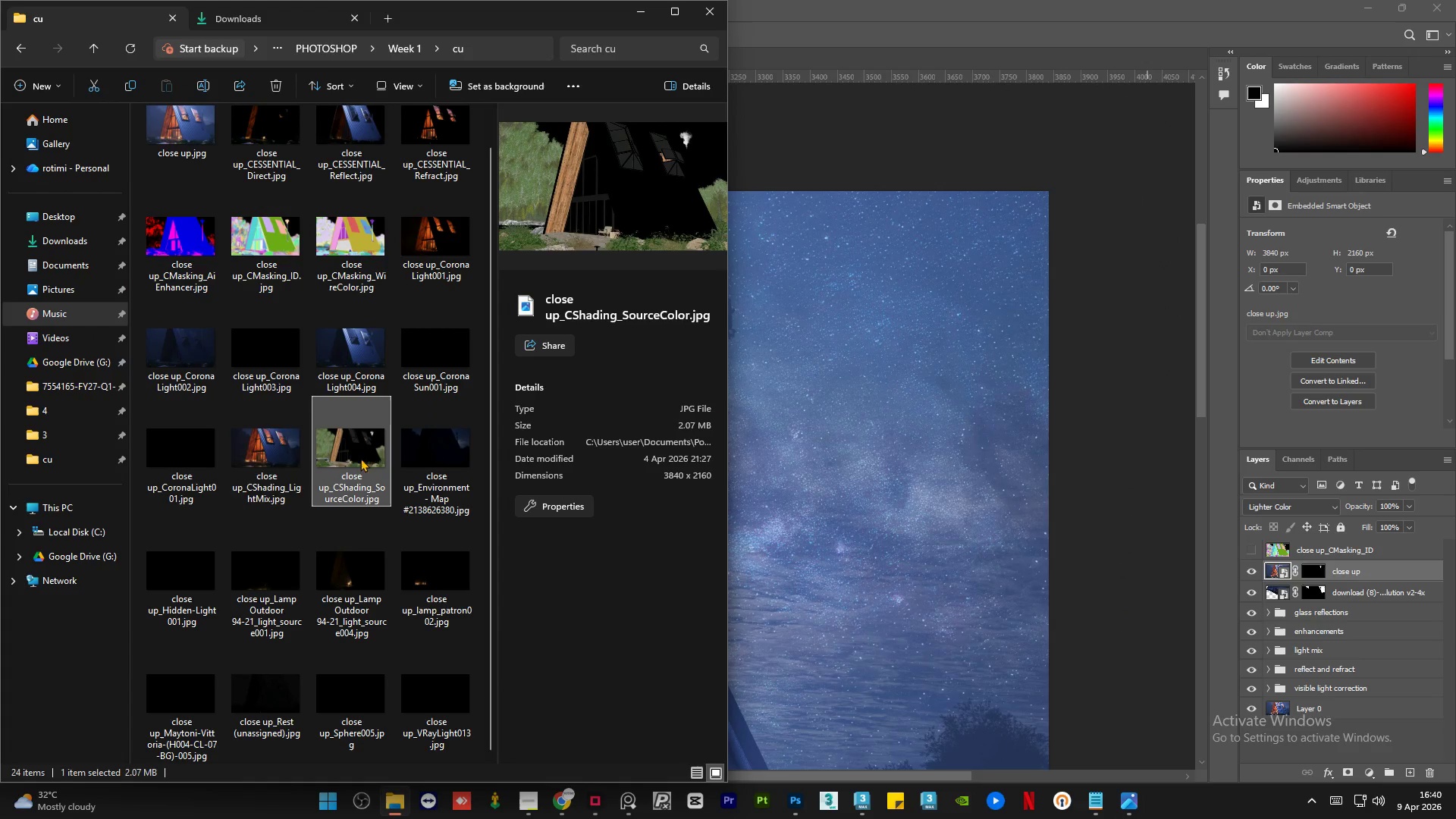 
mouse_move([306, 442])
 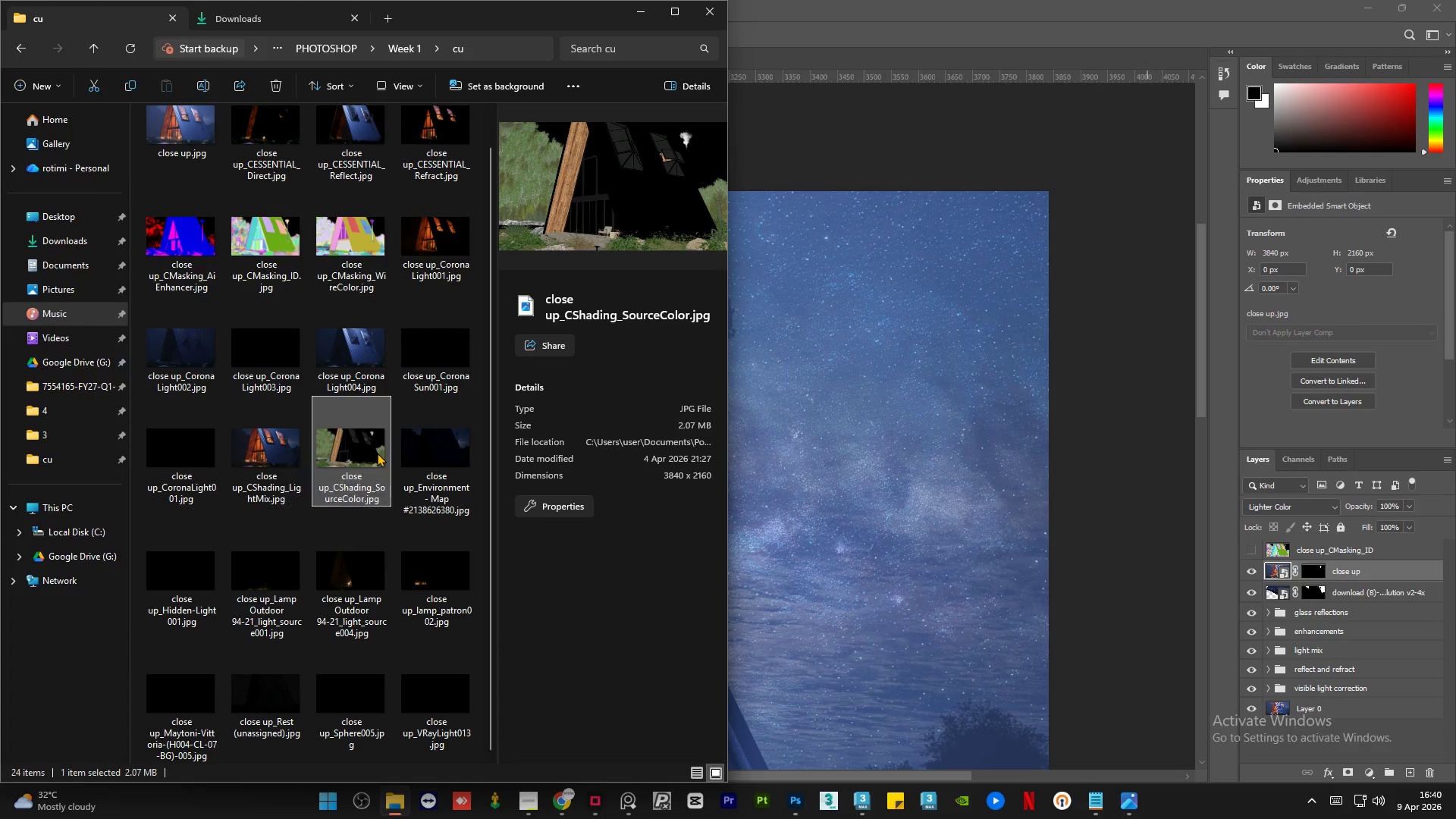 
double_click([377, 453])
 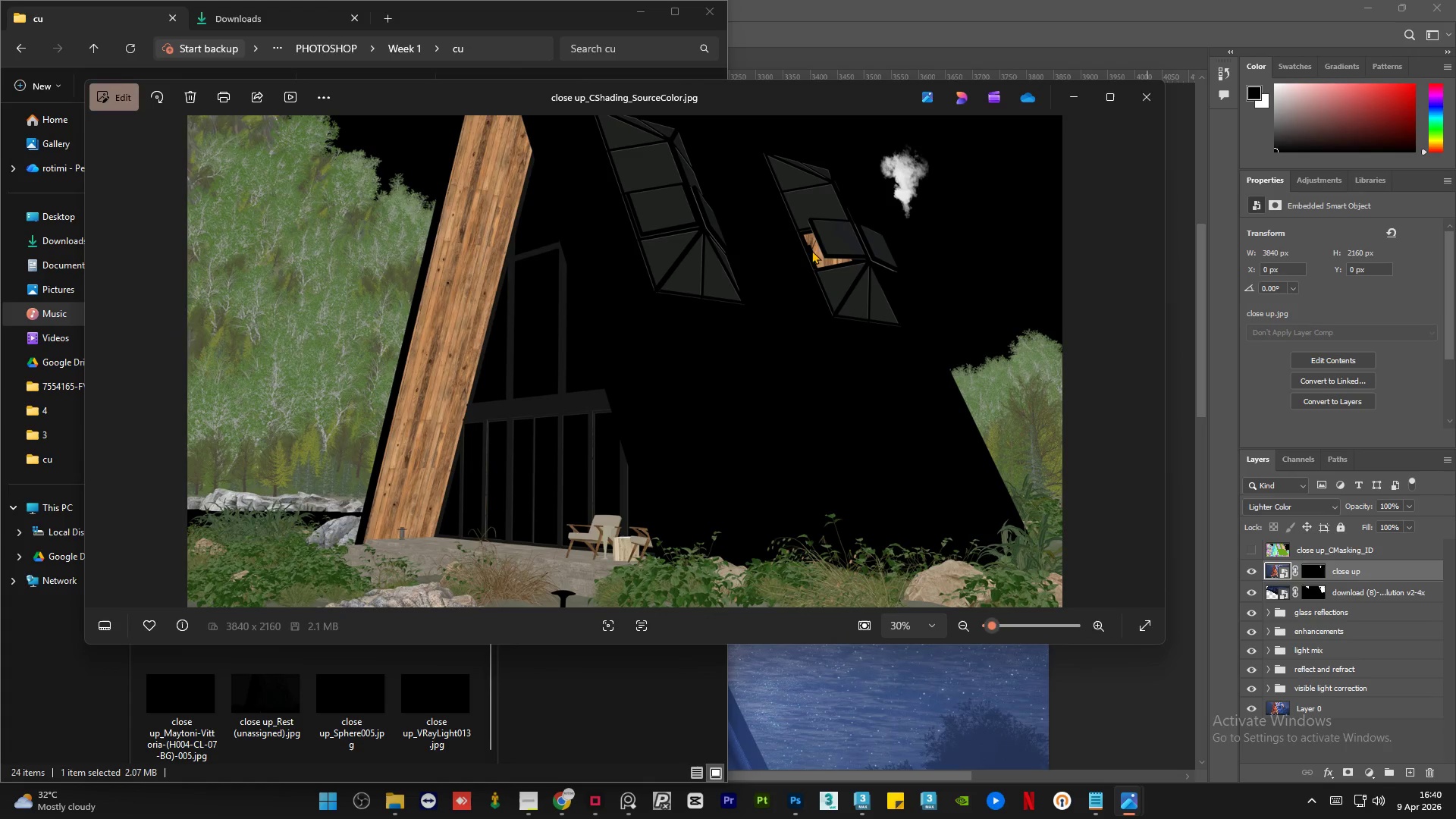 
scroll: coordinate [1013, 160], scroll_direction: up, amount: 21.0
 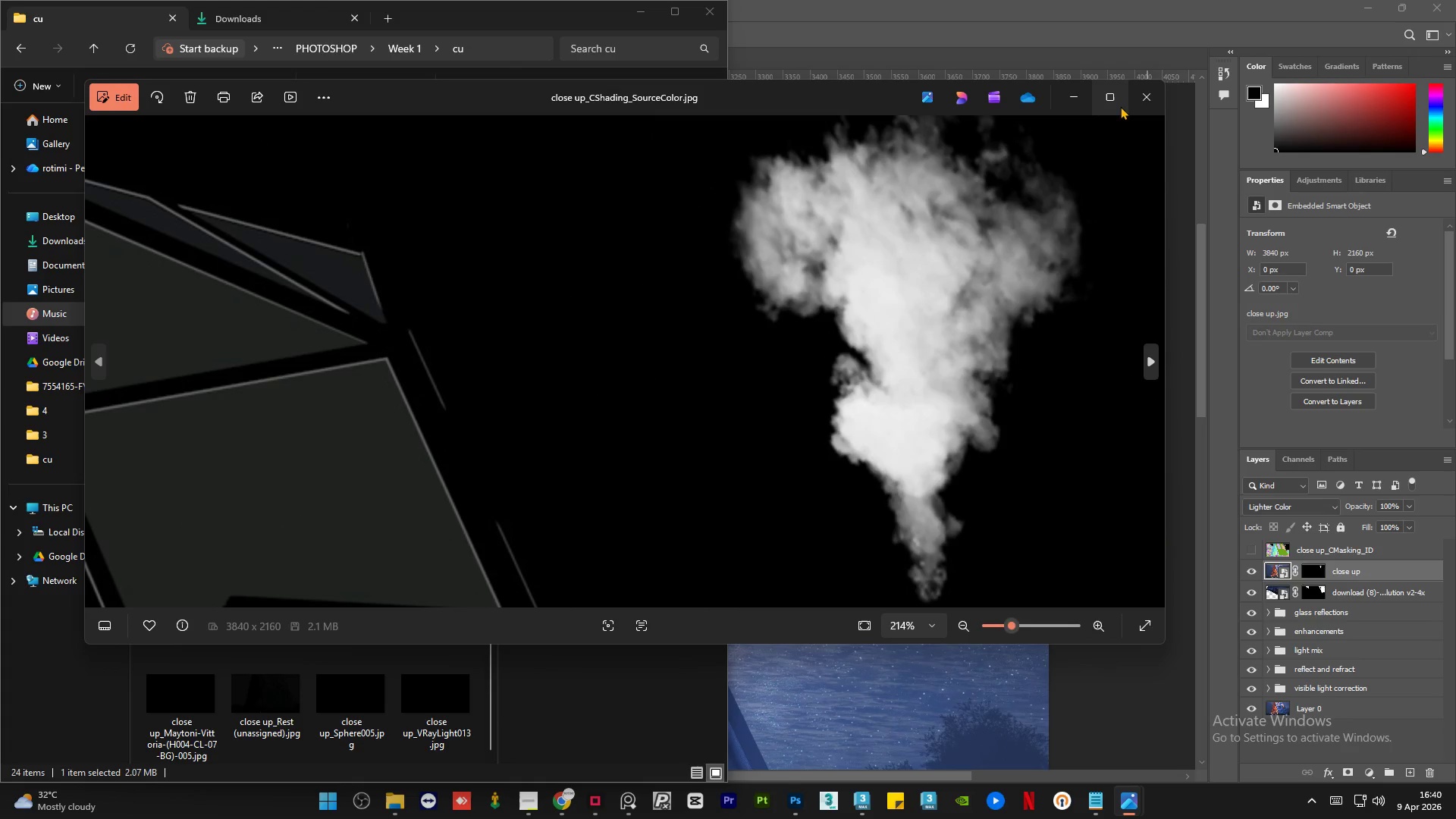 
left_click([1131, 103])
 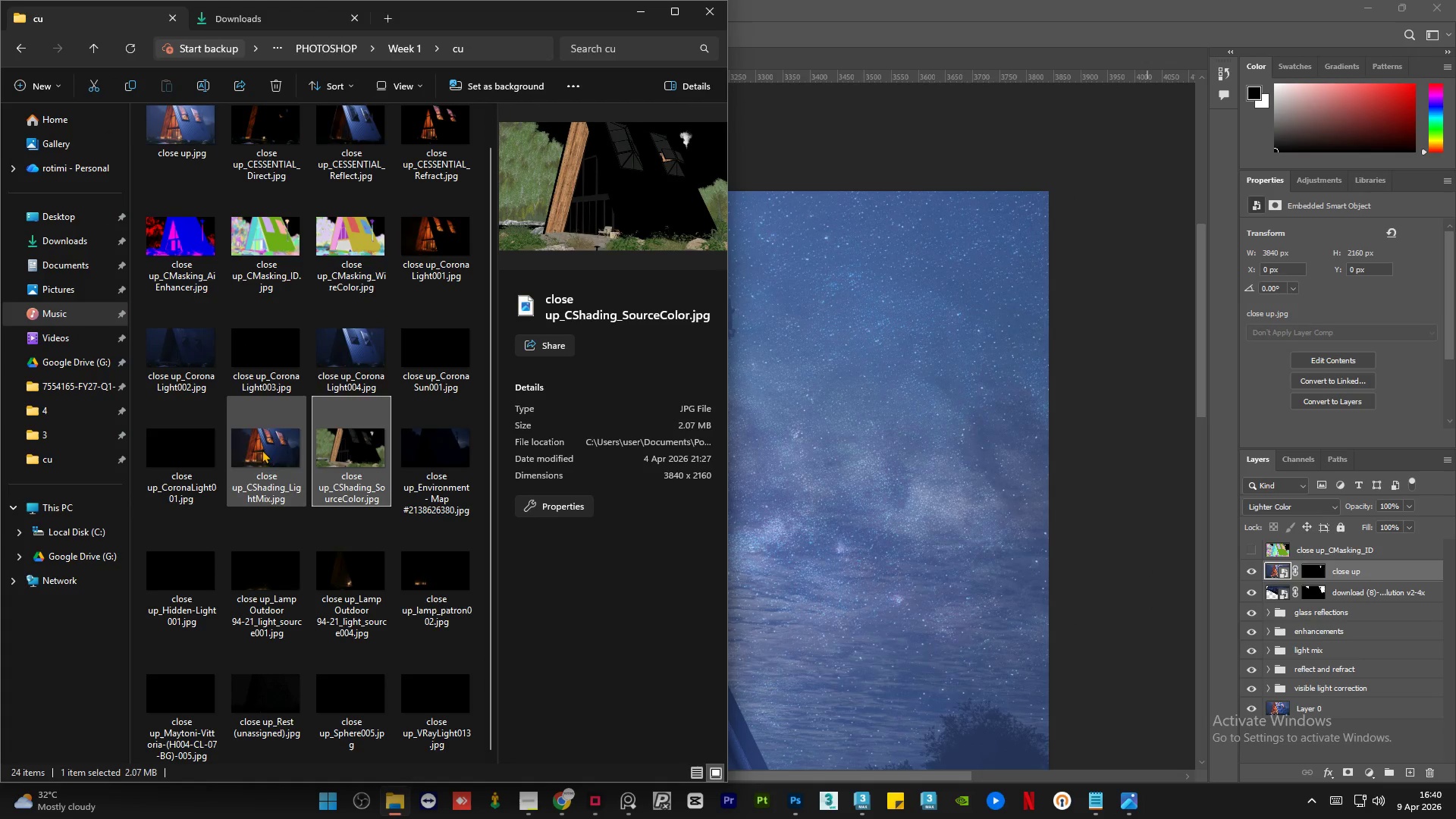 
left_click([378, 354])
 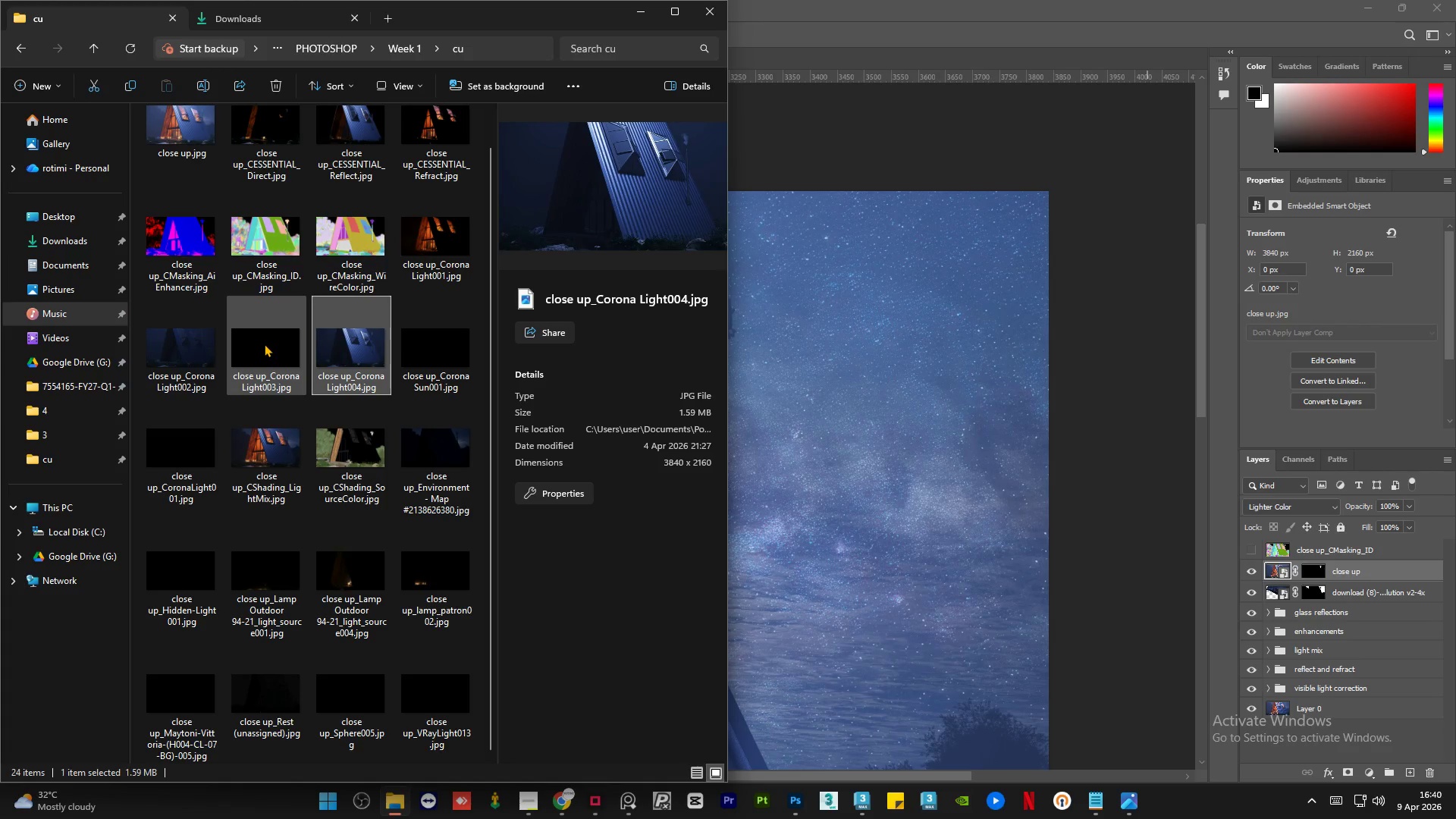 
left_click([264, 344])
 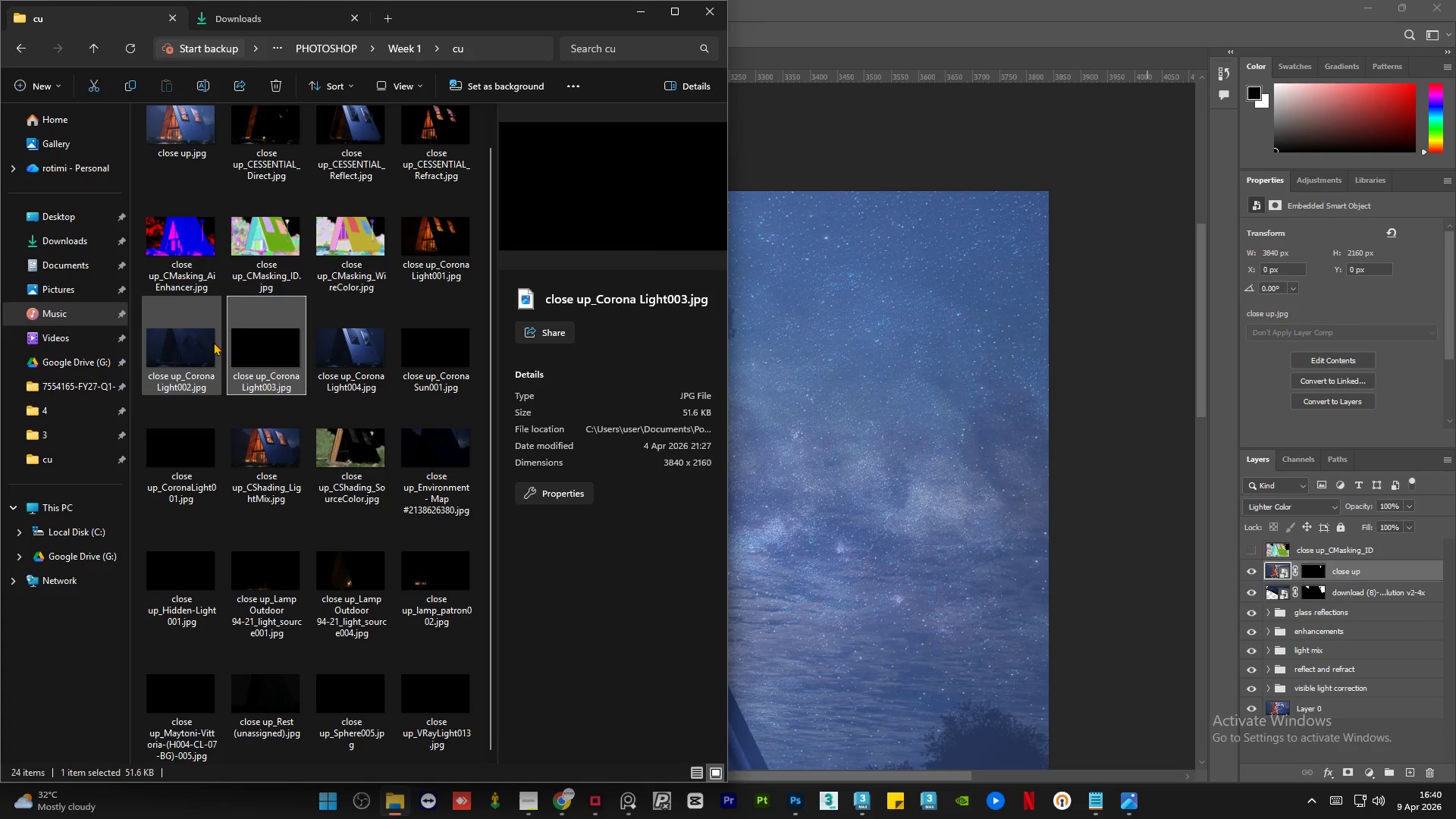 
left_click([181, 342])
 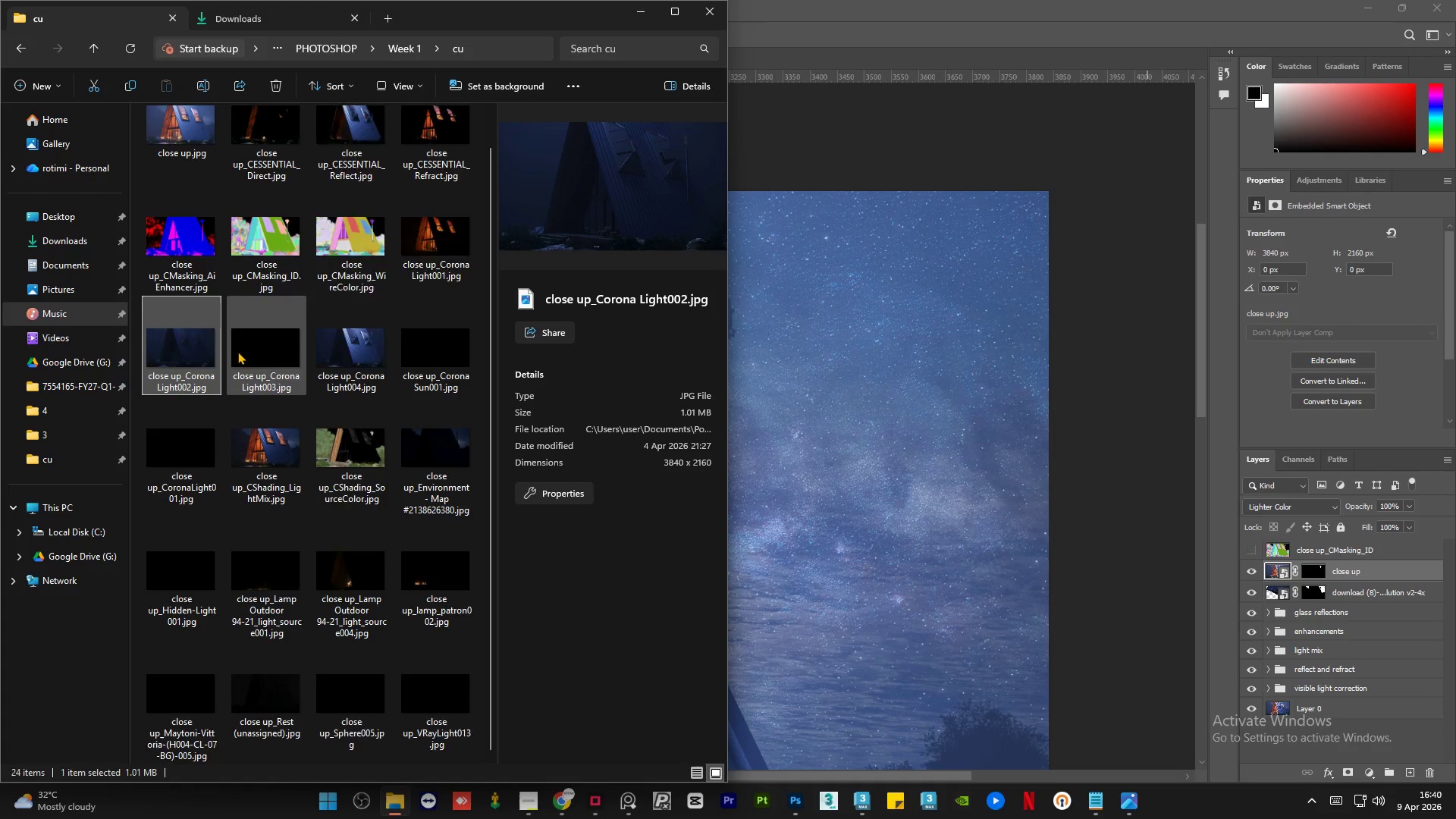 
scroll: coordinate [237, 351], scroll_direction: up, amount: 7.0
 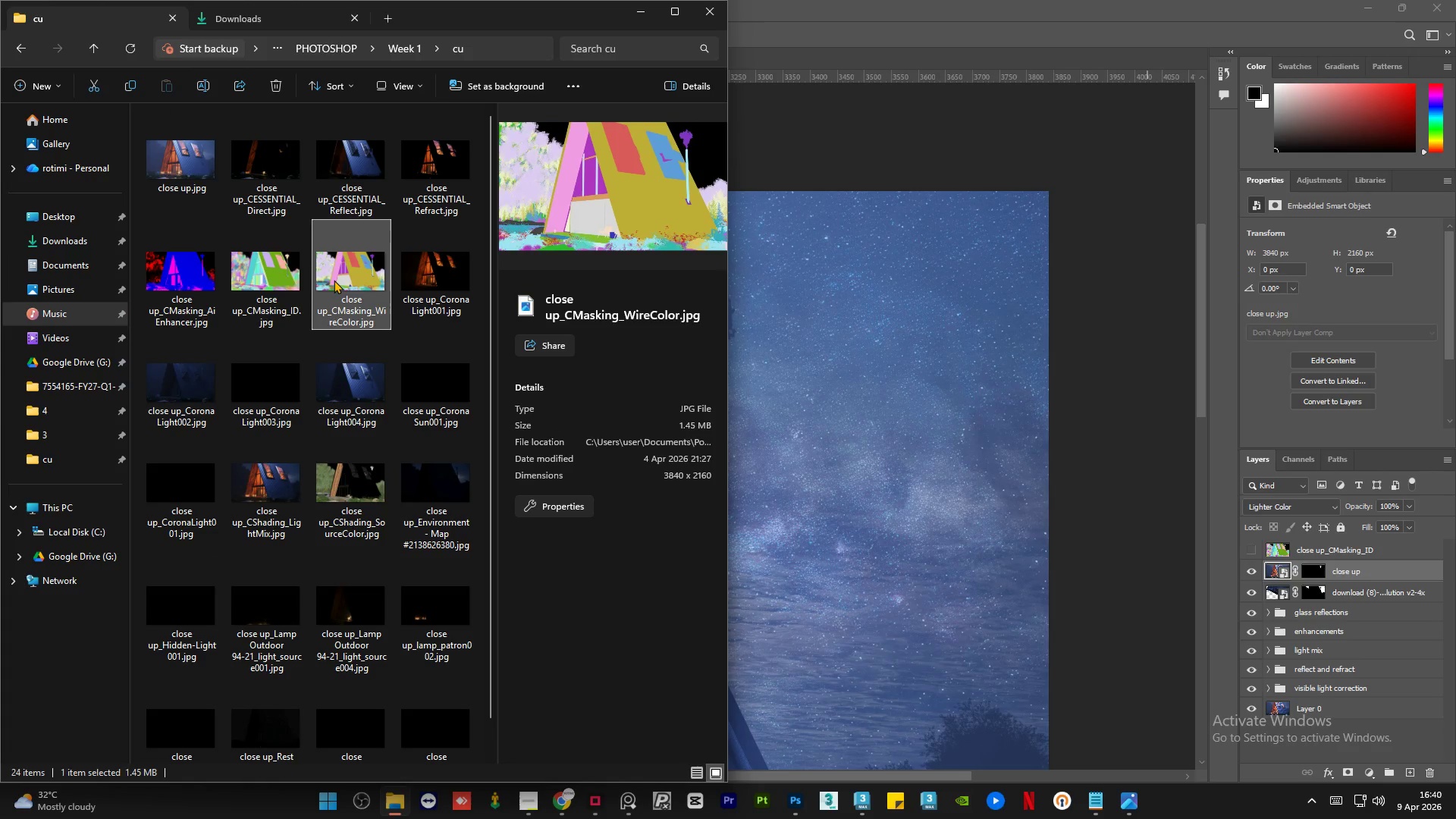 
double_click([259, 286])
 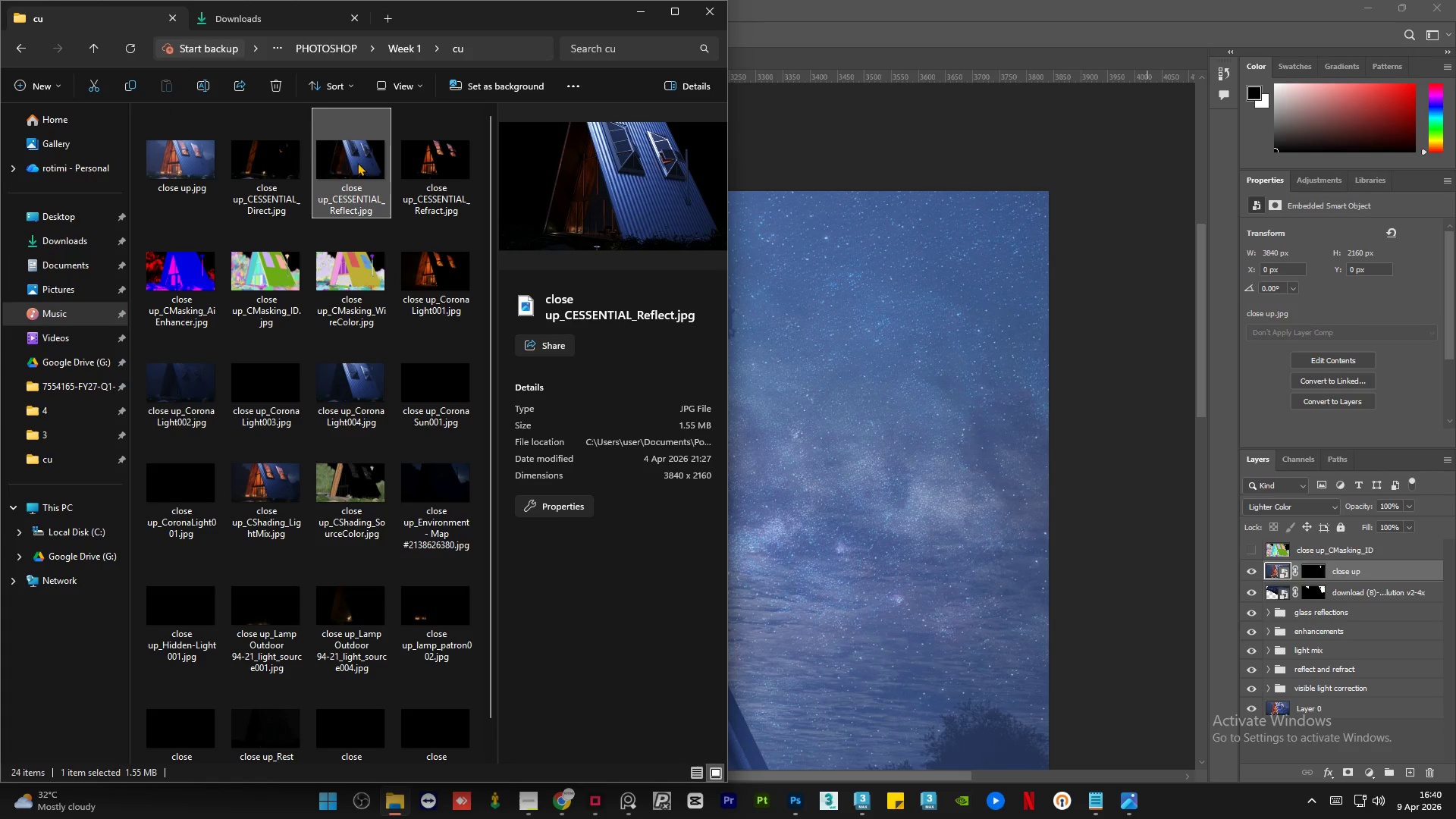 
double_click([287, 158])
 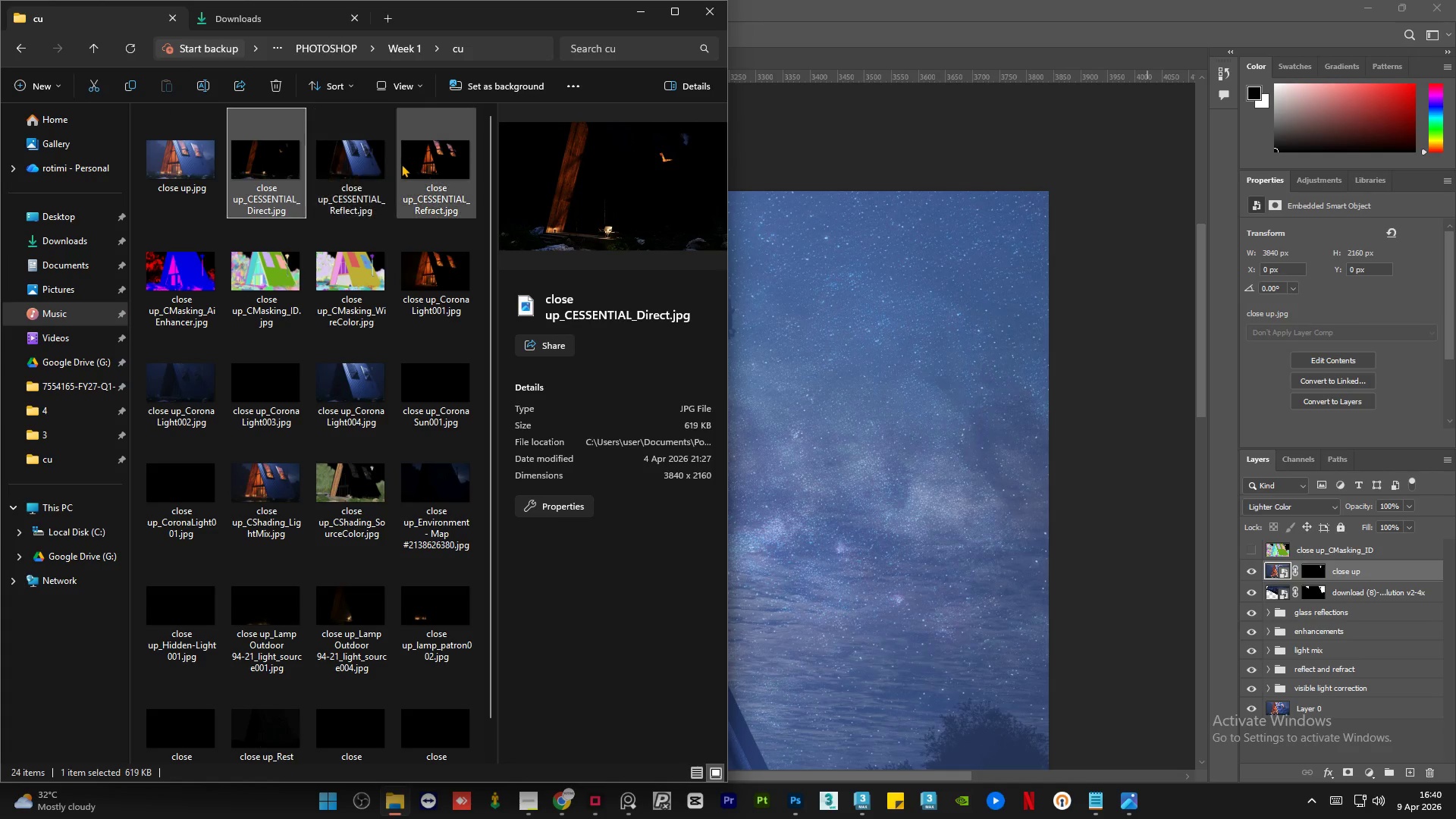 
left_click([401, 163])
 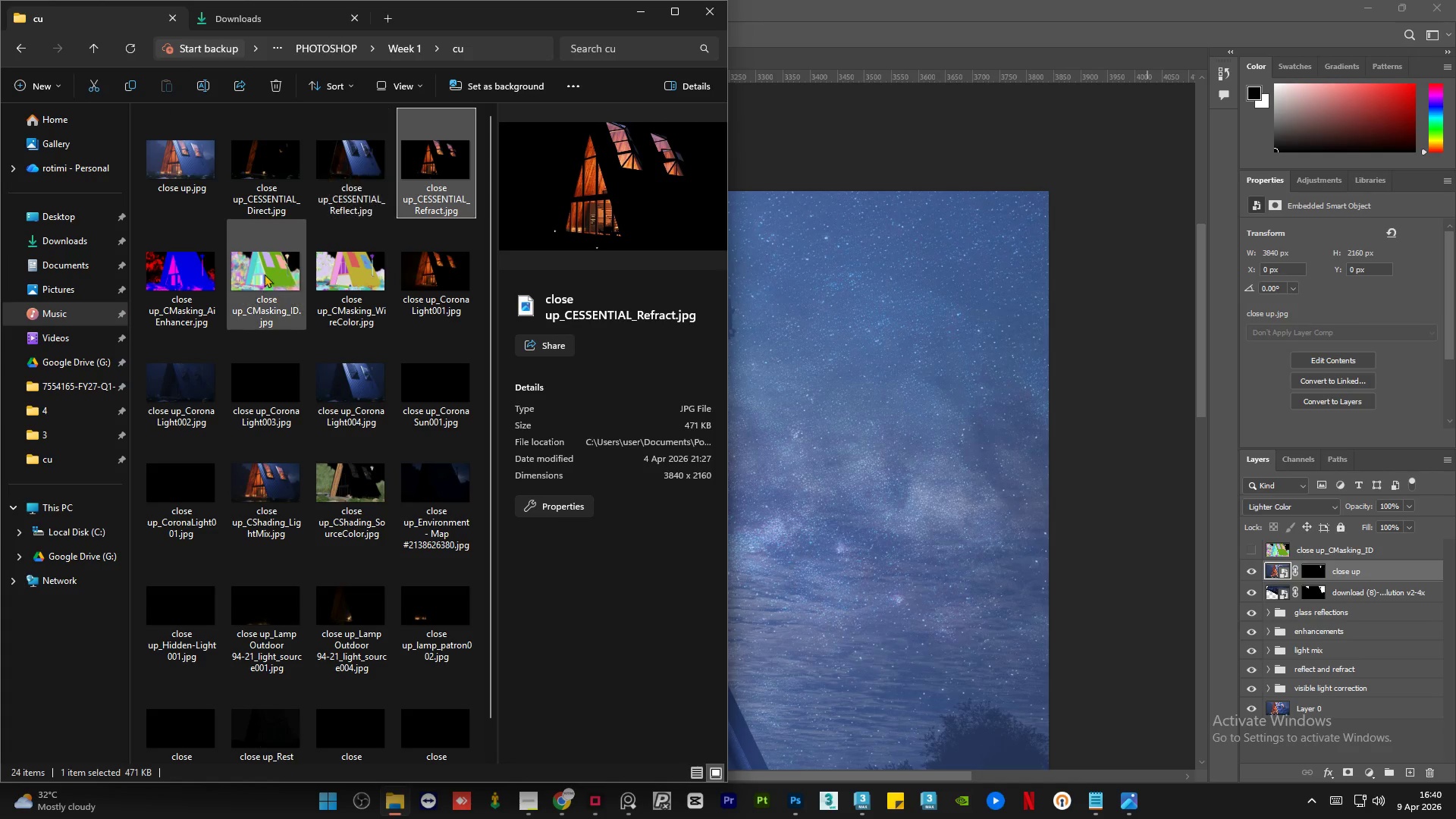 
left_click([262, 275])
 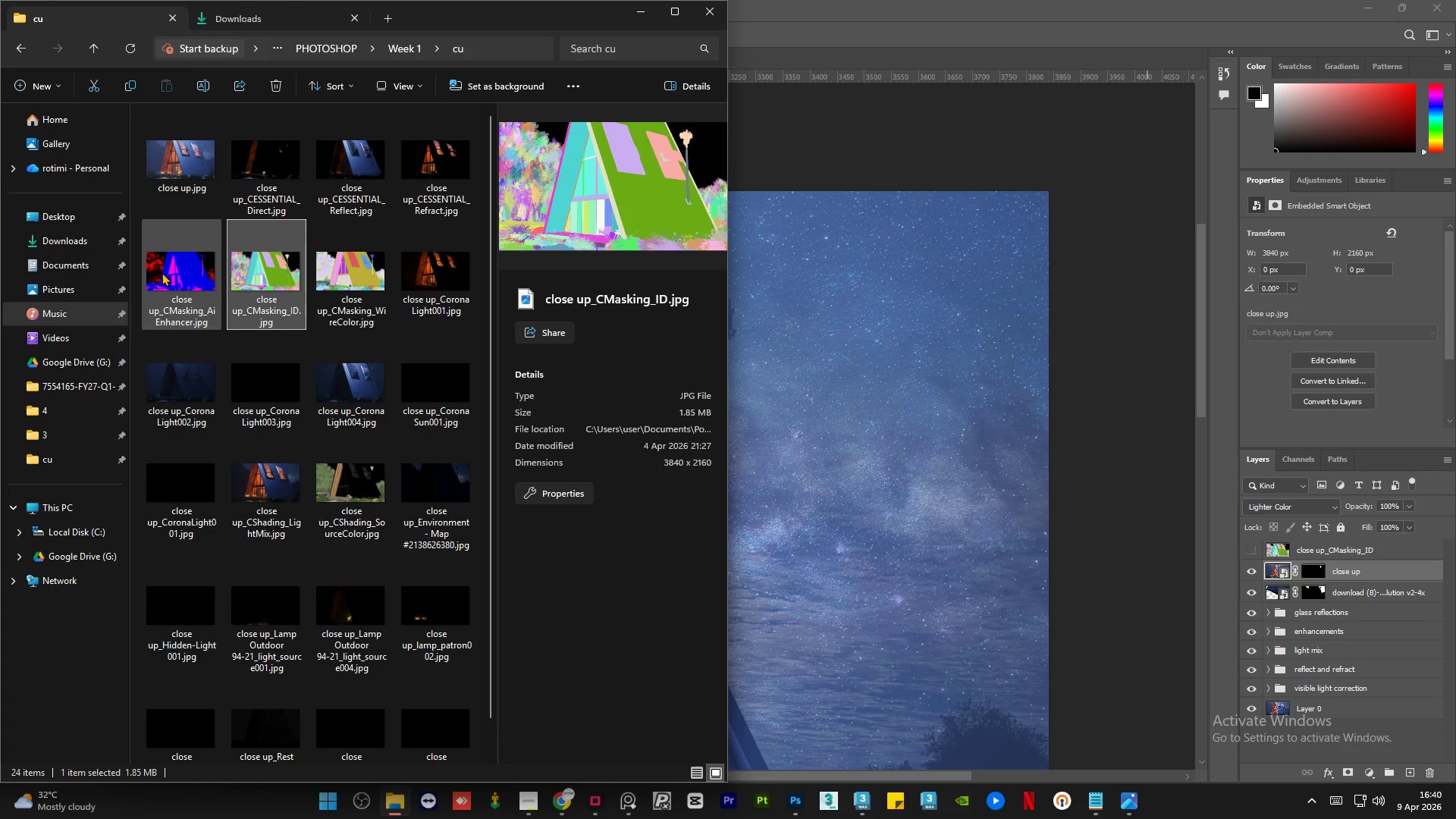 
left_click([162, 272])
 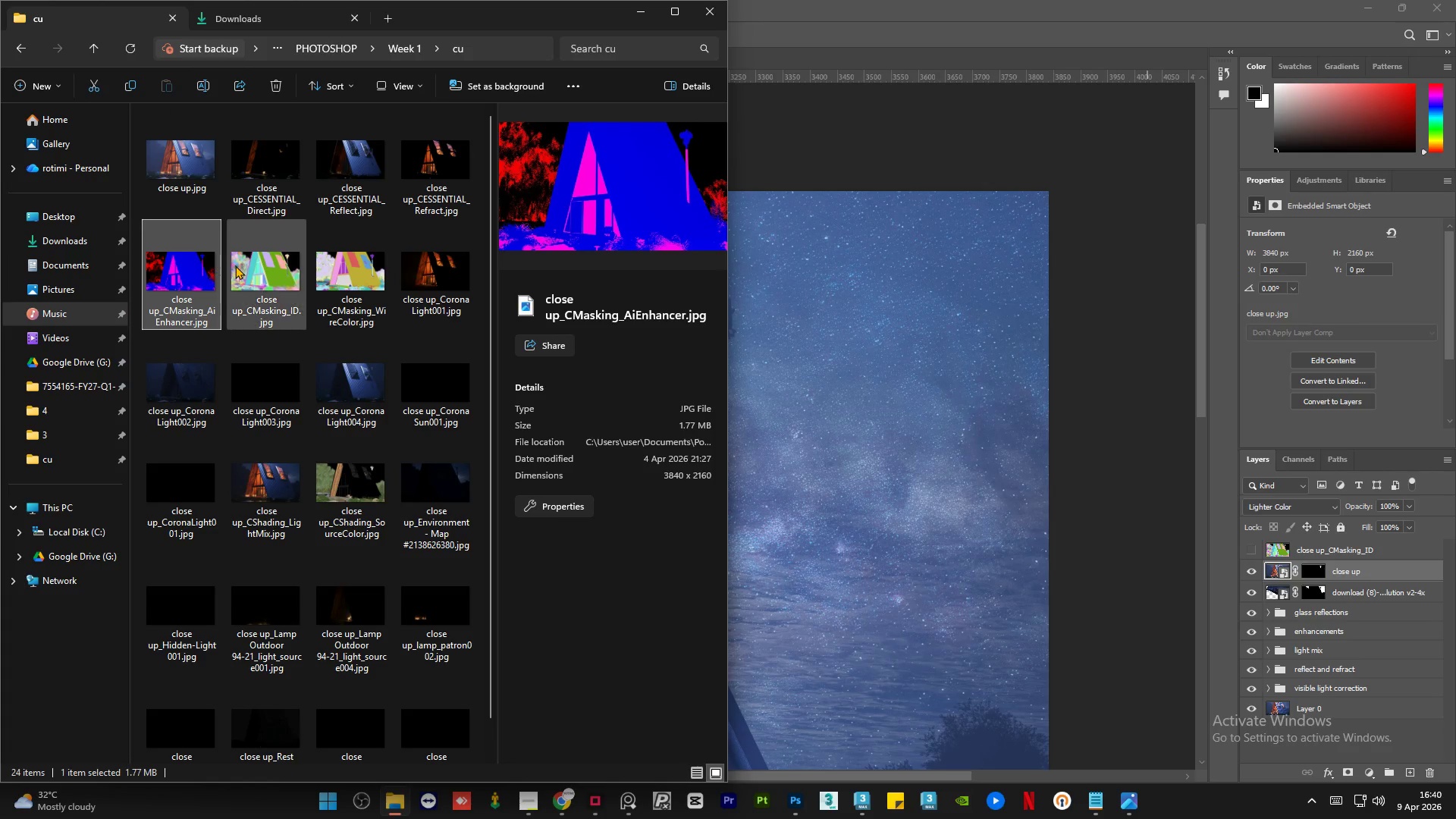 
left_click([234, 267])
 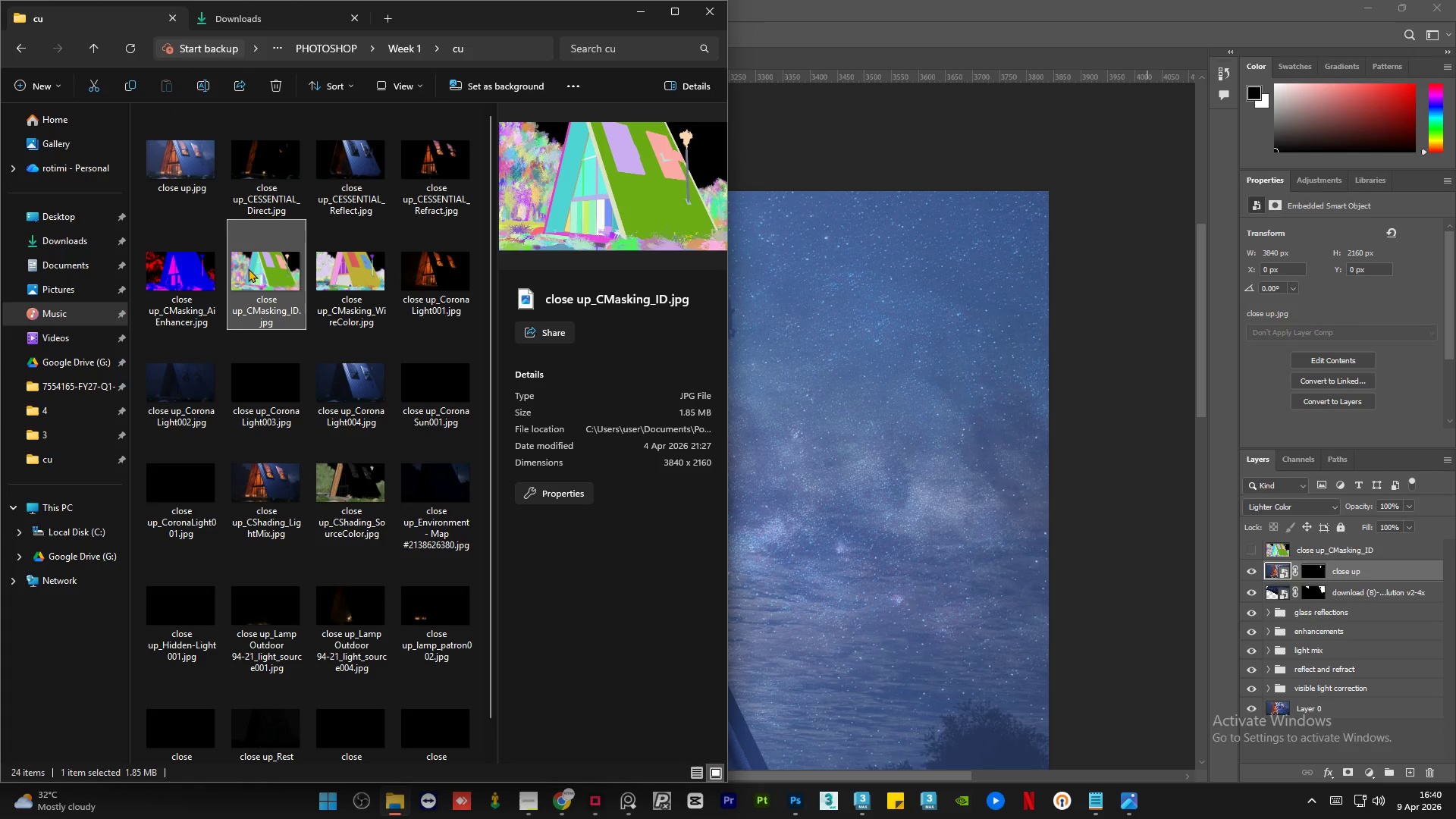 
left_click([248, 268])
 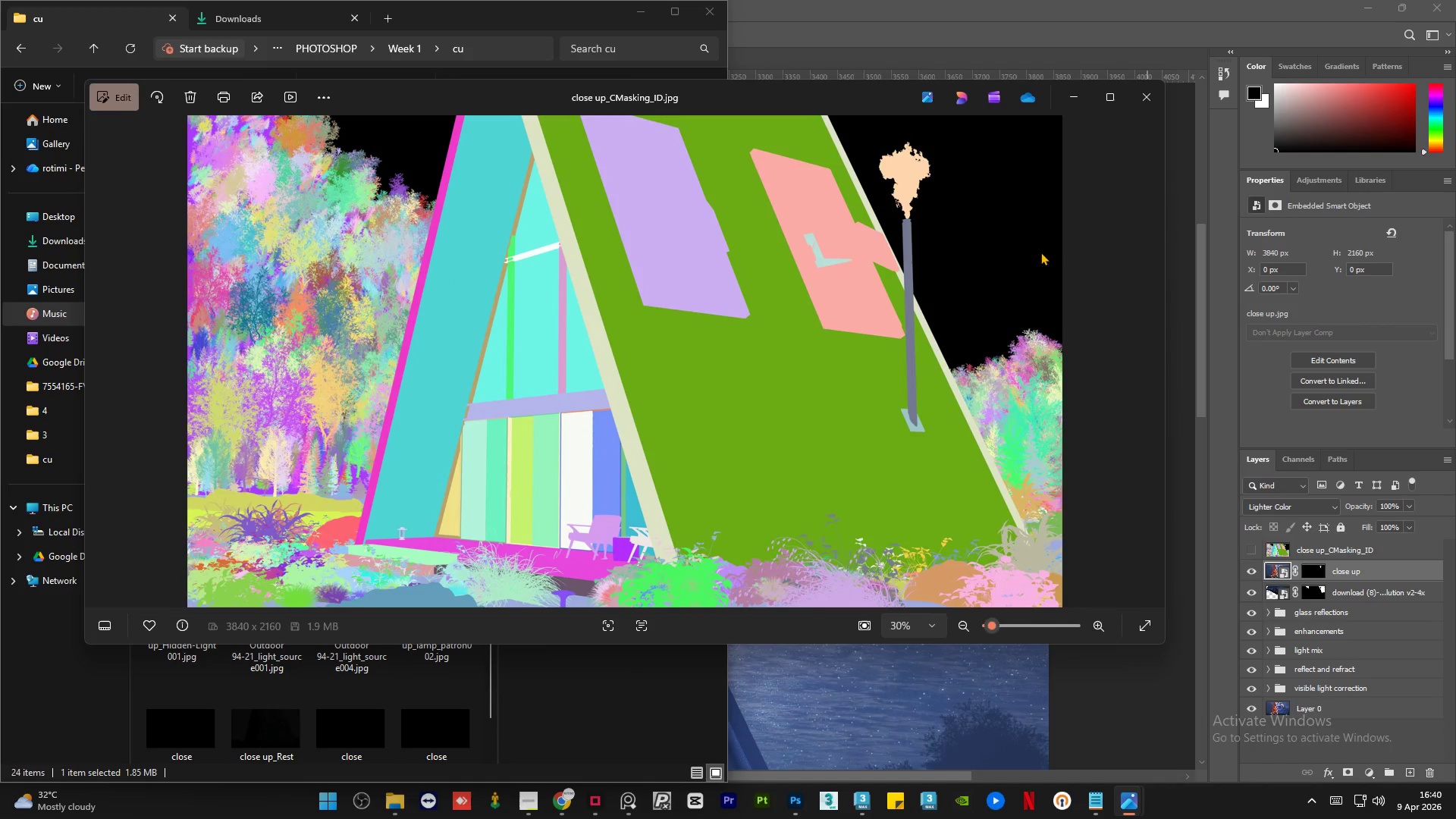 
scroll: coordinate [940, 163], scroll_direction: up, amount: 7.0
 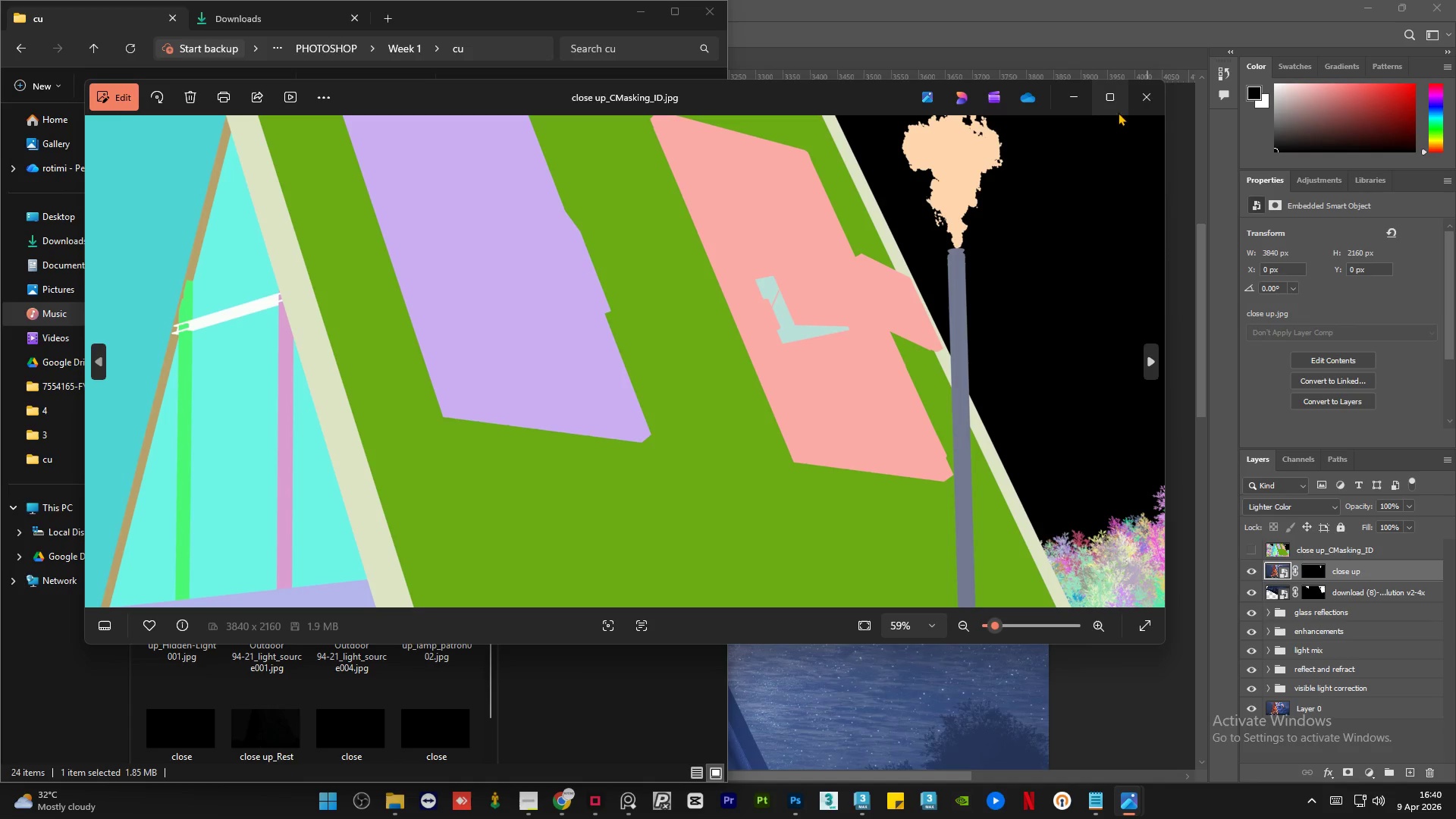 
left_click([1138, 102])
 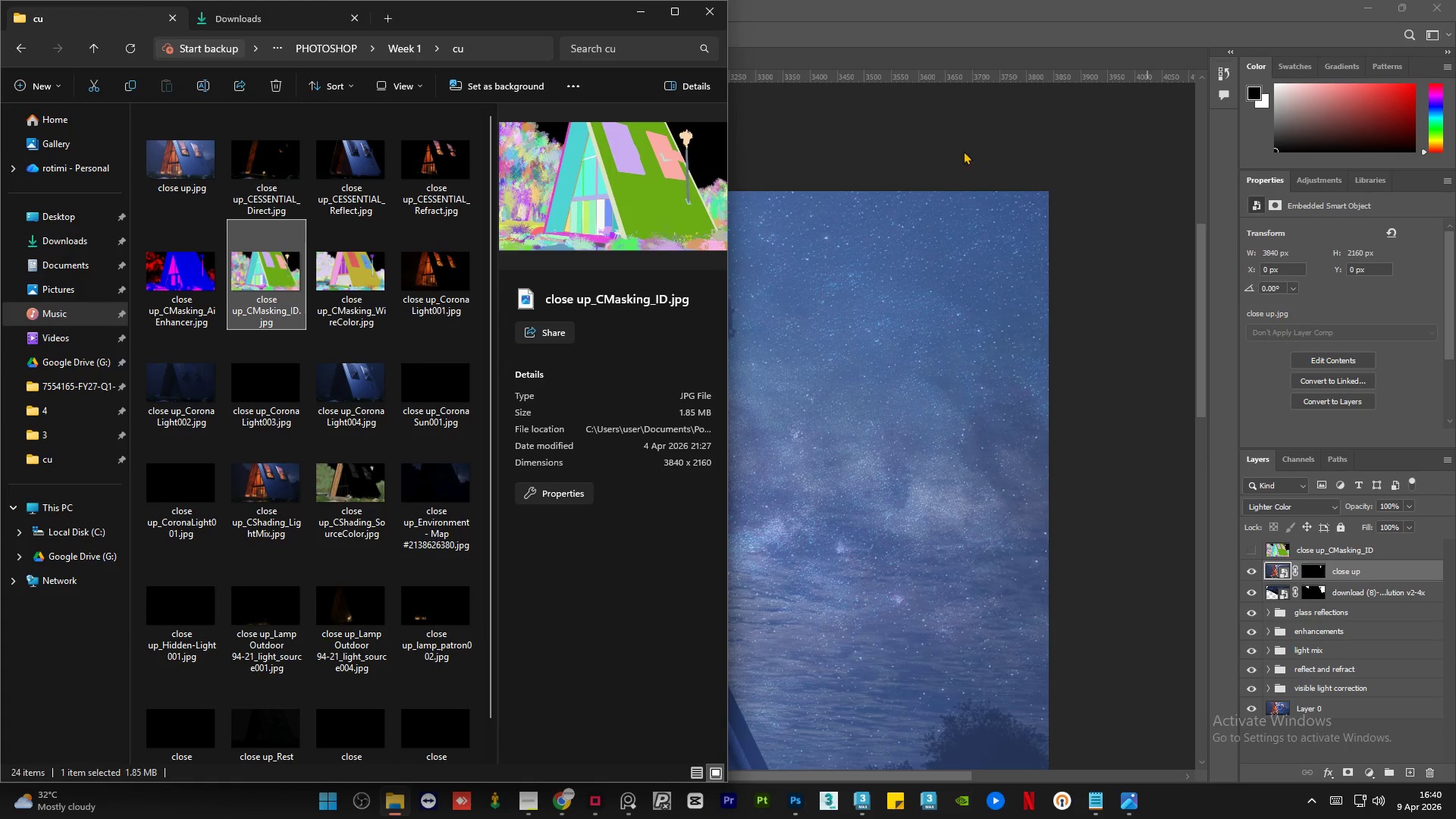 
left_click([862, 143])
 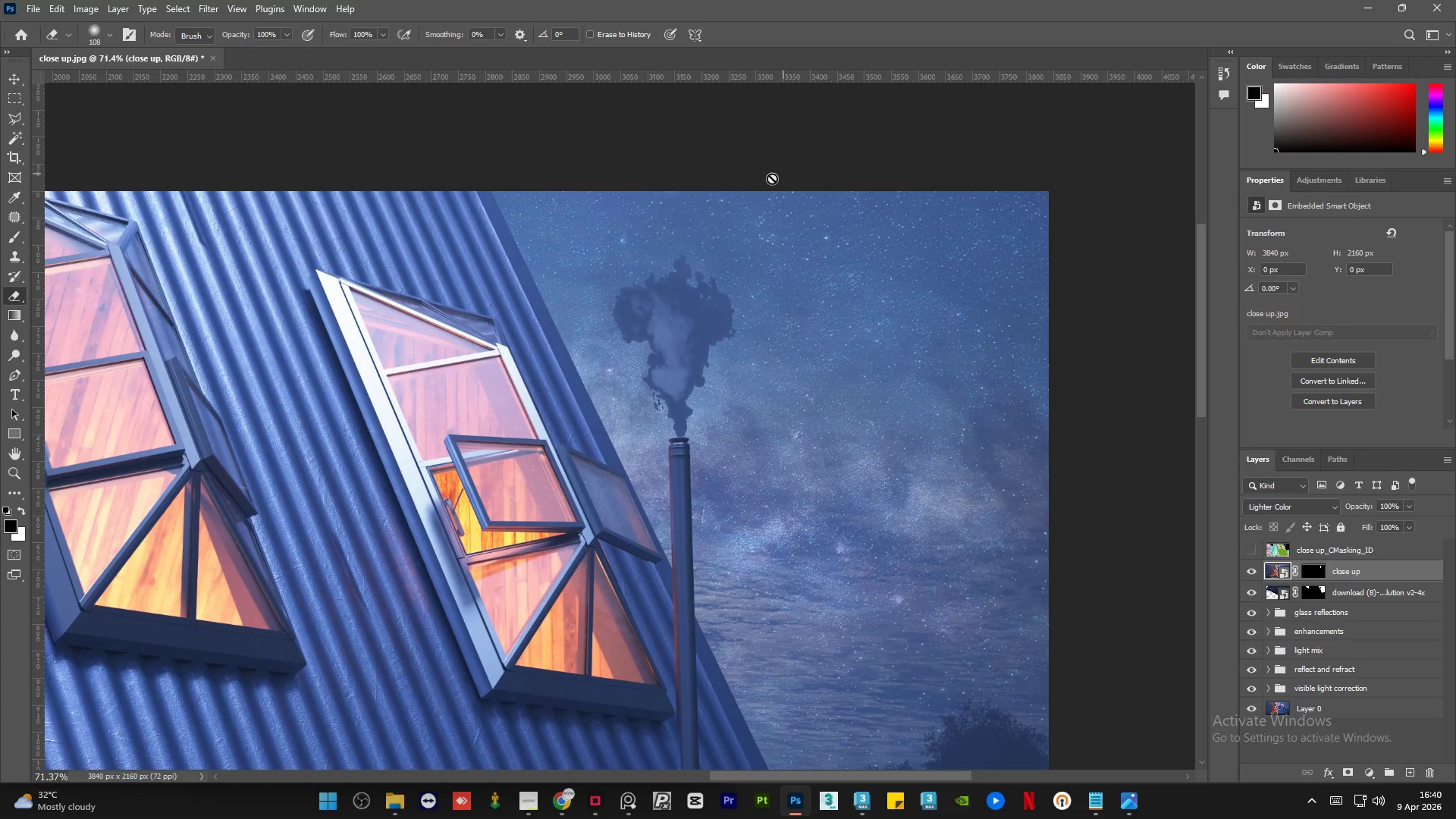 
hold_key(key=AltLeft, duration=0.92)
scroll: coordinate [748, 206], scroll_direction: down, amount: 5.0
 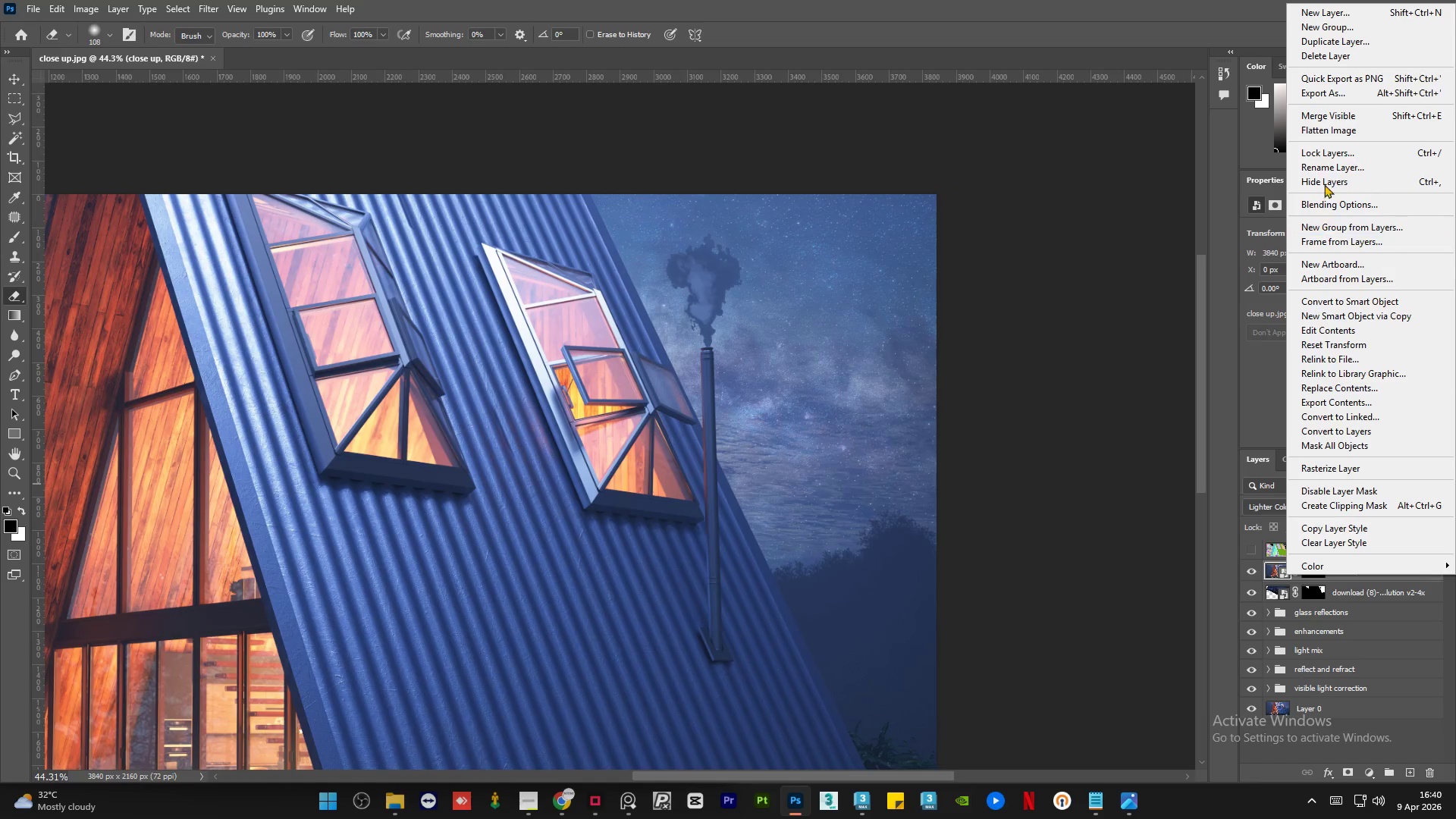 
left_click([1332, 55])
 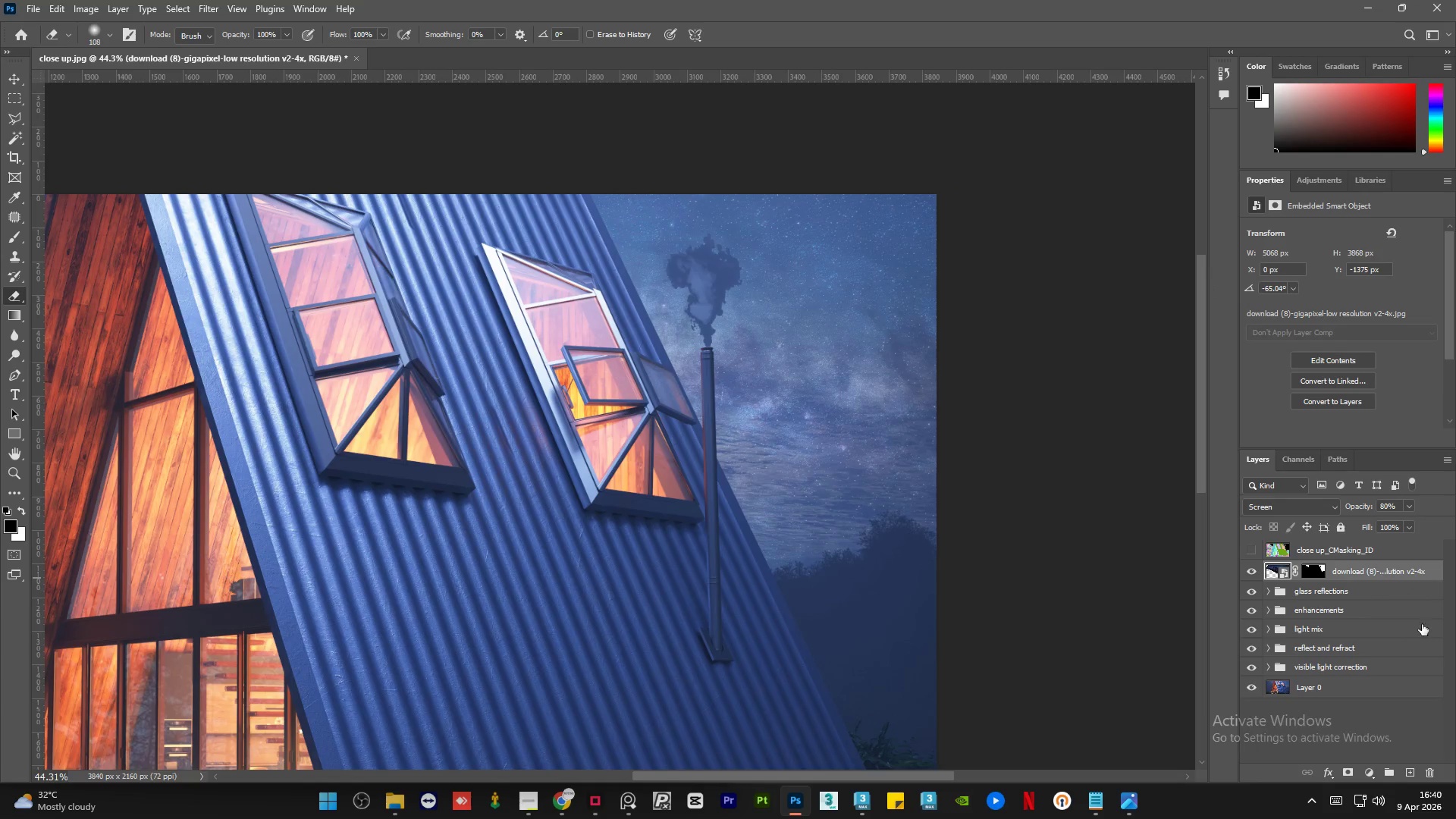 
left_click([1367, 547])
 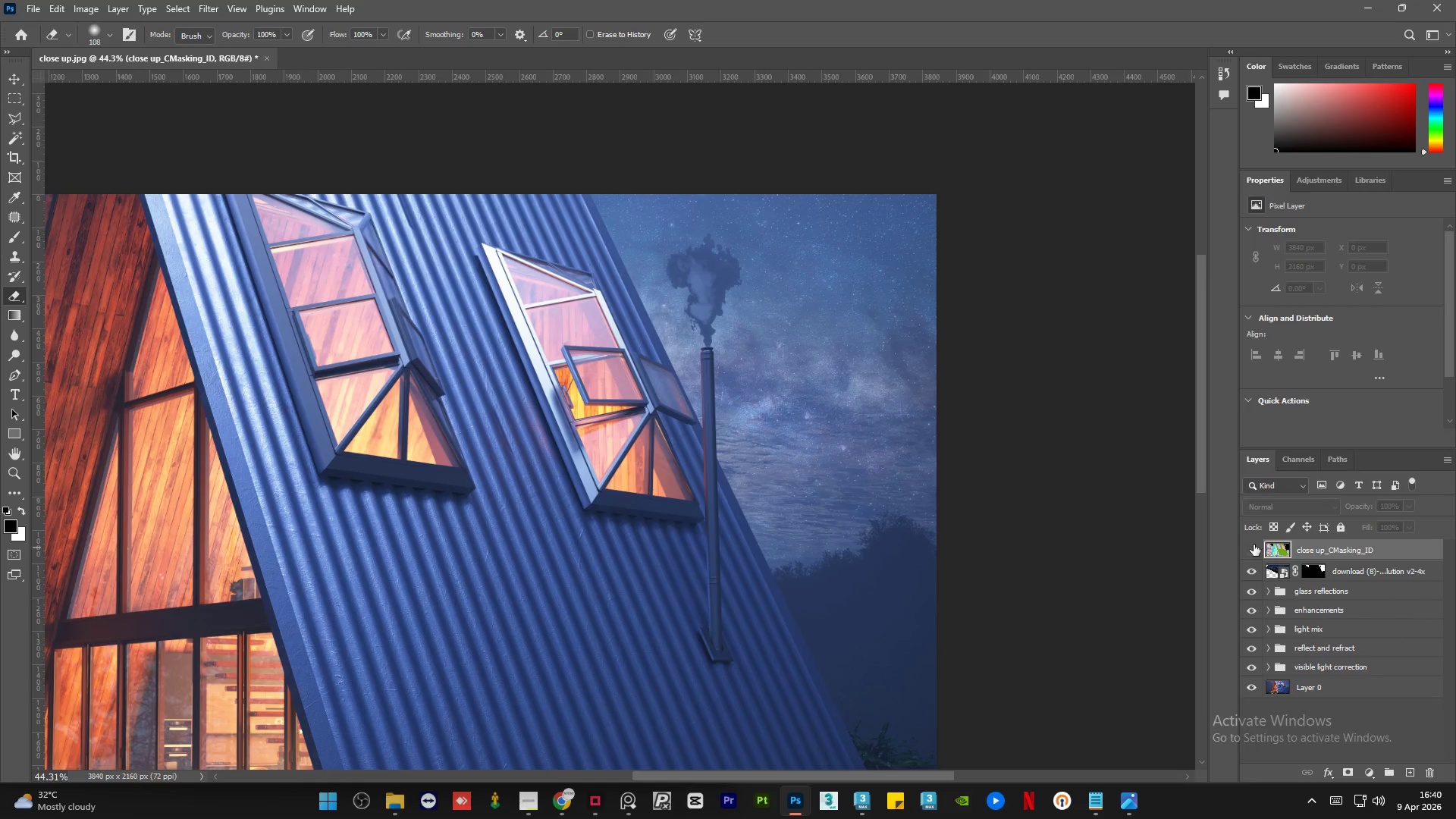 
left_click([1254, 544])
 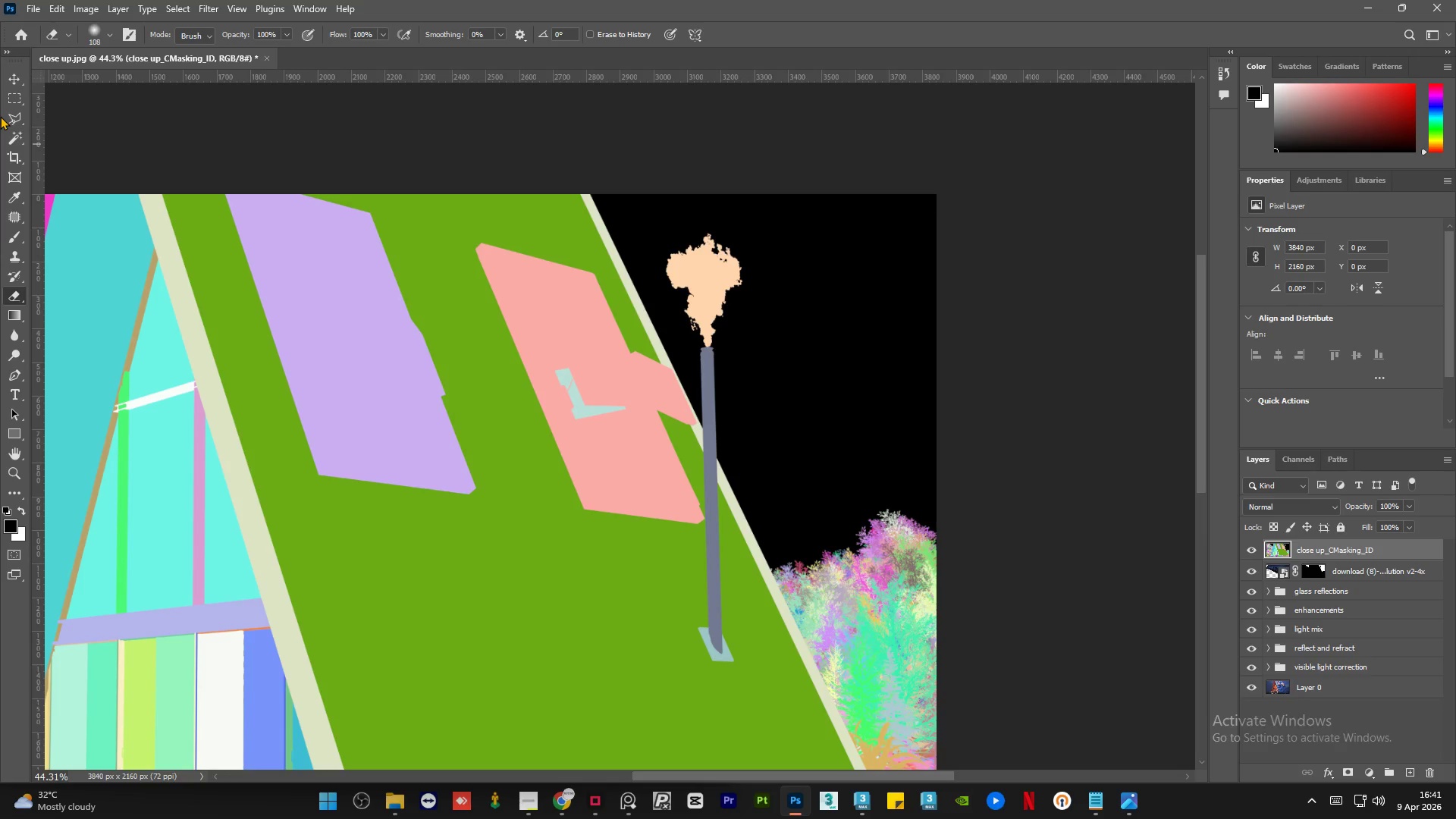 
left_click([14, 136])
 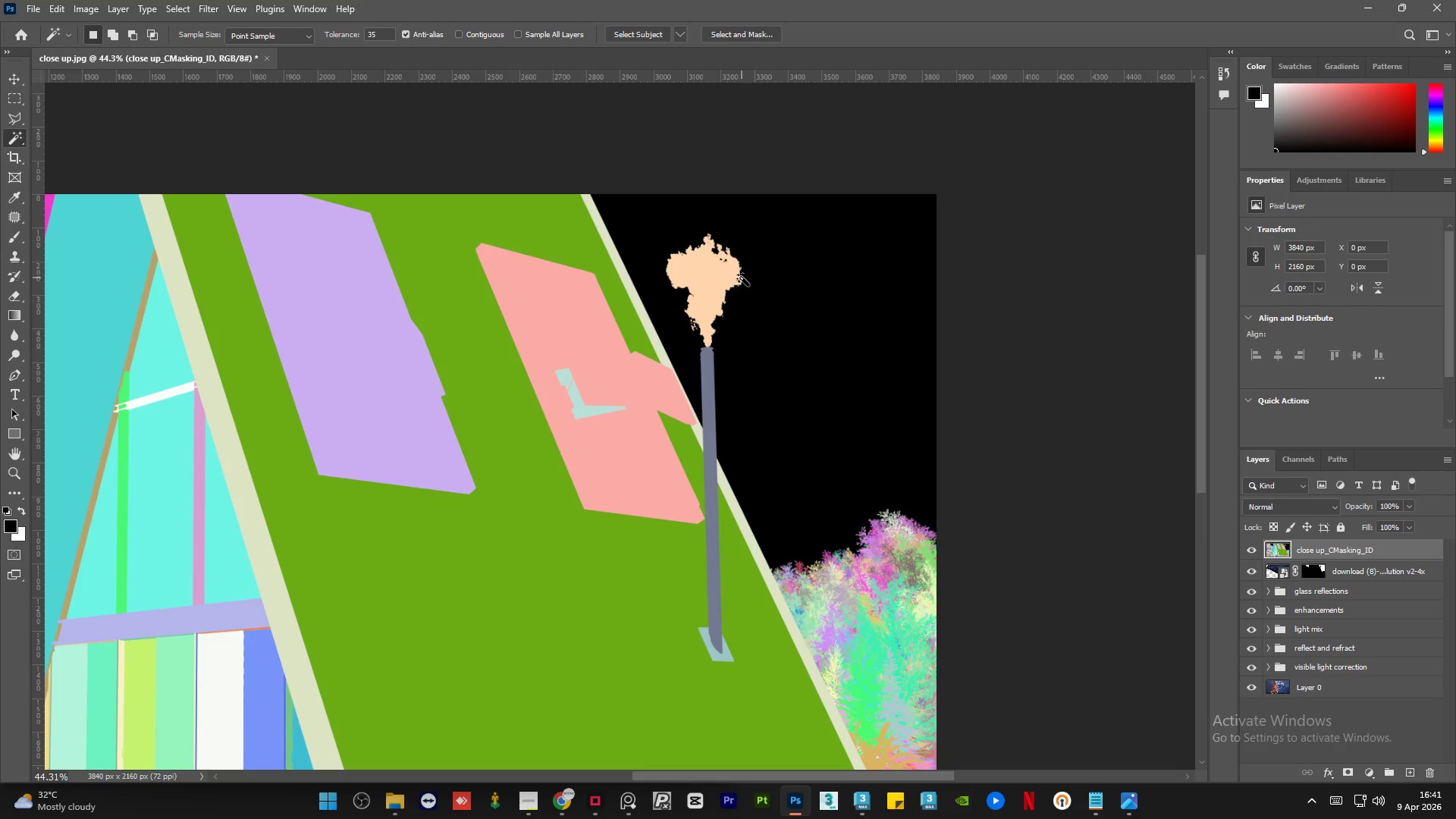 
left_click([697, 281])
 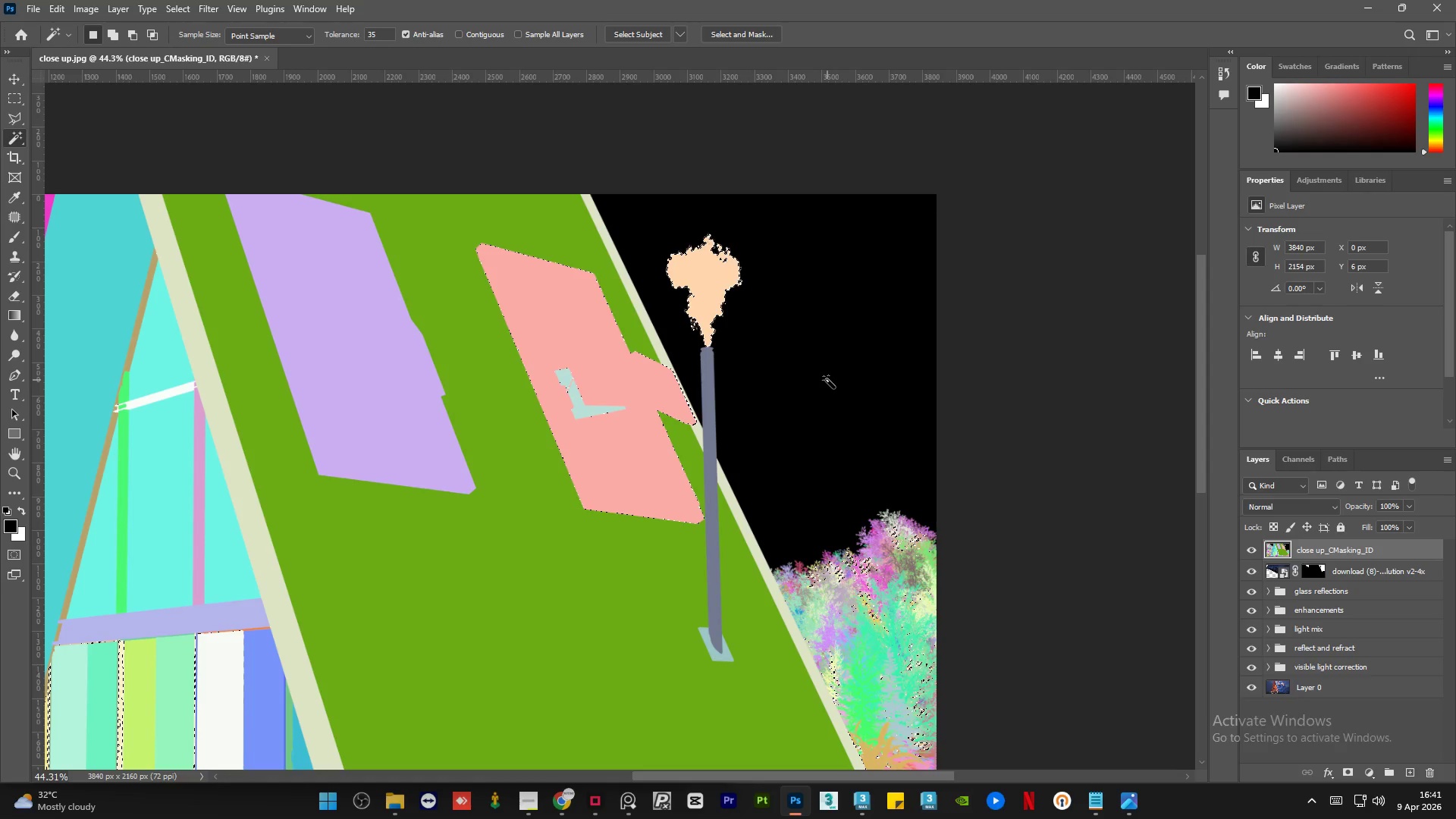 
key(Control+D)
 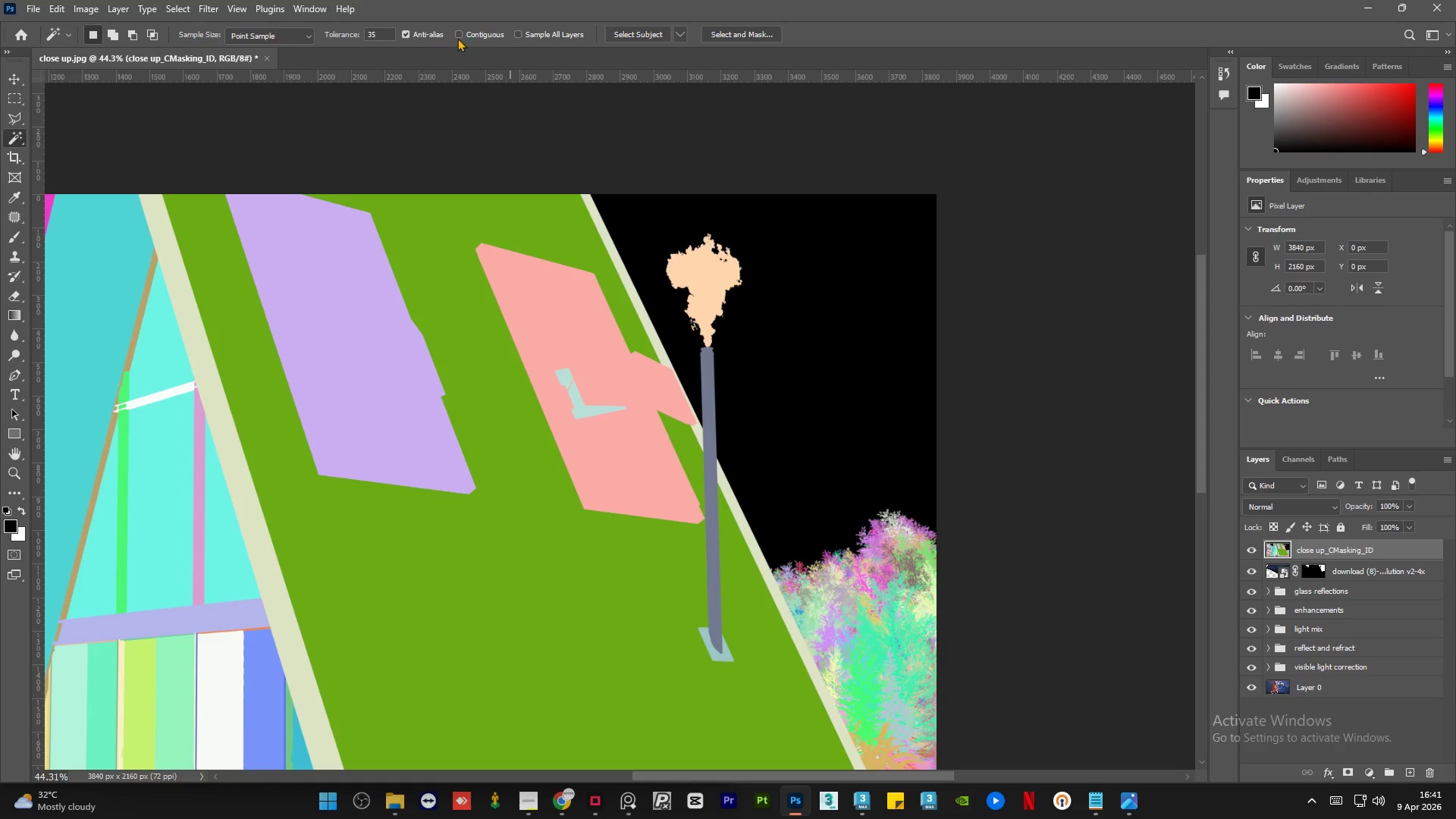 
left_click([468, 33])
 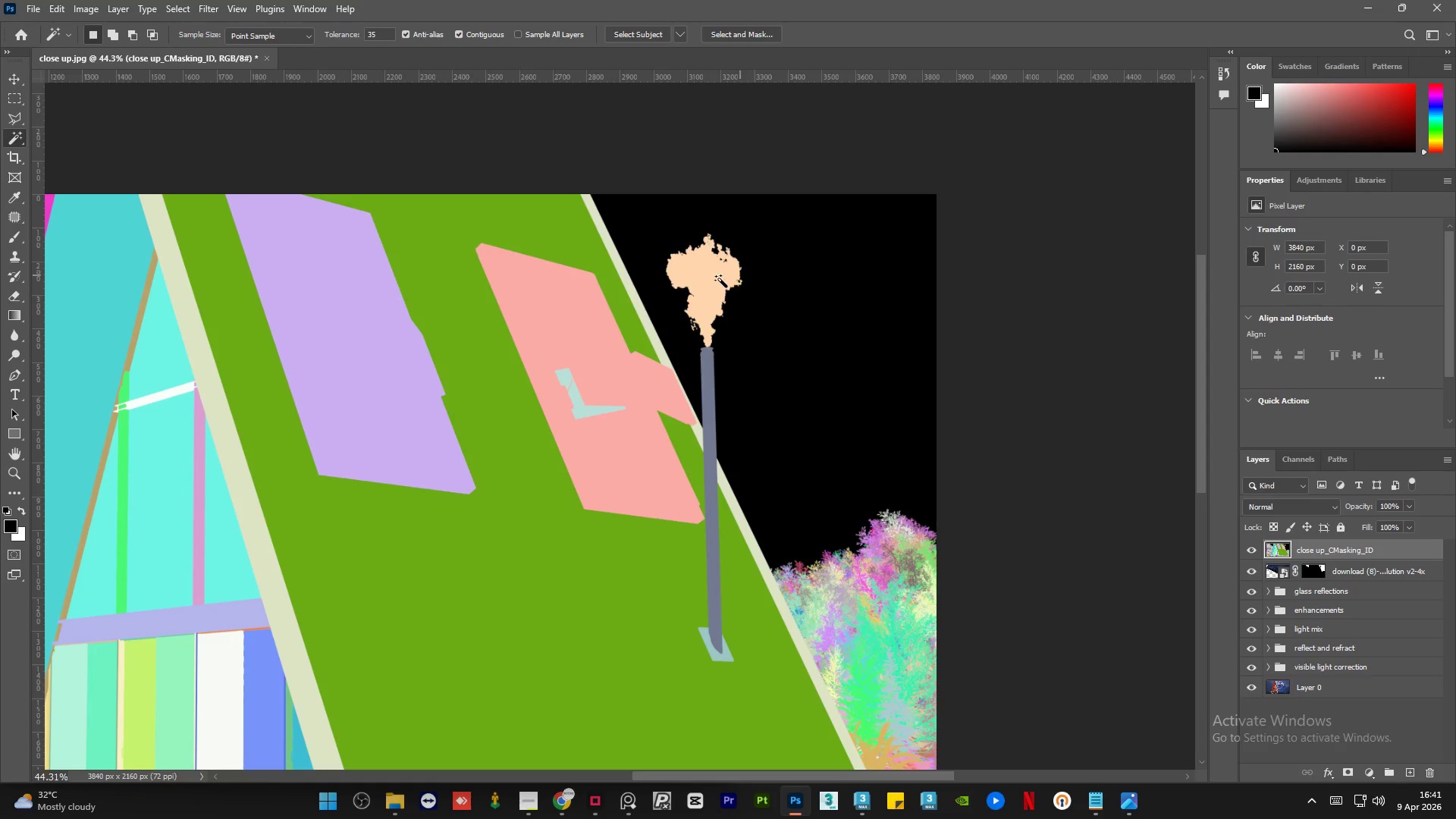 
left_click([714, 280])
 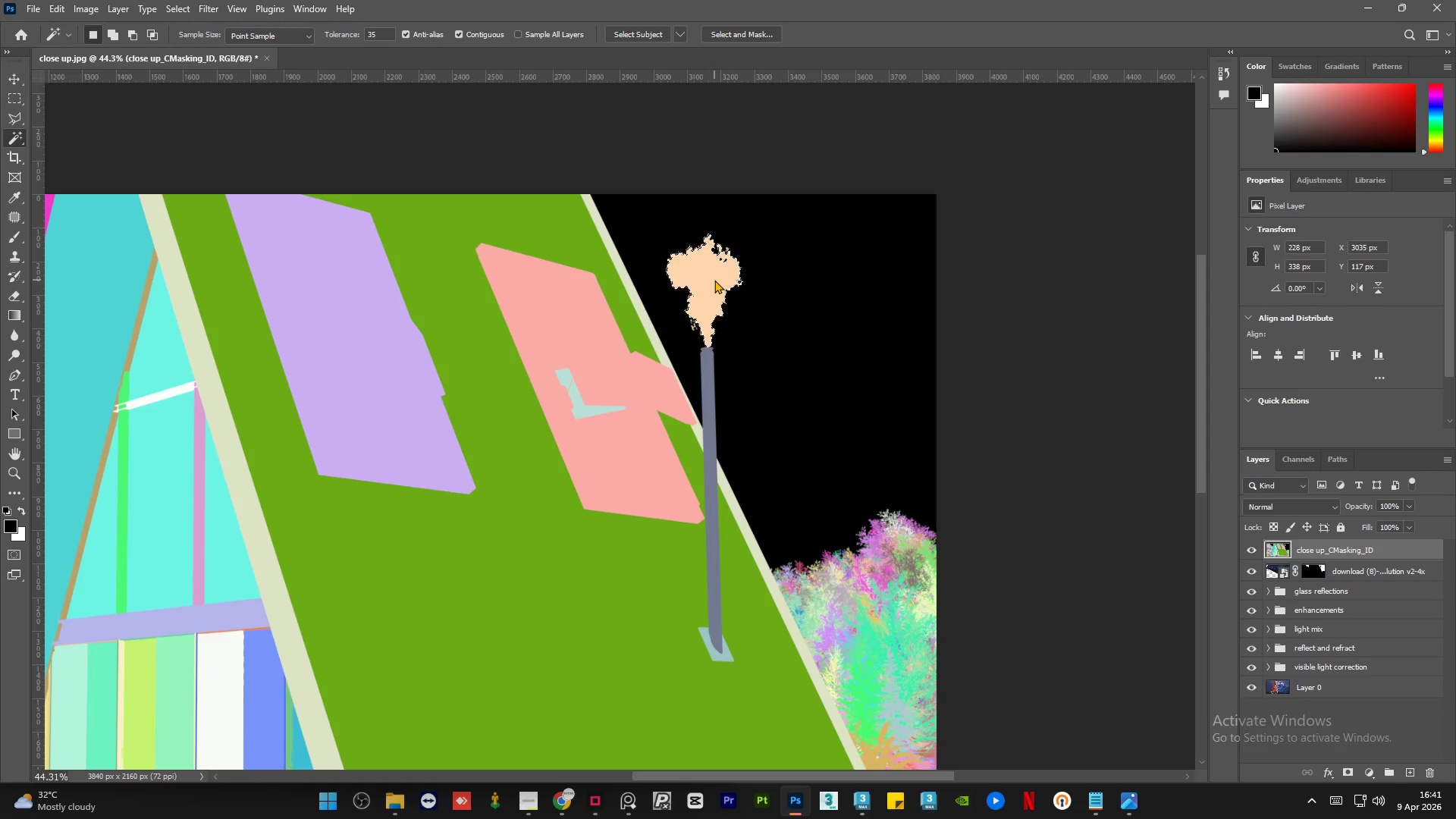 
hold_key(key=AltLeft, duration=1.5)
scroll: coordinate [714, 280], scroll_direction: up, amount: 15.0
 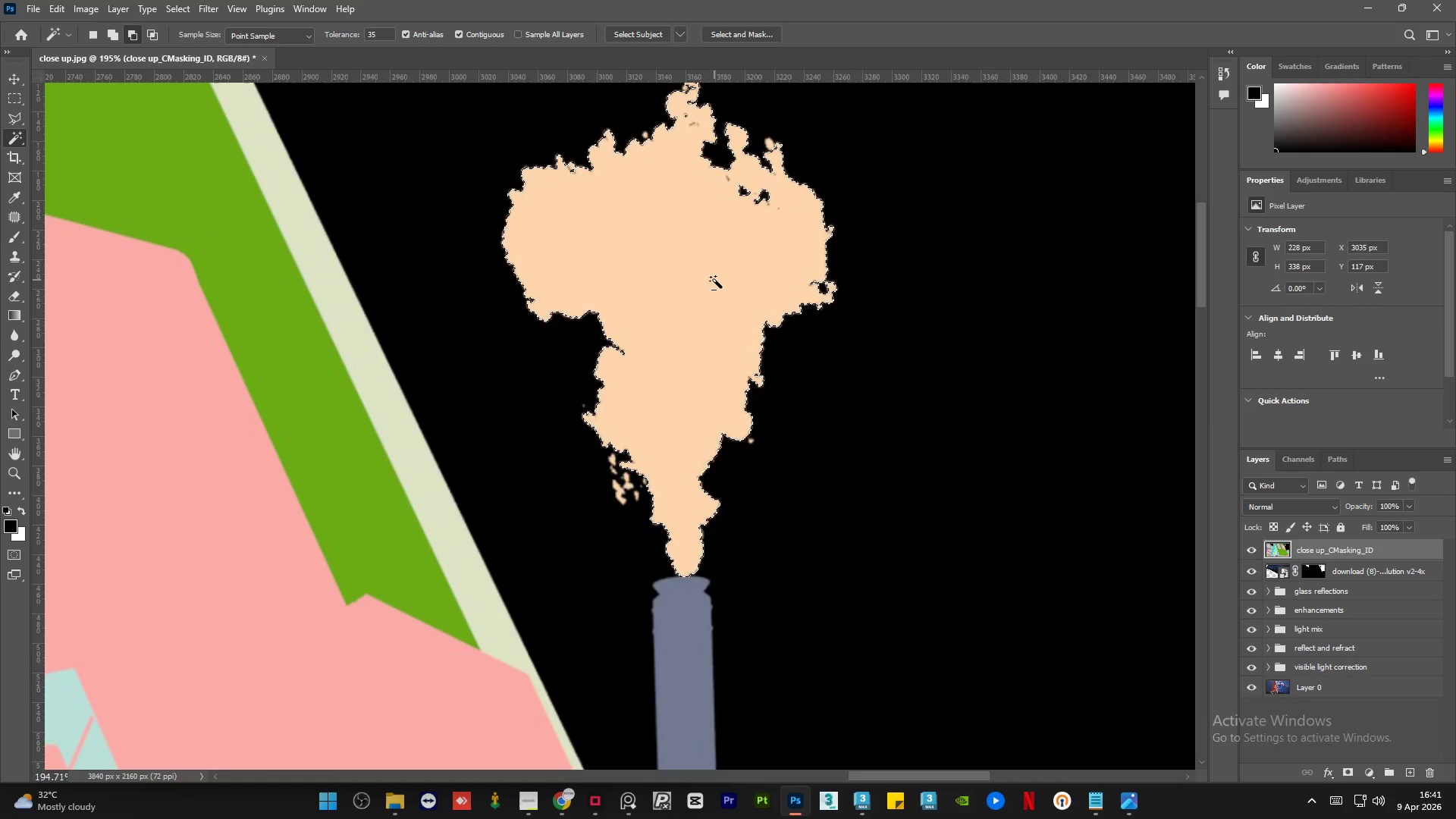 
hold_key(key=AltLeft, duration=0.91)
 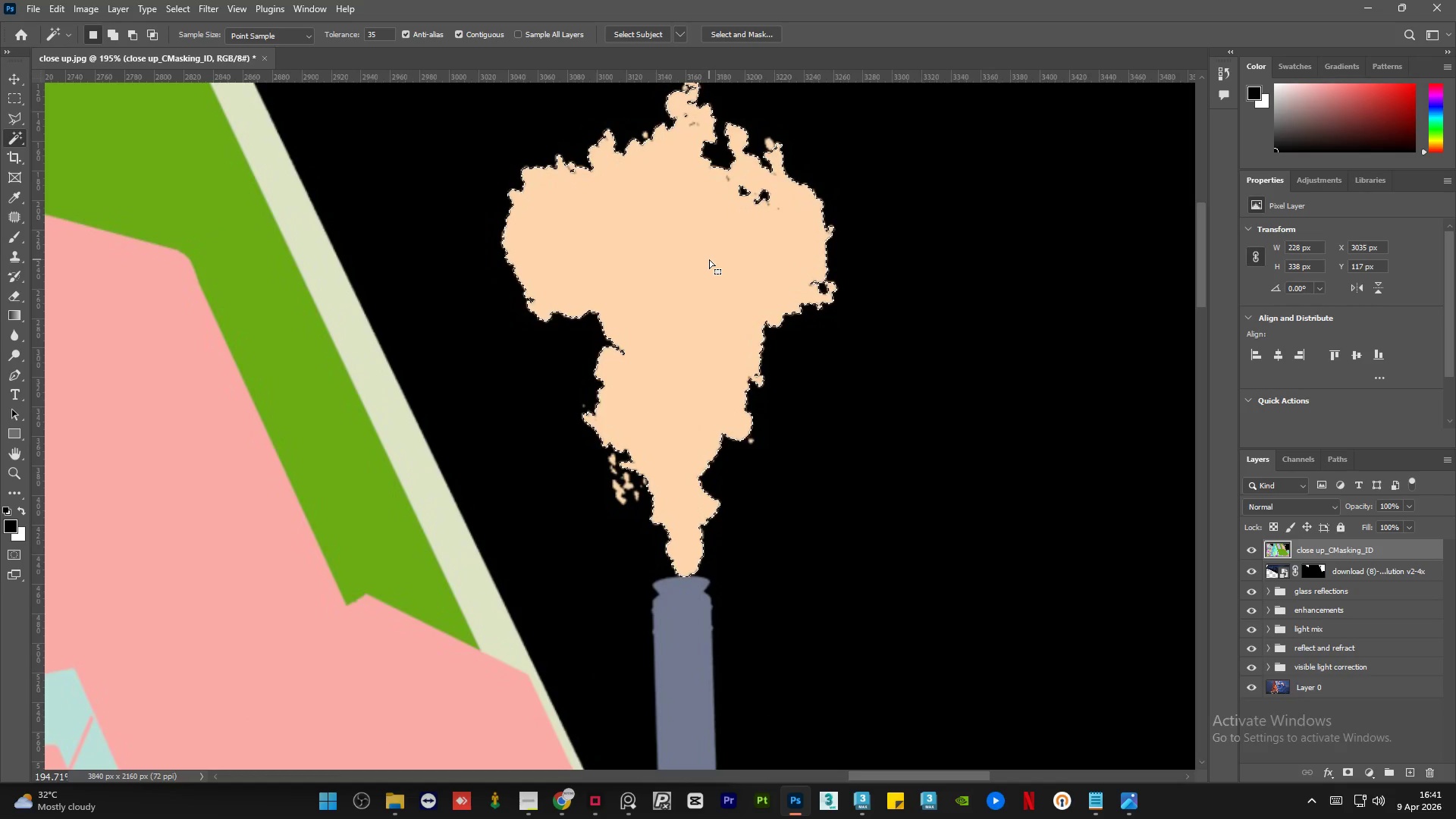 
key(Alt+AltLeft)
 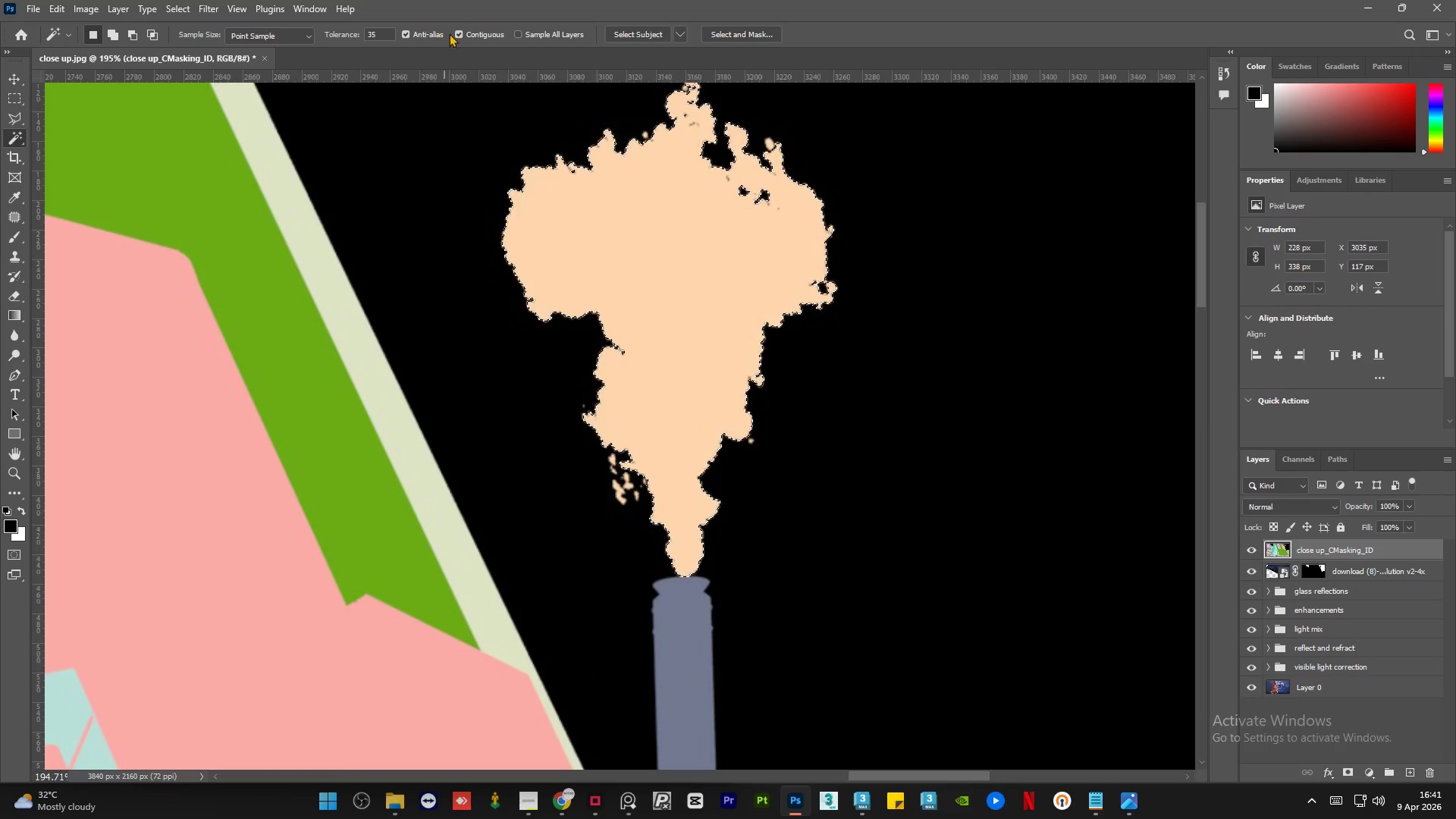 
left_click([465, 34])
 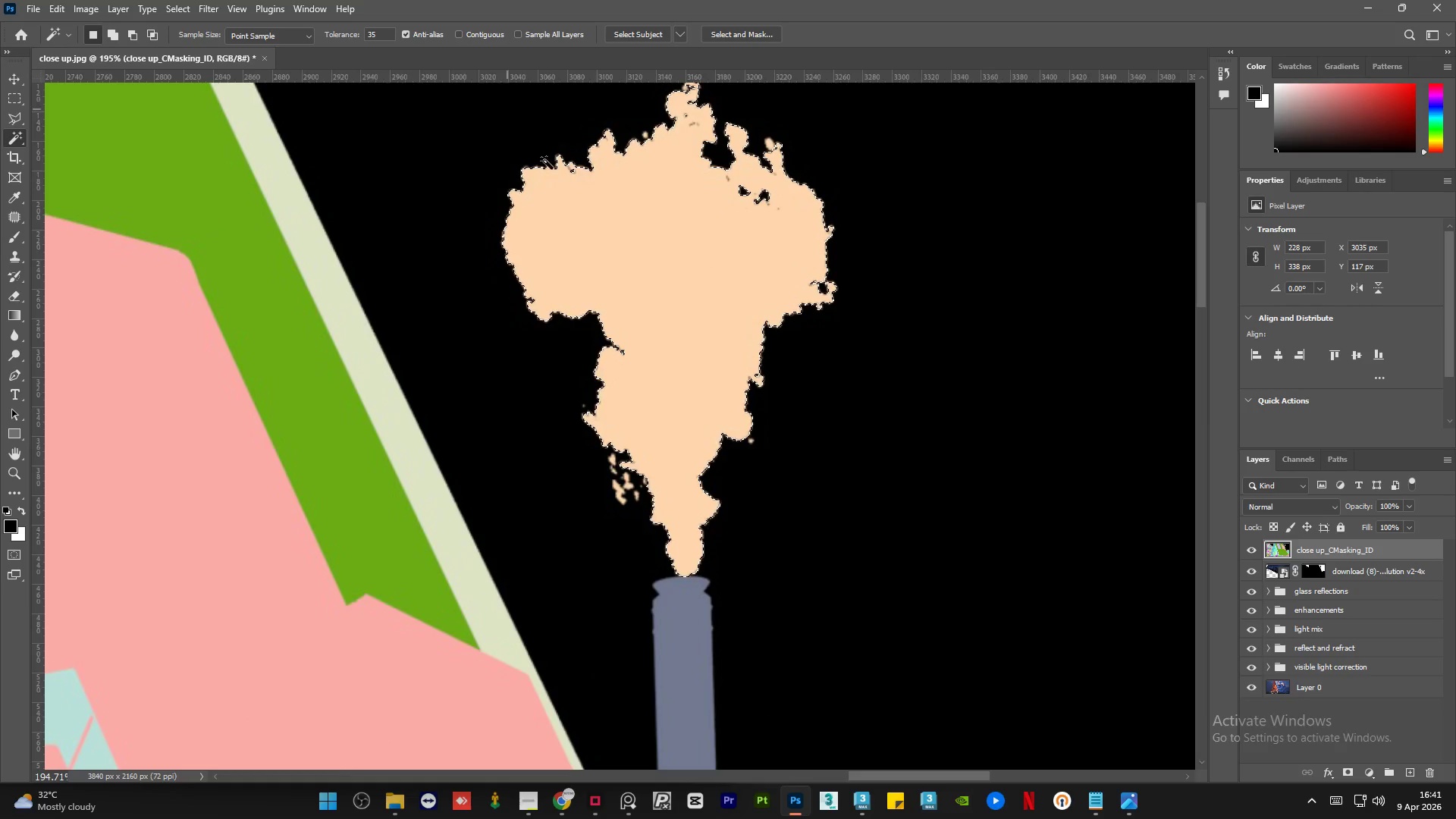 
key(Control+D)
 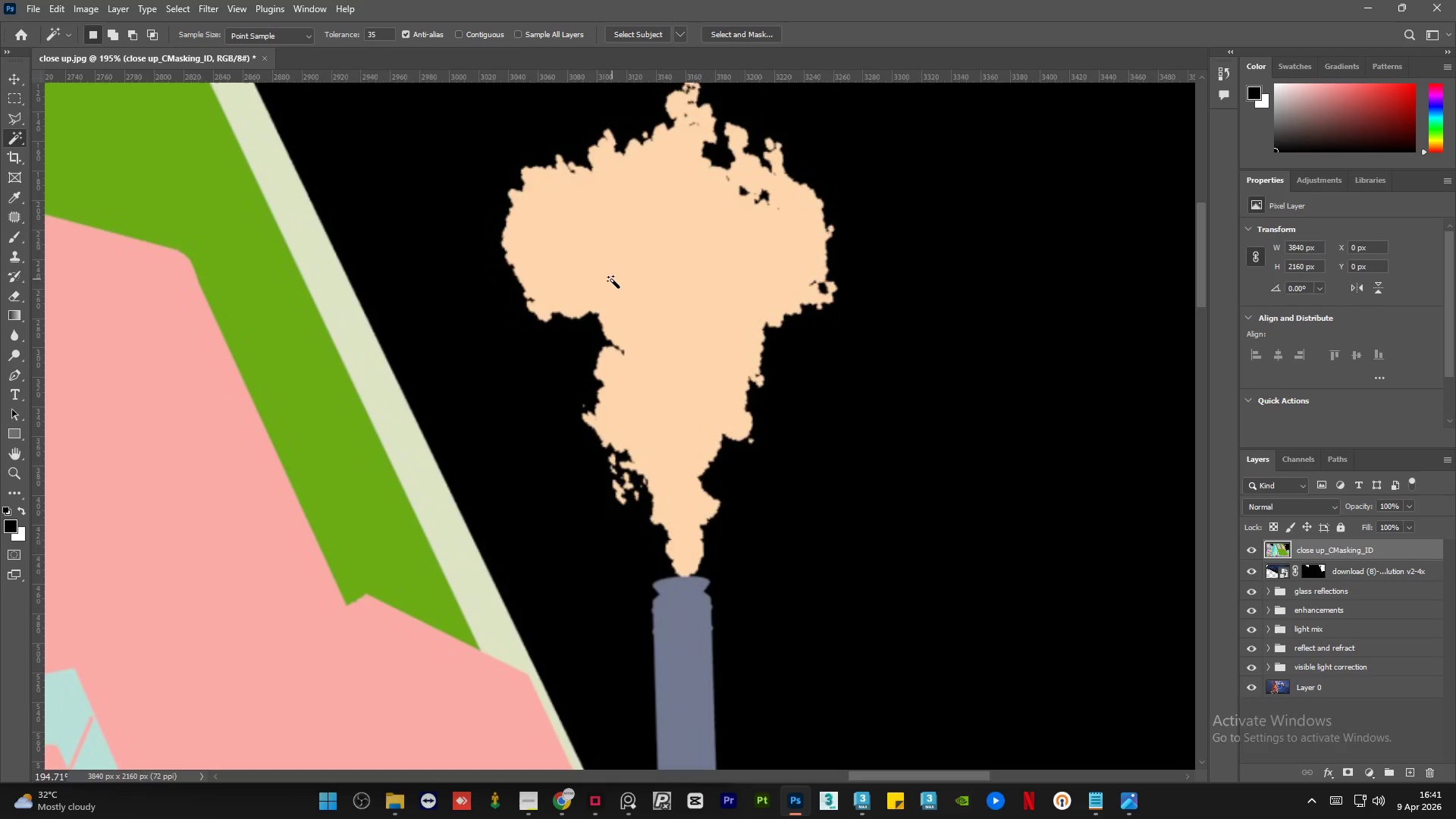 
left_click([613, 280])
 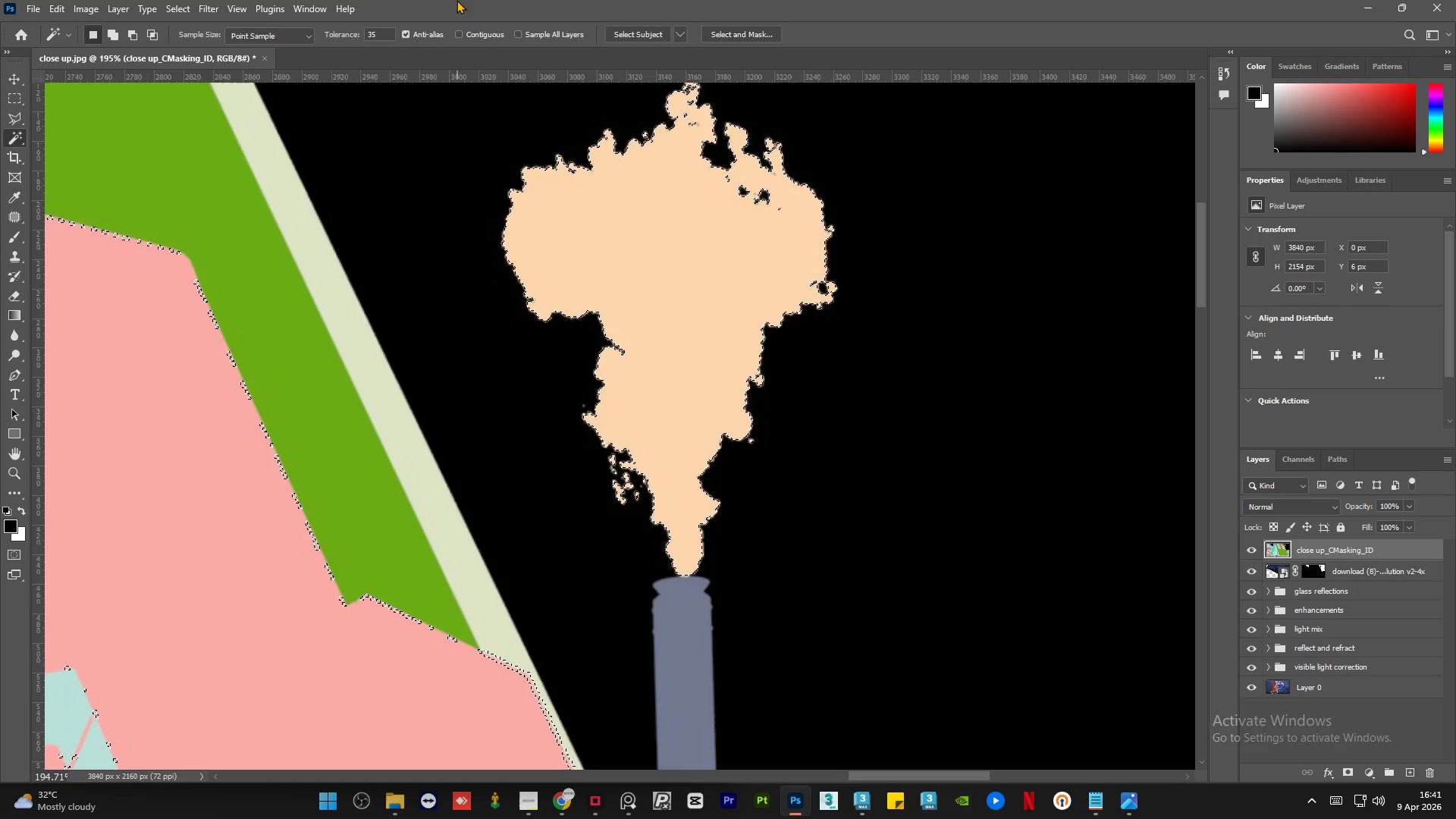 
left_click([460, 33])
 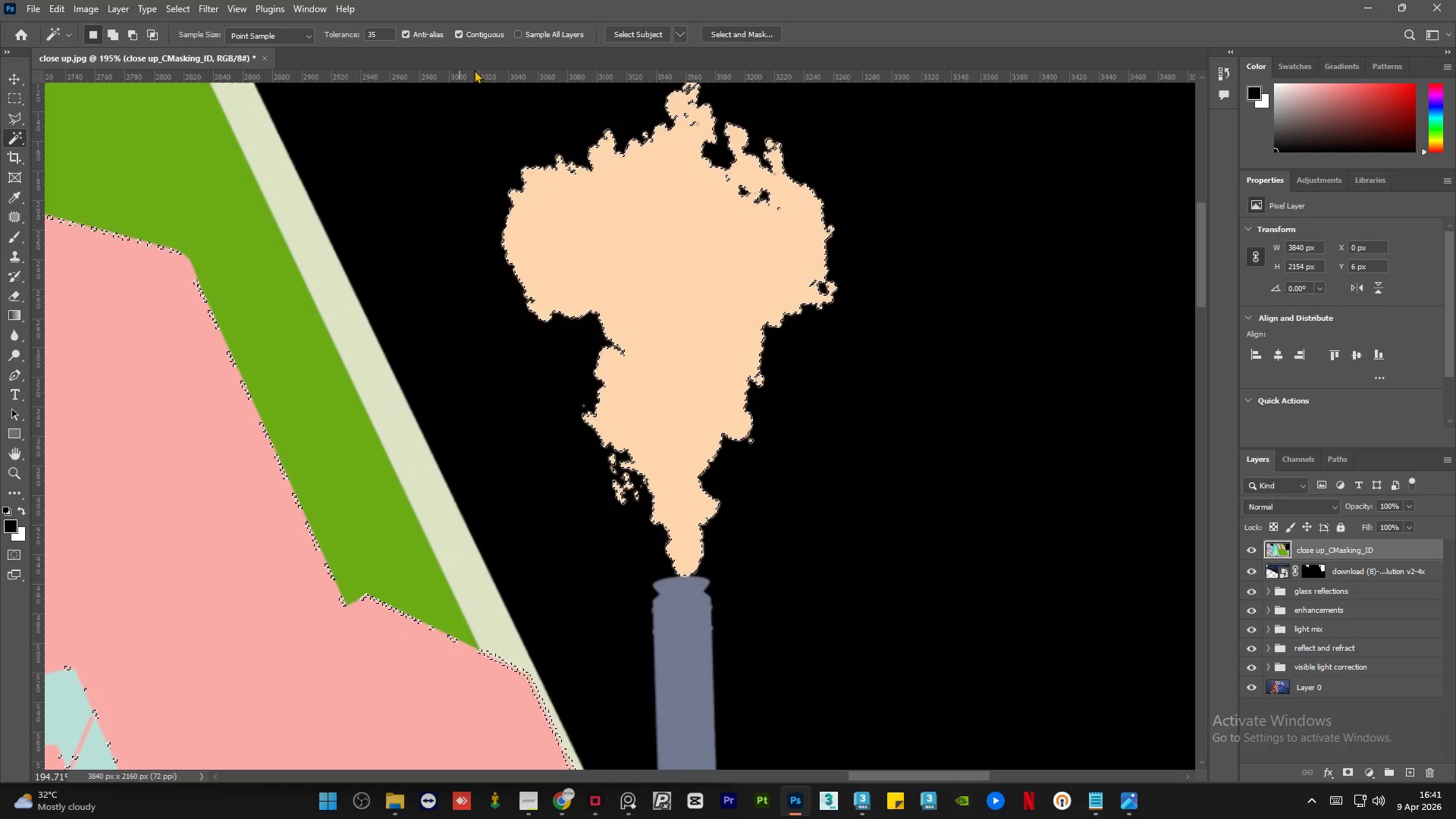 
hold_key(key=AltLeft, duration=1.52)
 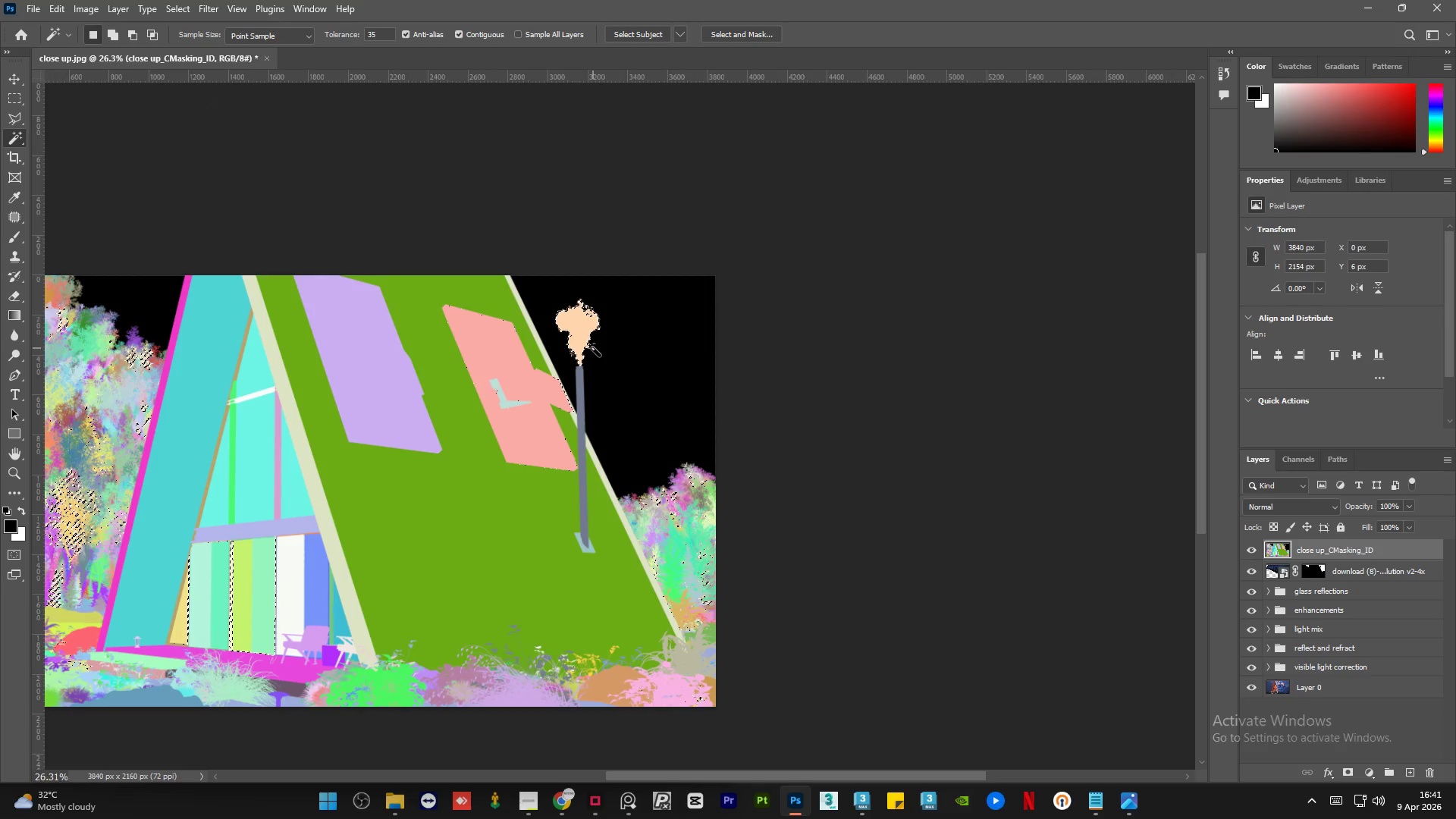 
hold_key(key=AltLeft, duration=0.34)
 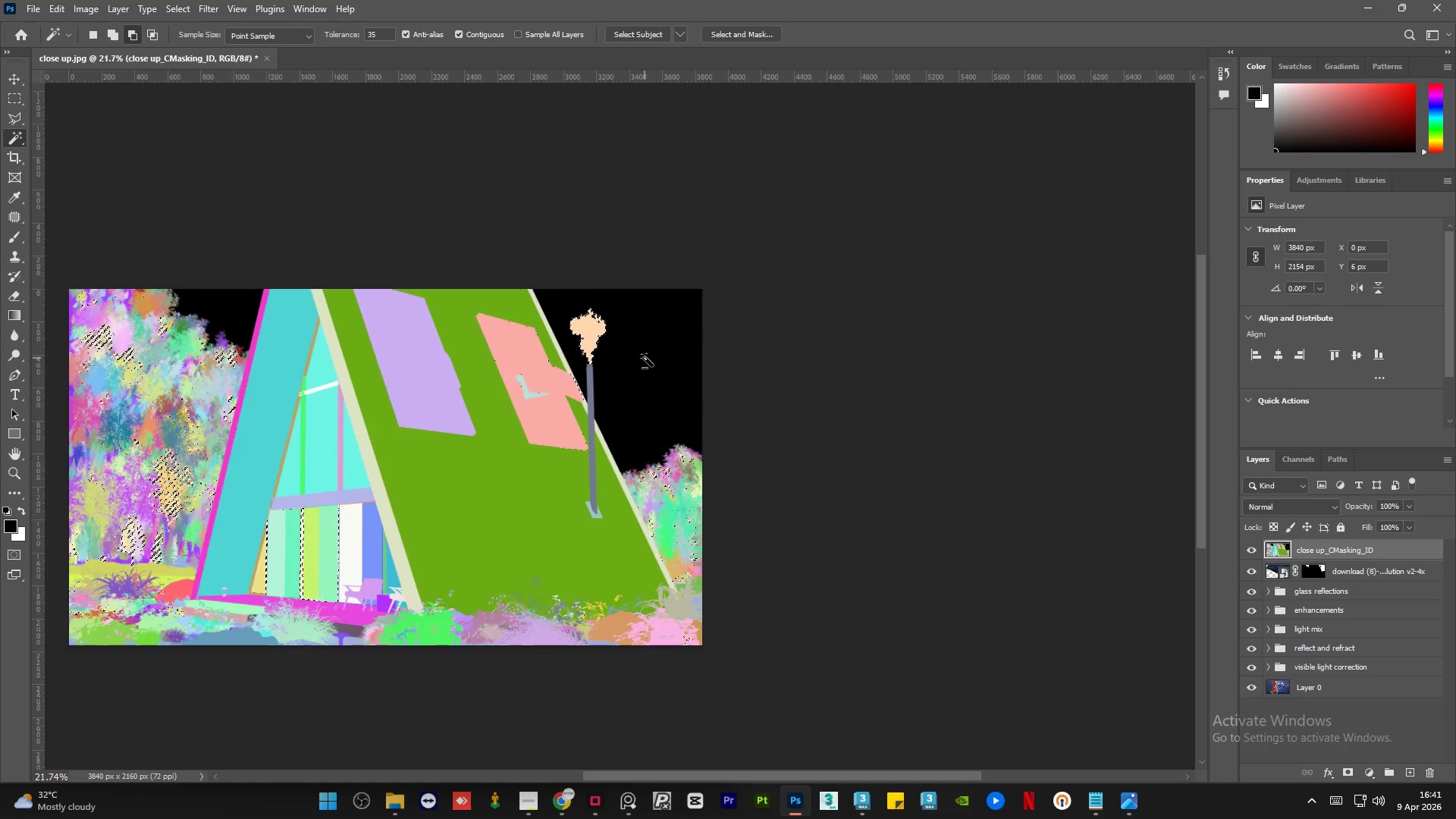 
hold_key(key=AltLeft, duration=1.5)
 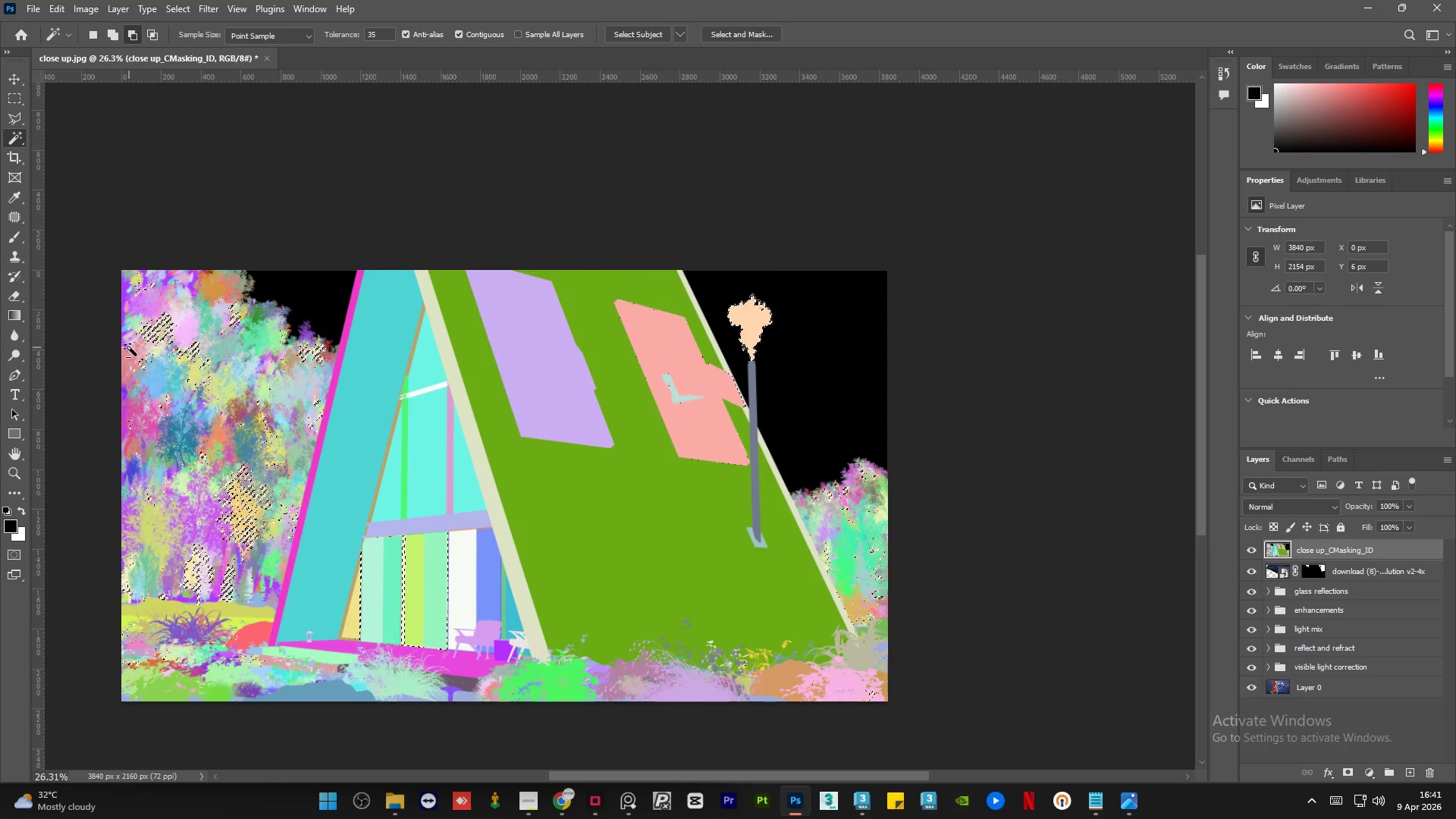 
scroll: coordinate [592, 348], scroll_direction: down, amount: 20.0
 